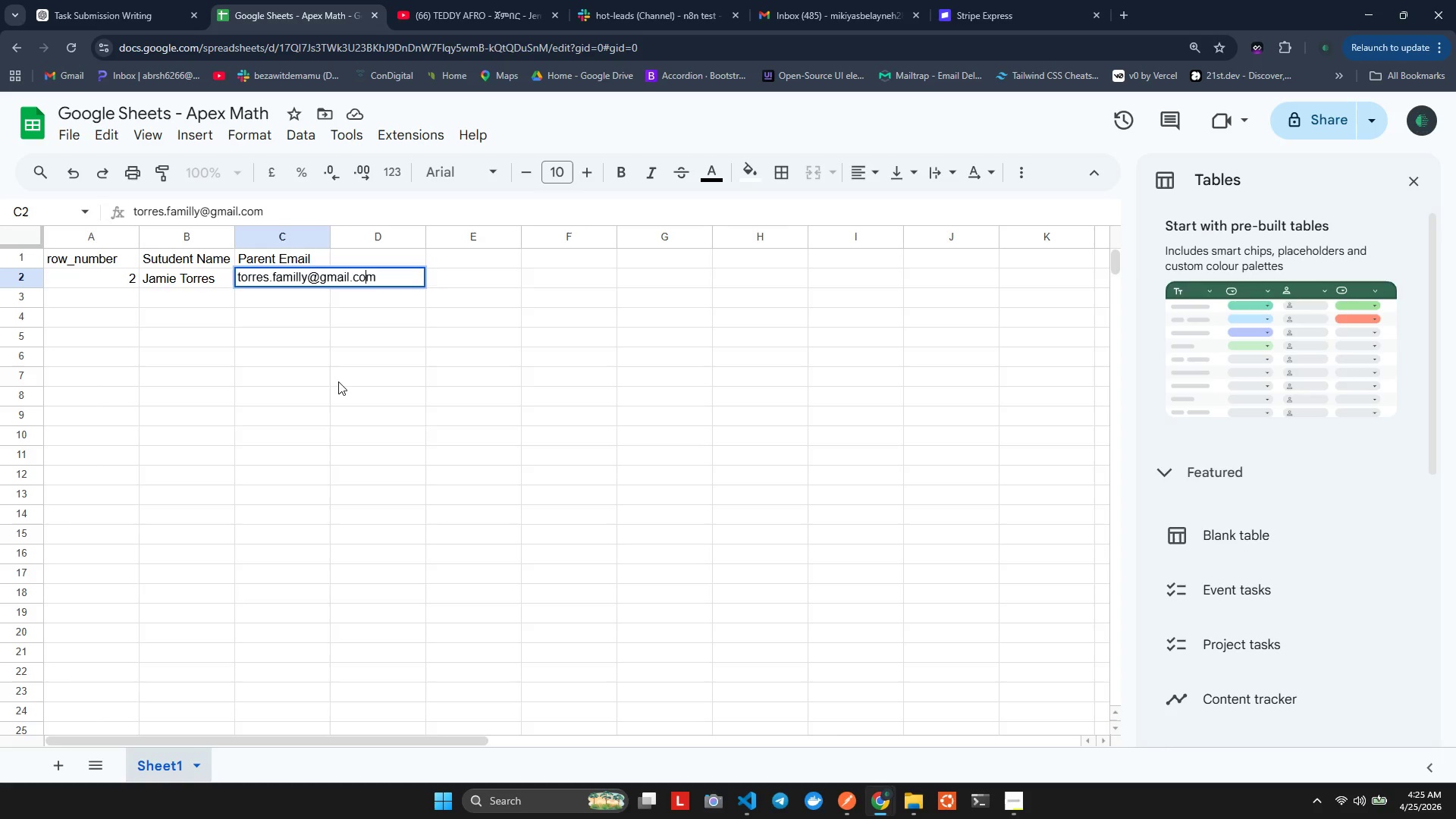 
key(ArrowRight)
 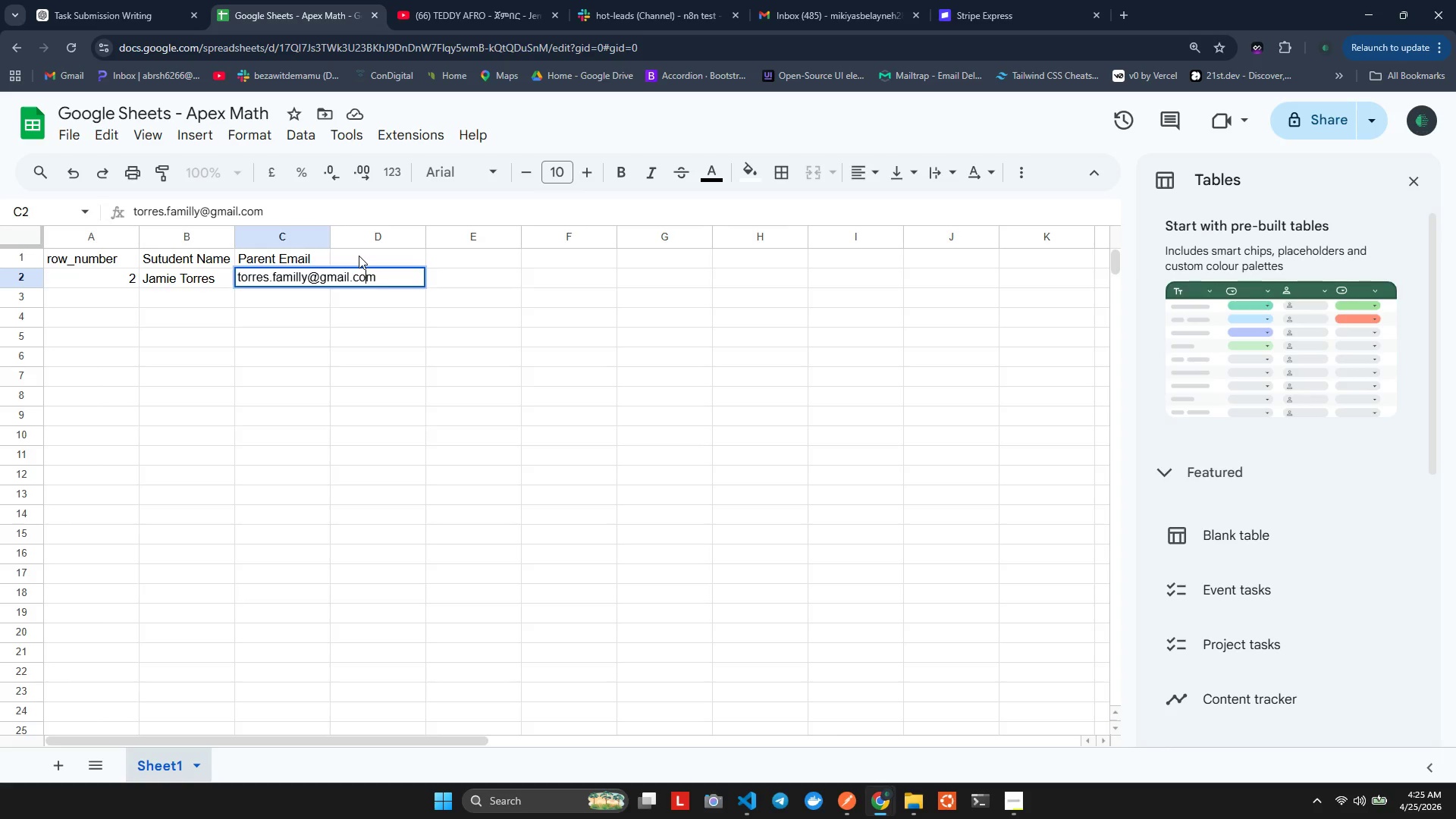 
double_click([359, 256])
 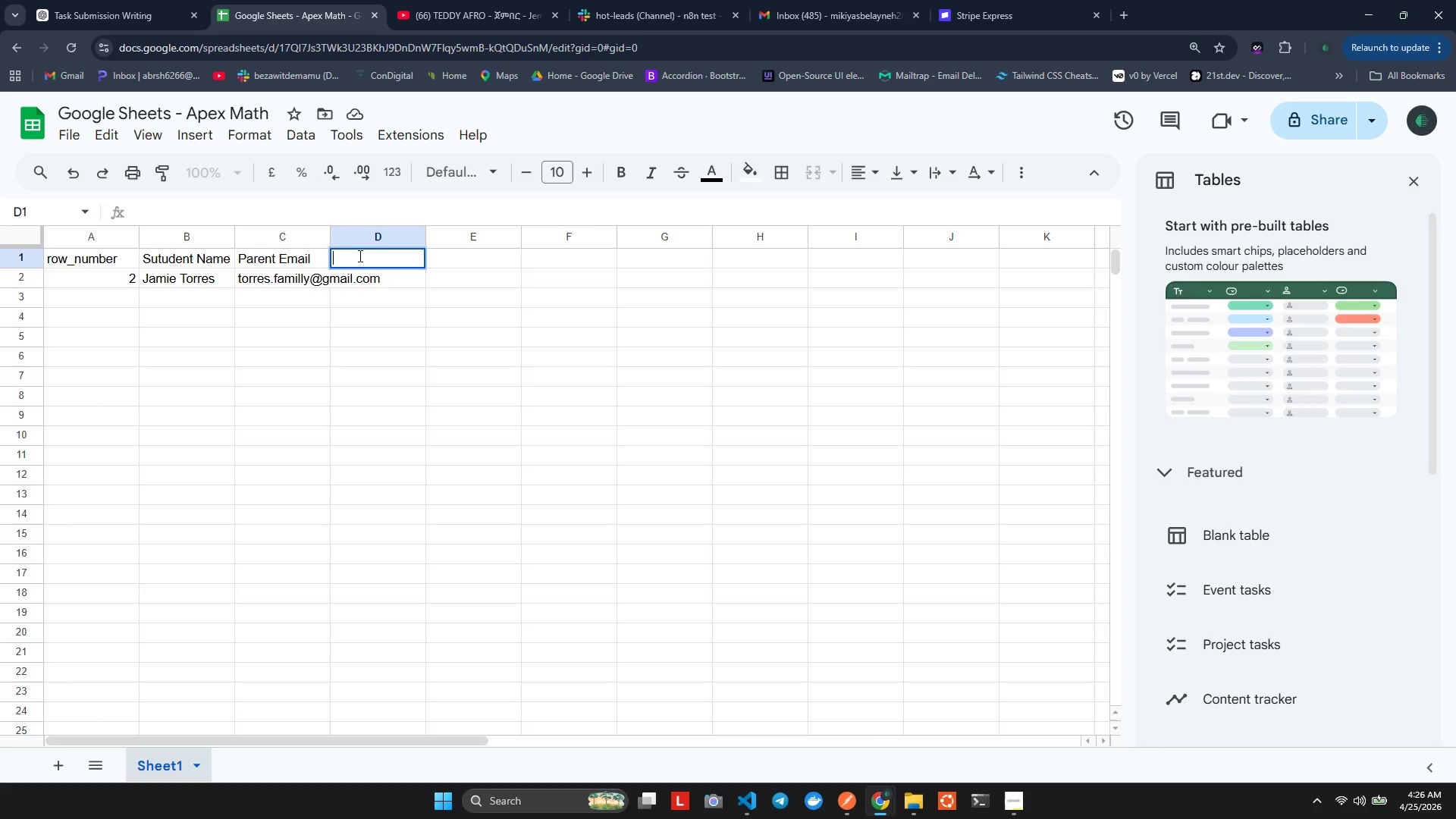 
wait(7.58)
 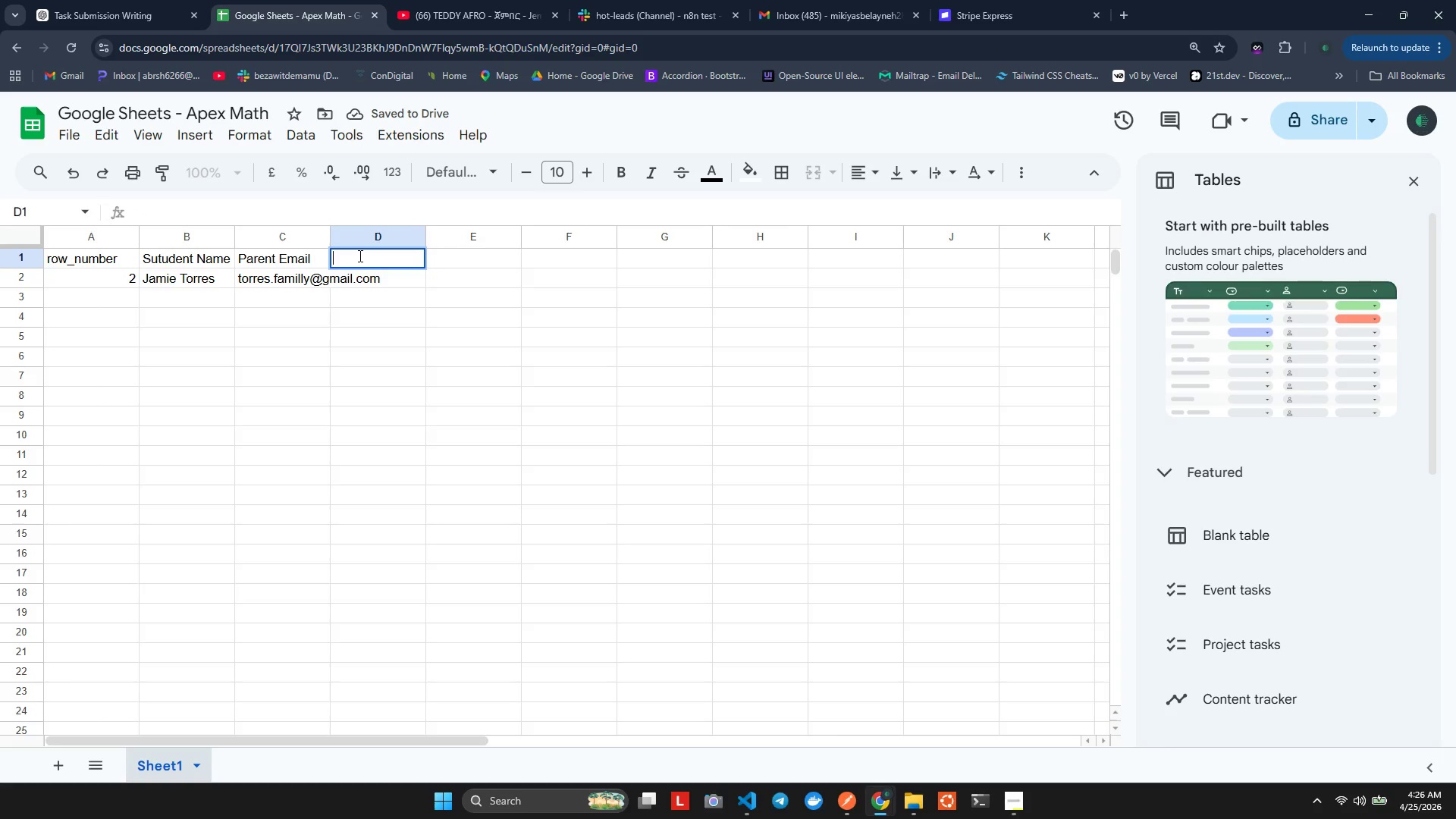 
type(Lesson )
 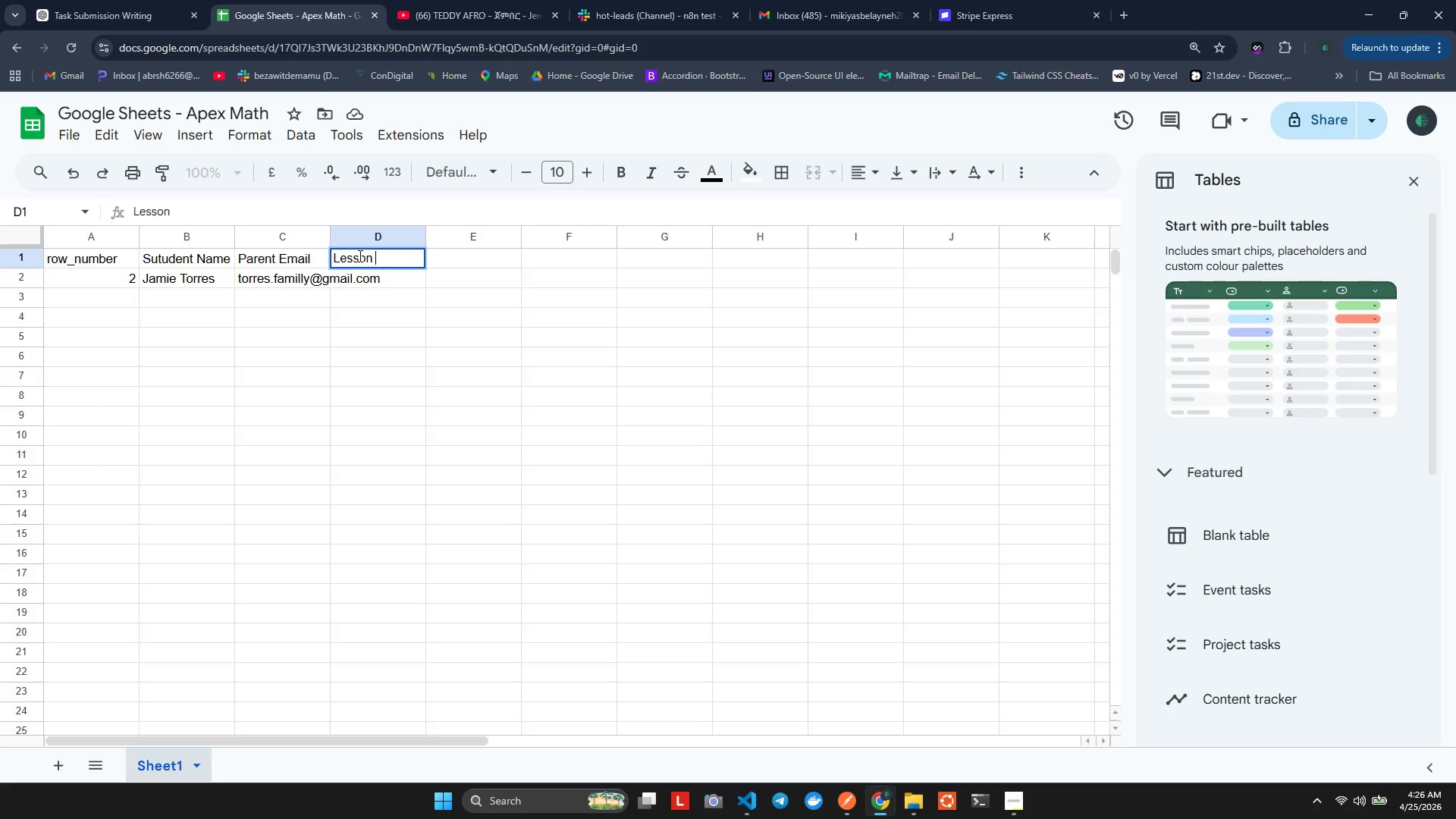 
wait(12.56)
 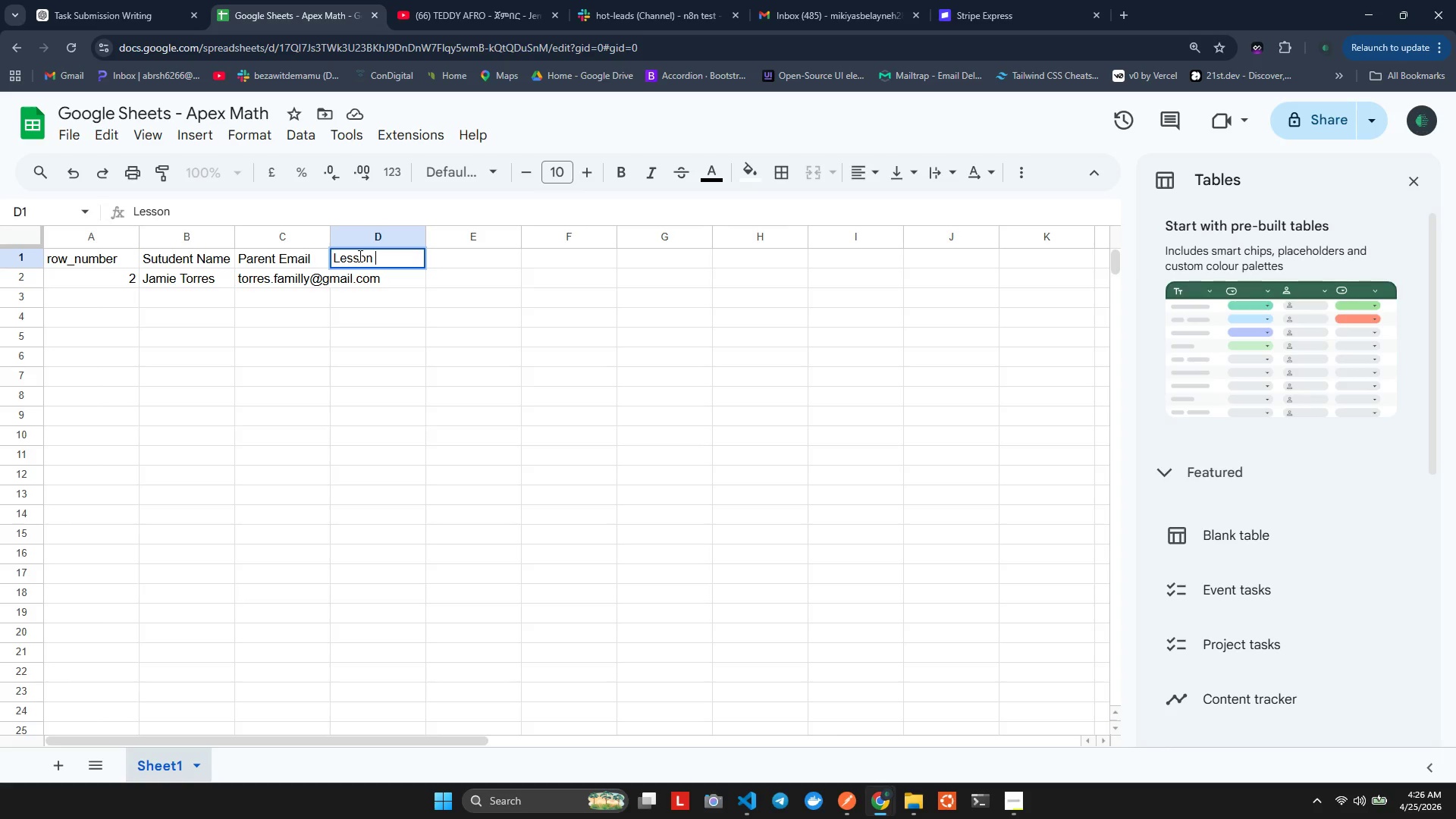 
type(Summary)
 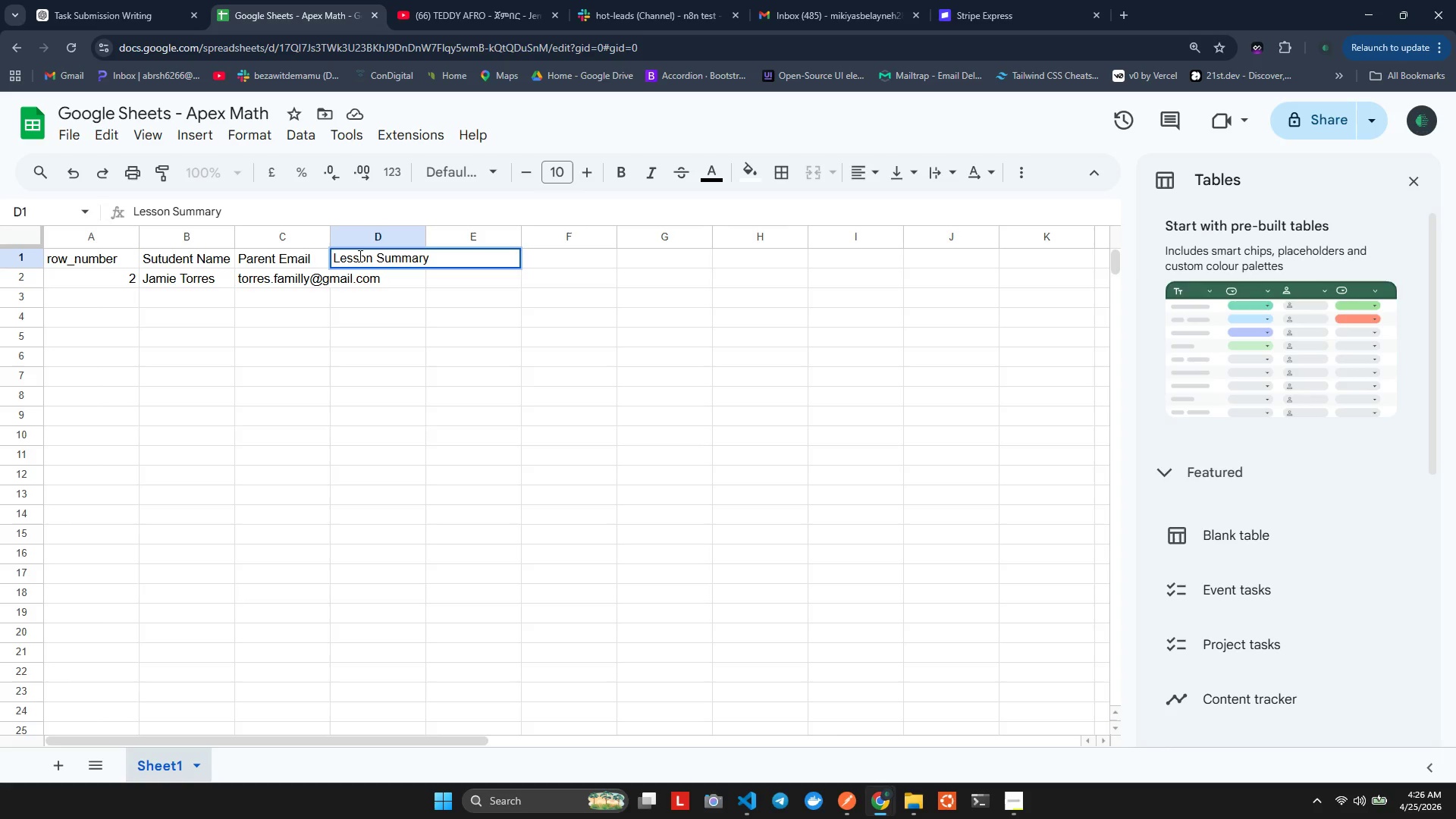 
key(Enter)
 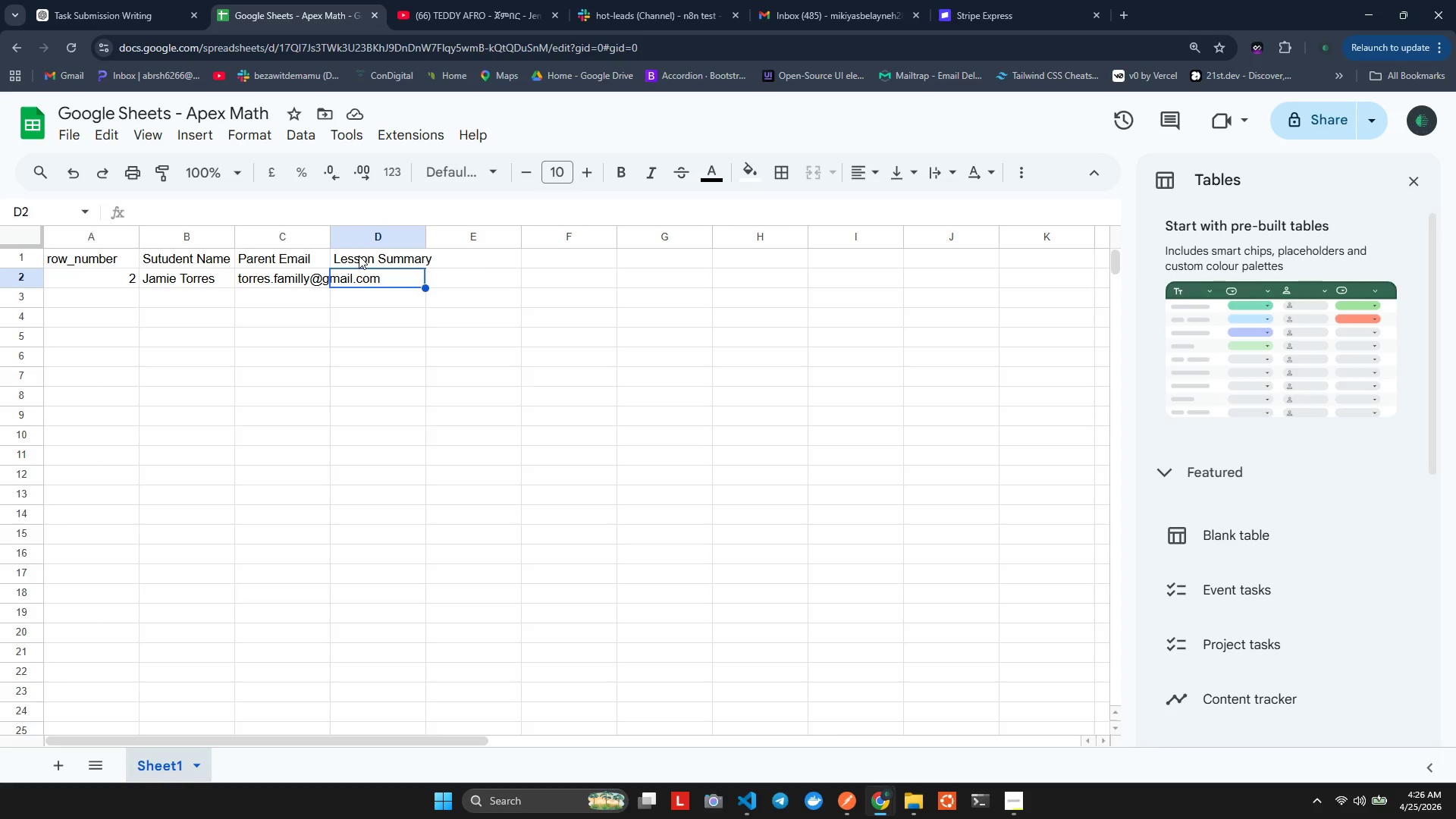 
wait(9.31)
 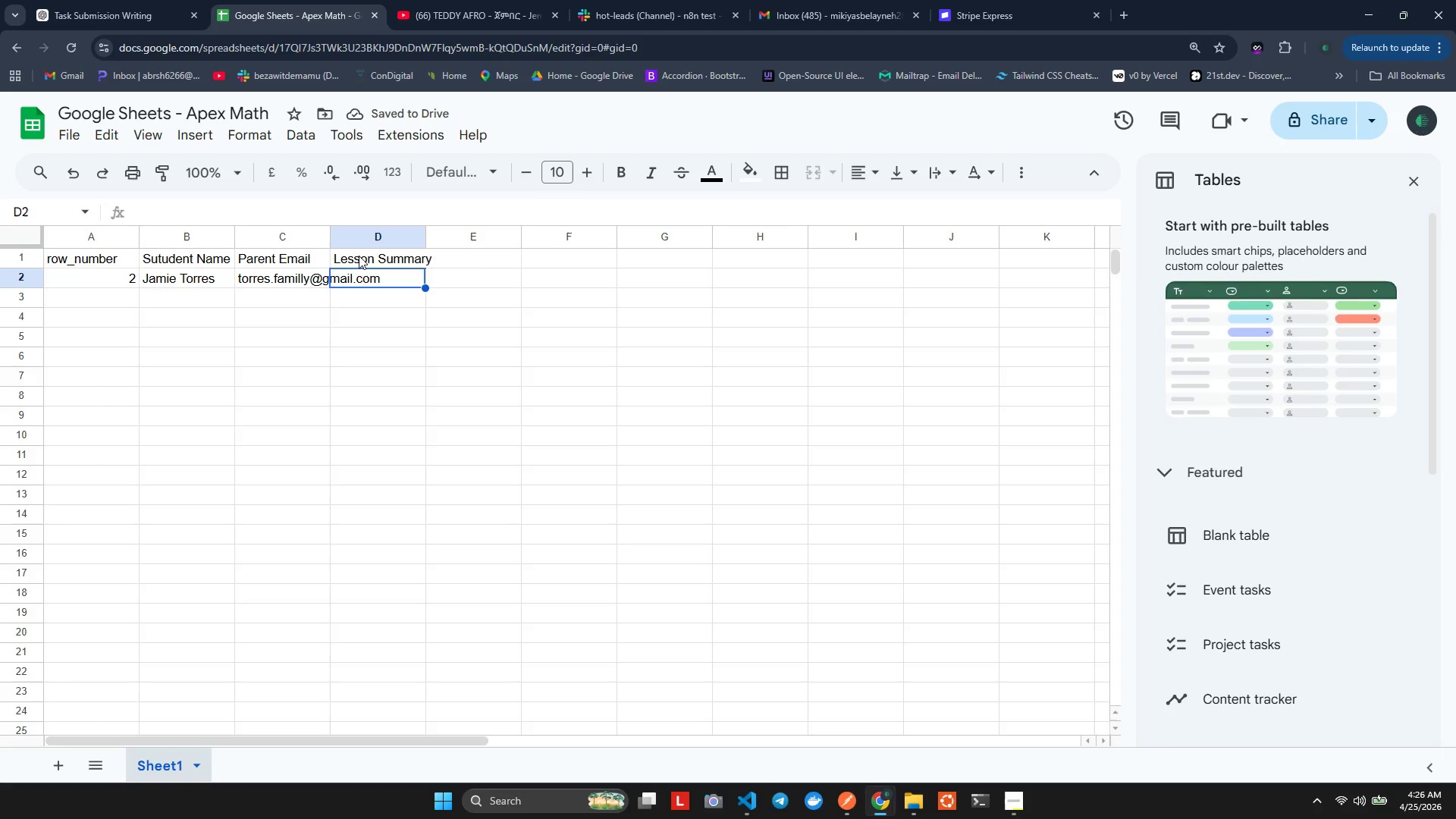 
type(We)
key(Backspace)
type(rked on lonf)
key(Backspace)
type(g division )
key(Backspace)
type(. Jamie)
key(Backspace)
key(Backspace)
key(Backspace)
key(Backspace)
type(amie)
 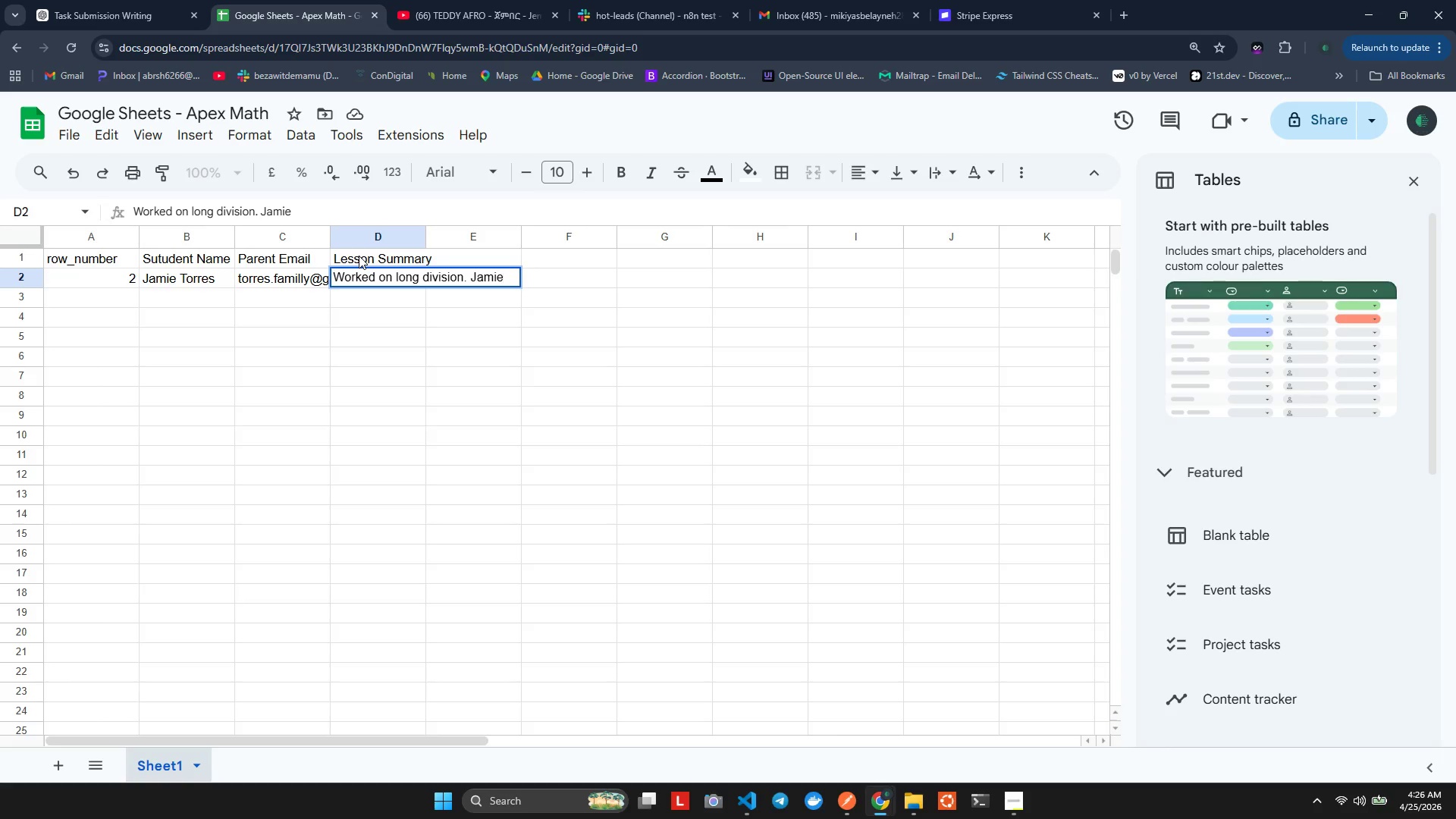 
type( d)
key(Backspace)
type(straggled wth remio)
key(Backspace)
type(ndee)
key(Backspace)
type(rs but in)
key(Backspace)
type(mproved by end)
 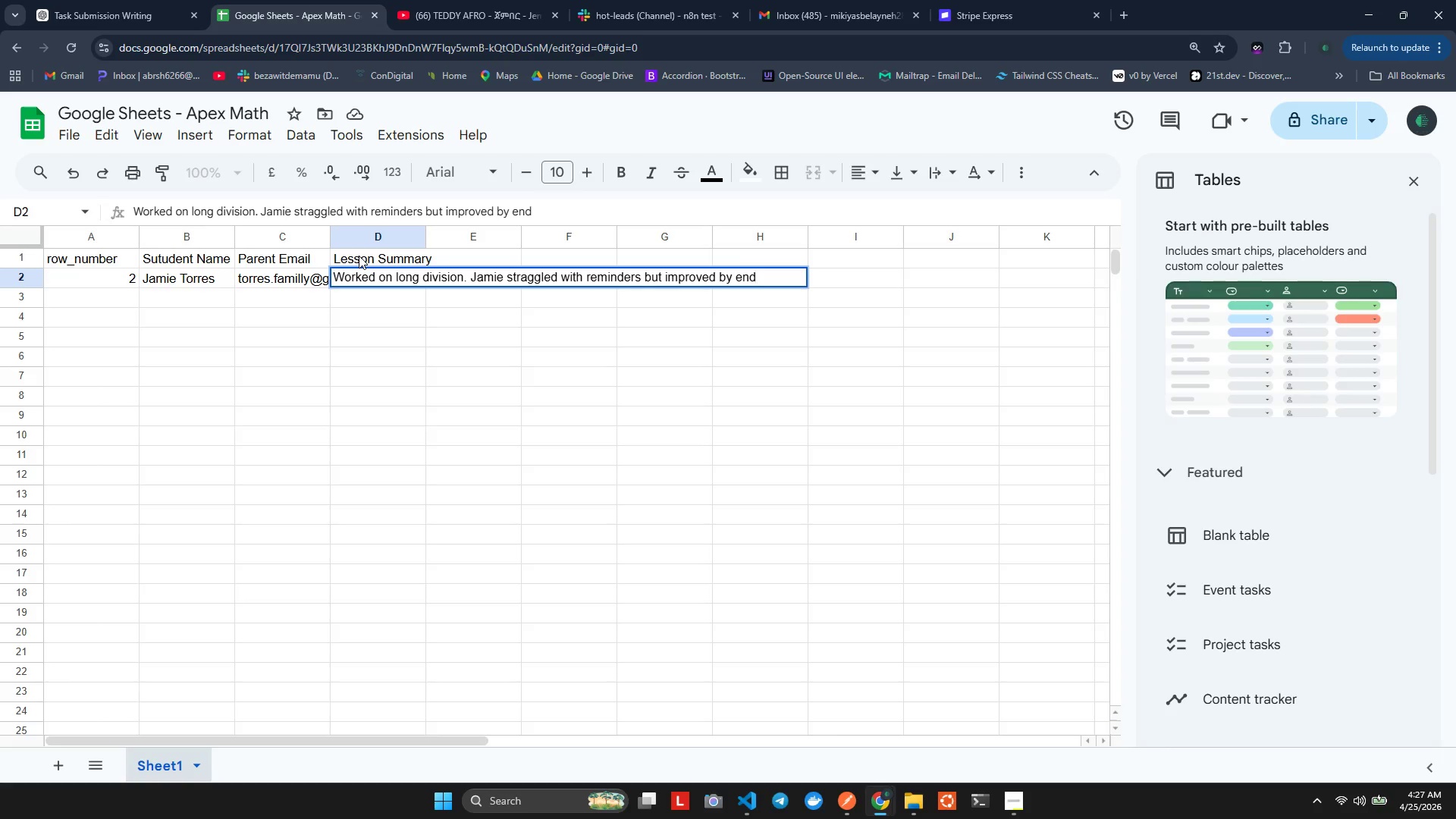 
type( of ds)
key(Backspace)
key(Backspace)
type(session.)
 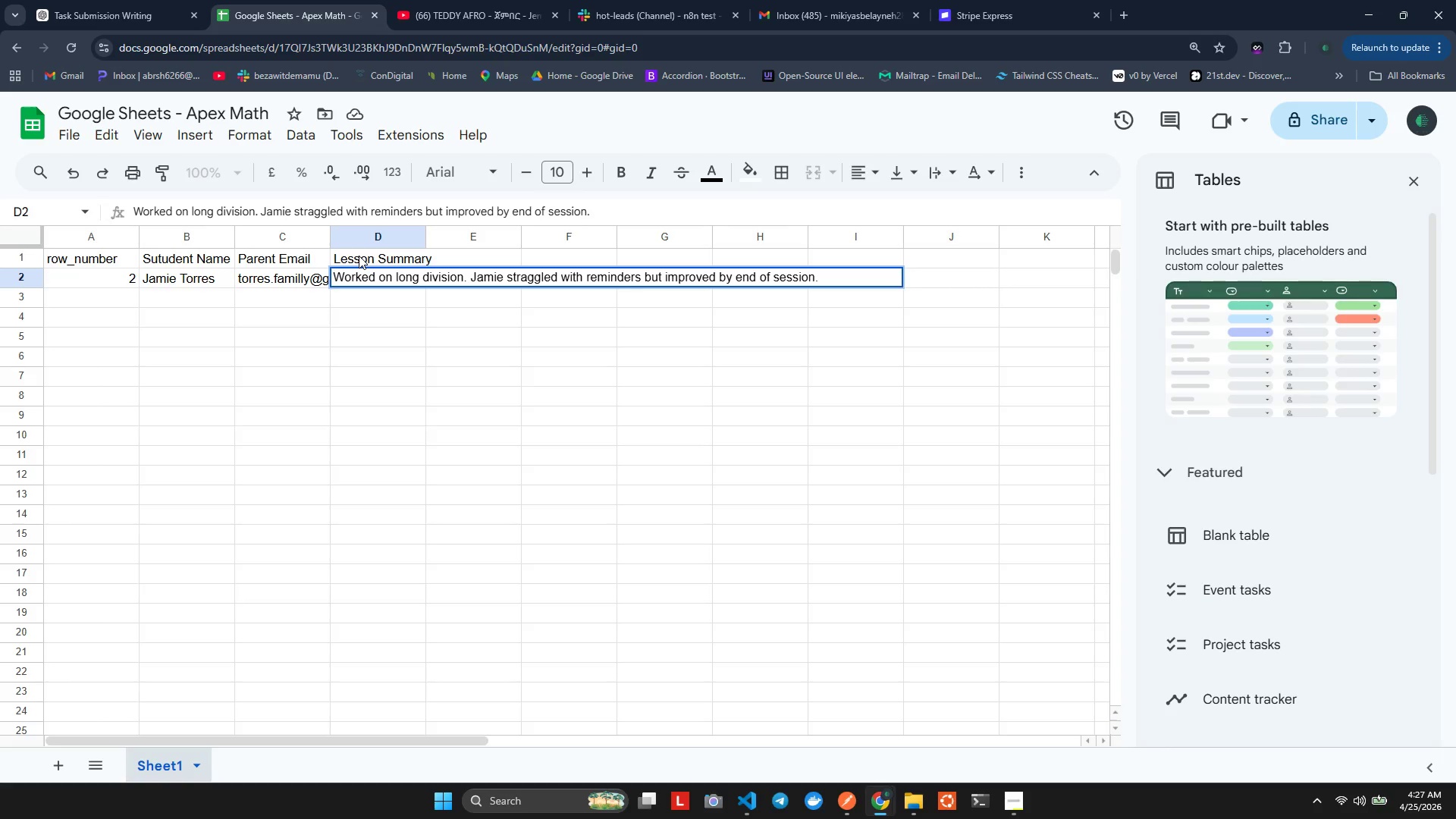 
wait(8.95)
 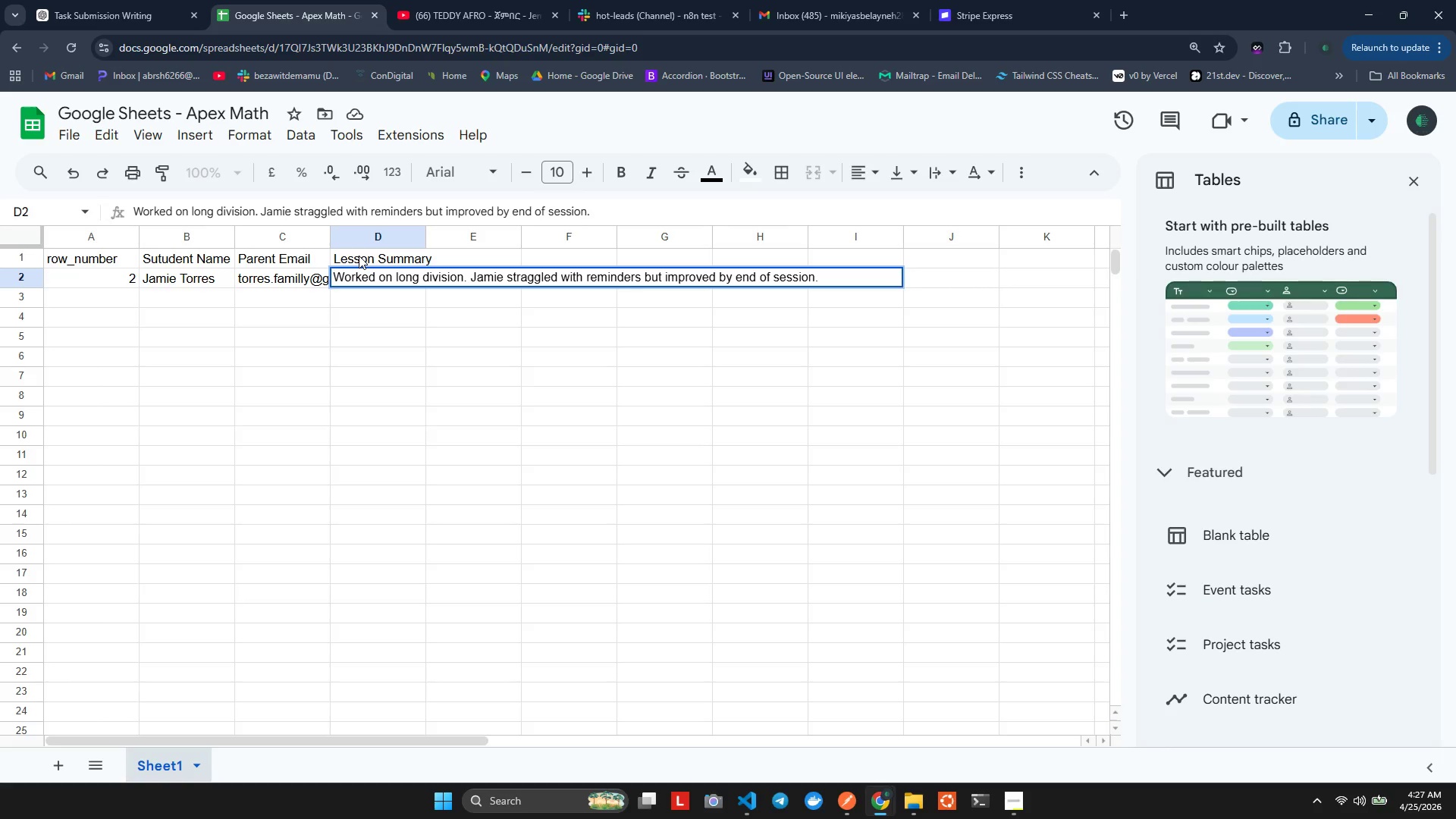 
key(Tab)
 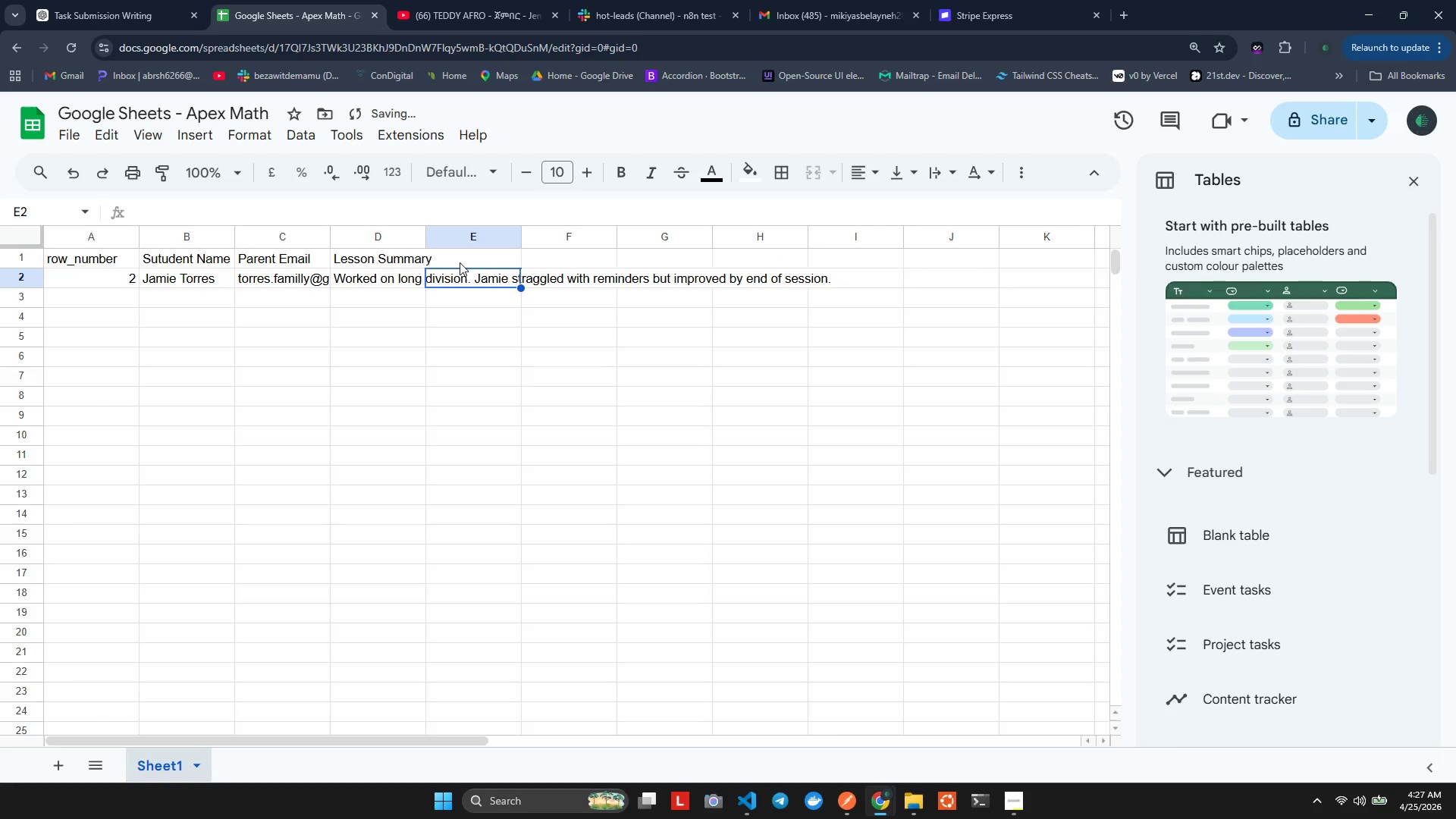 
double_click([460, 262])
 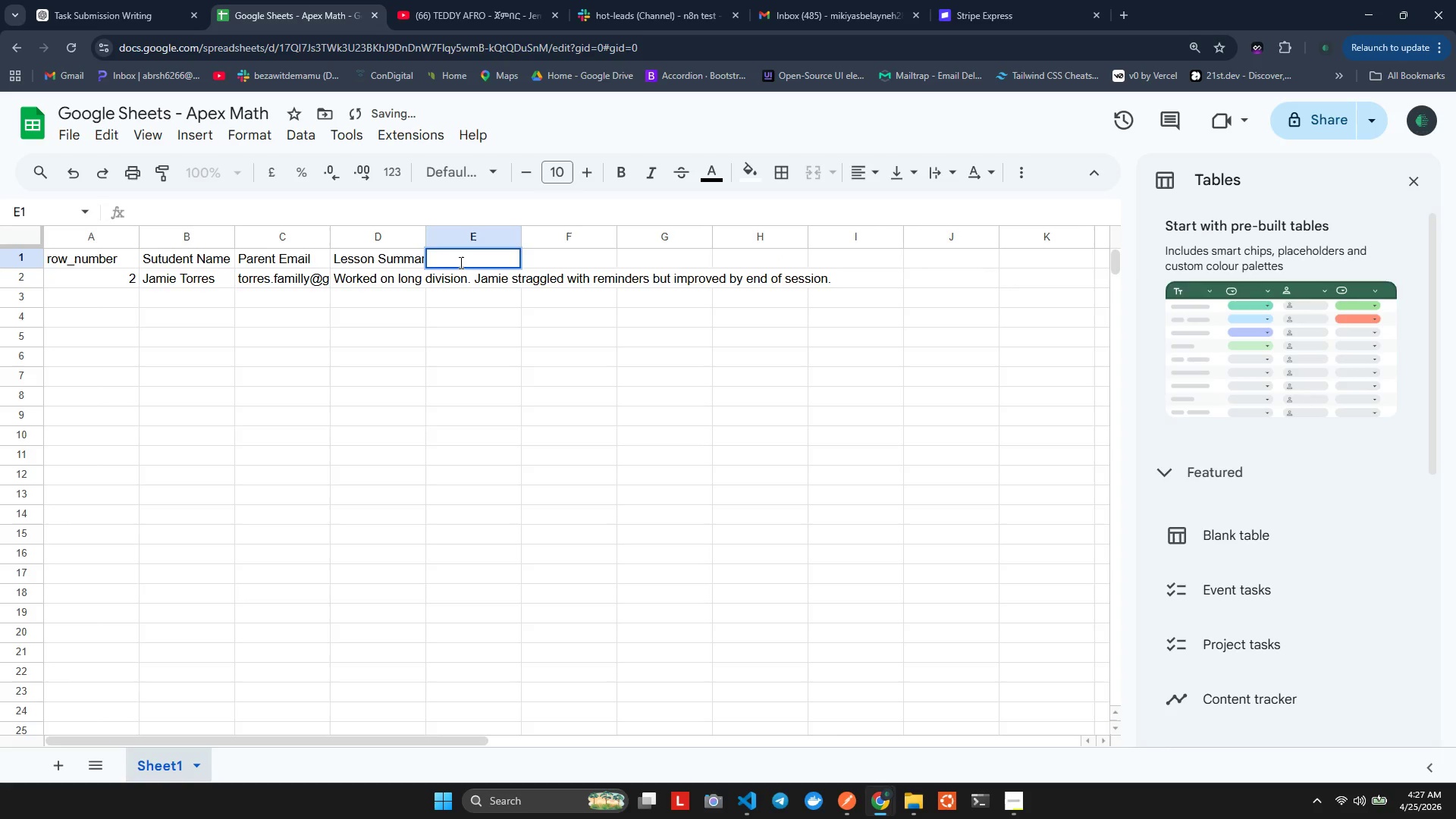 
type(Condfidence Rating)
 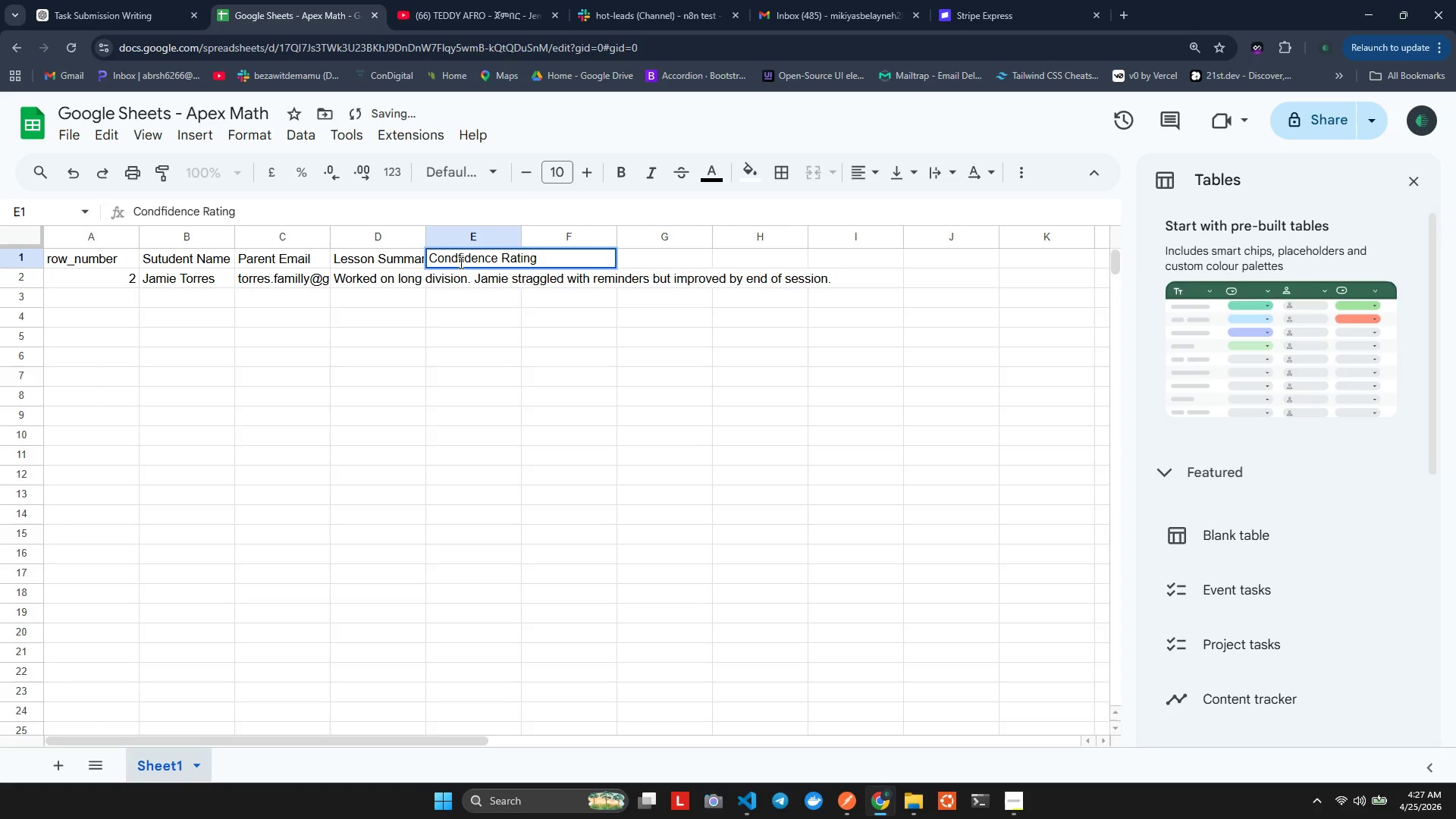 
wait(5.14)
 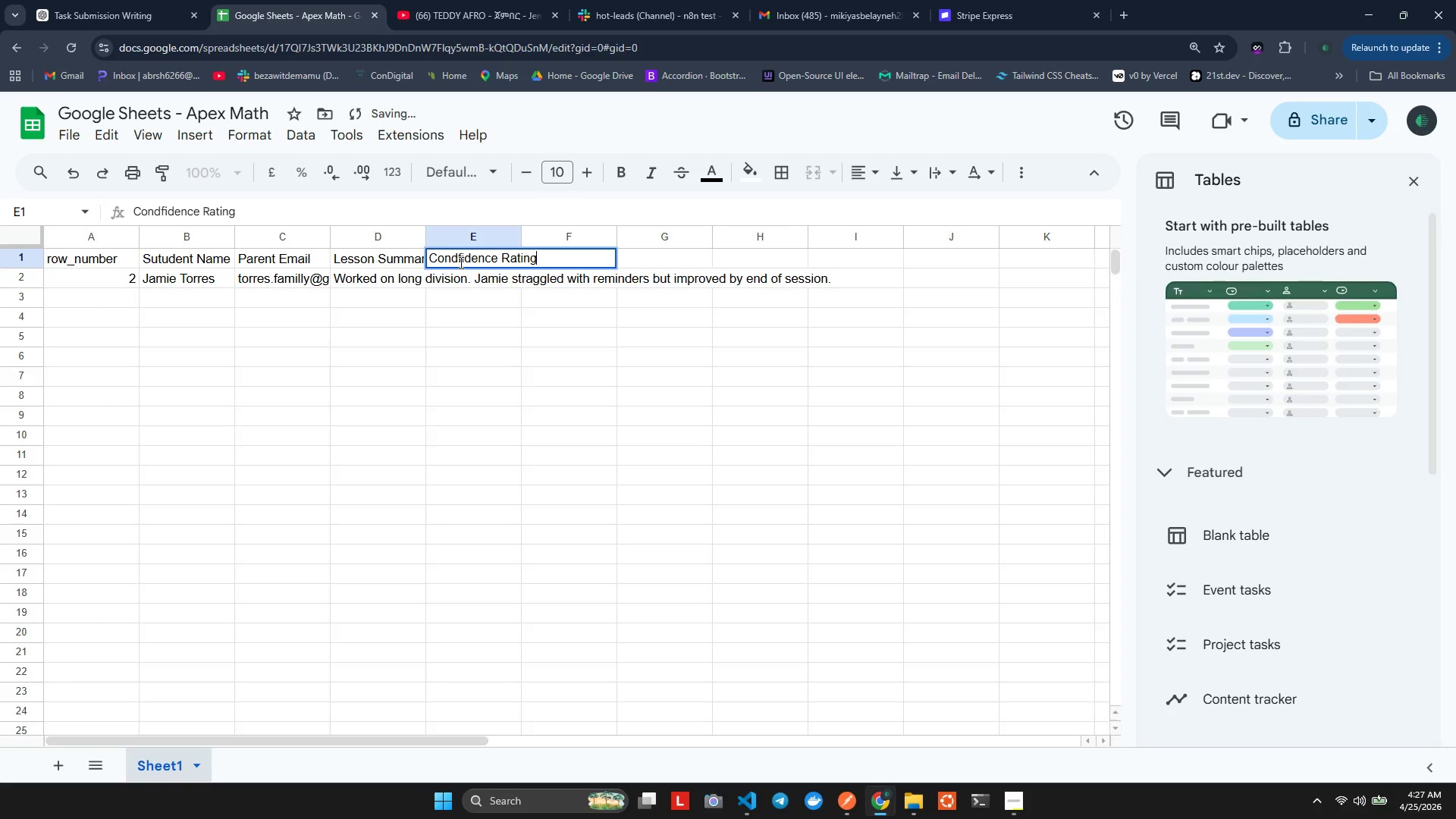 
key(Enter)
 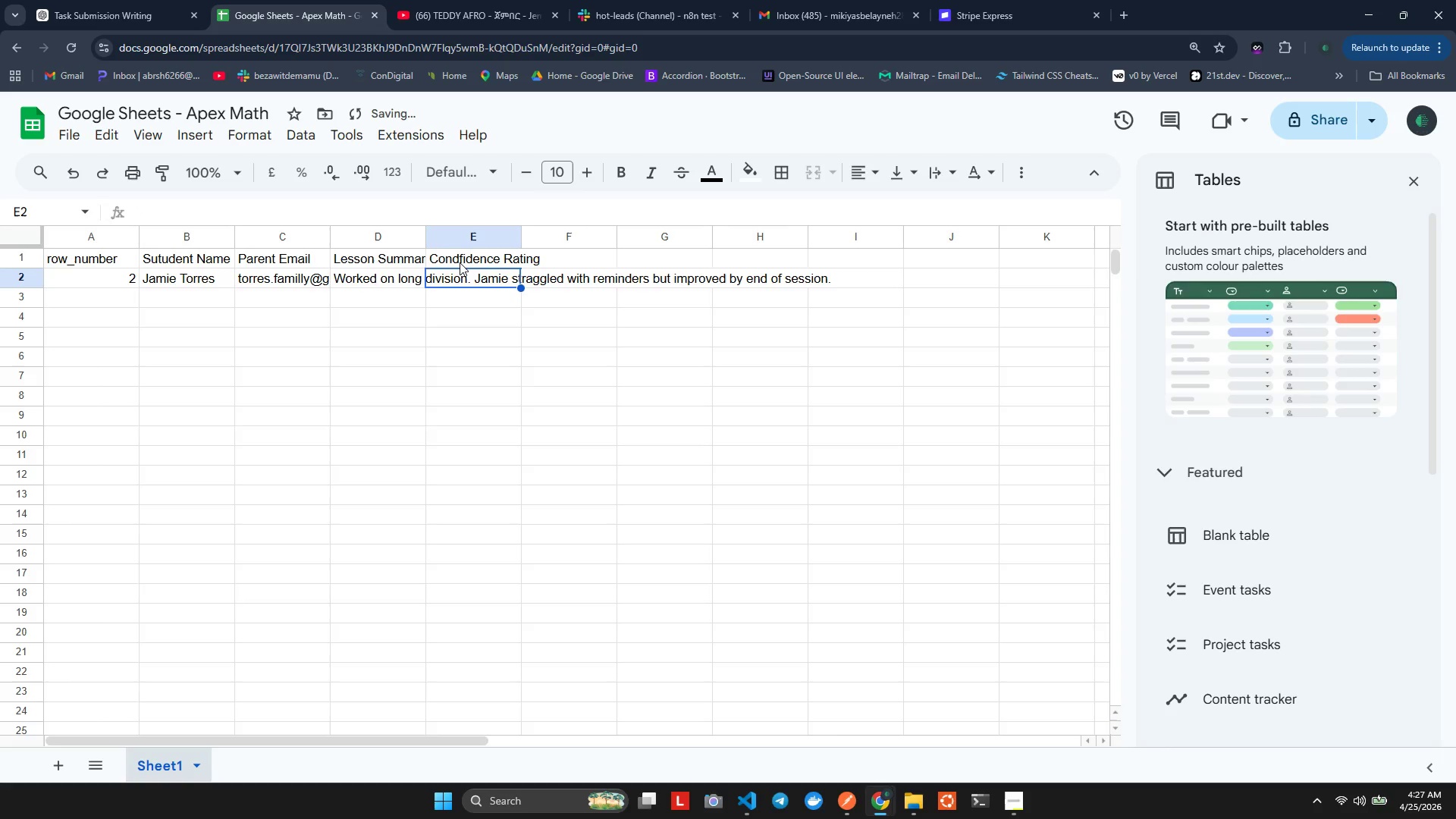 
wait(5.36)
 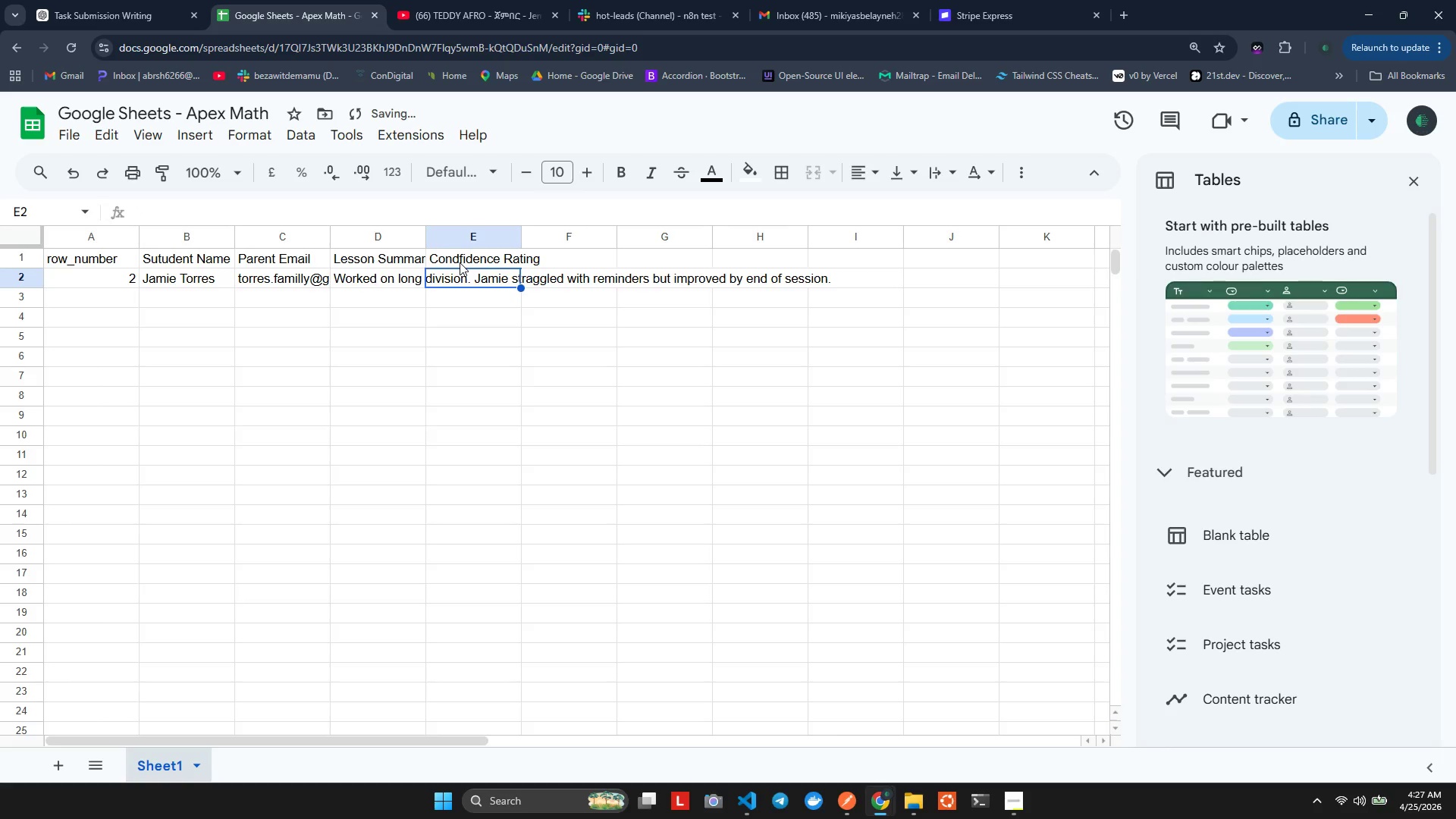 
key(2)
 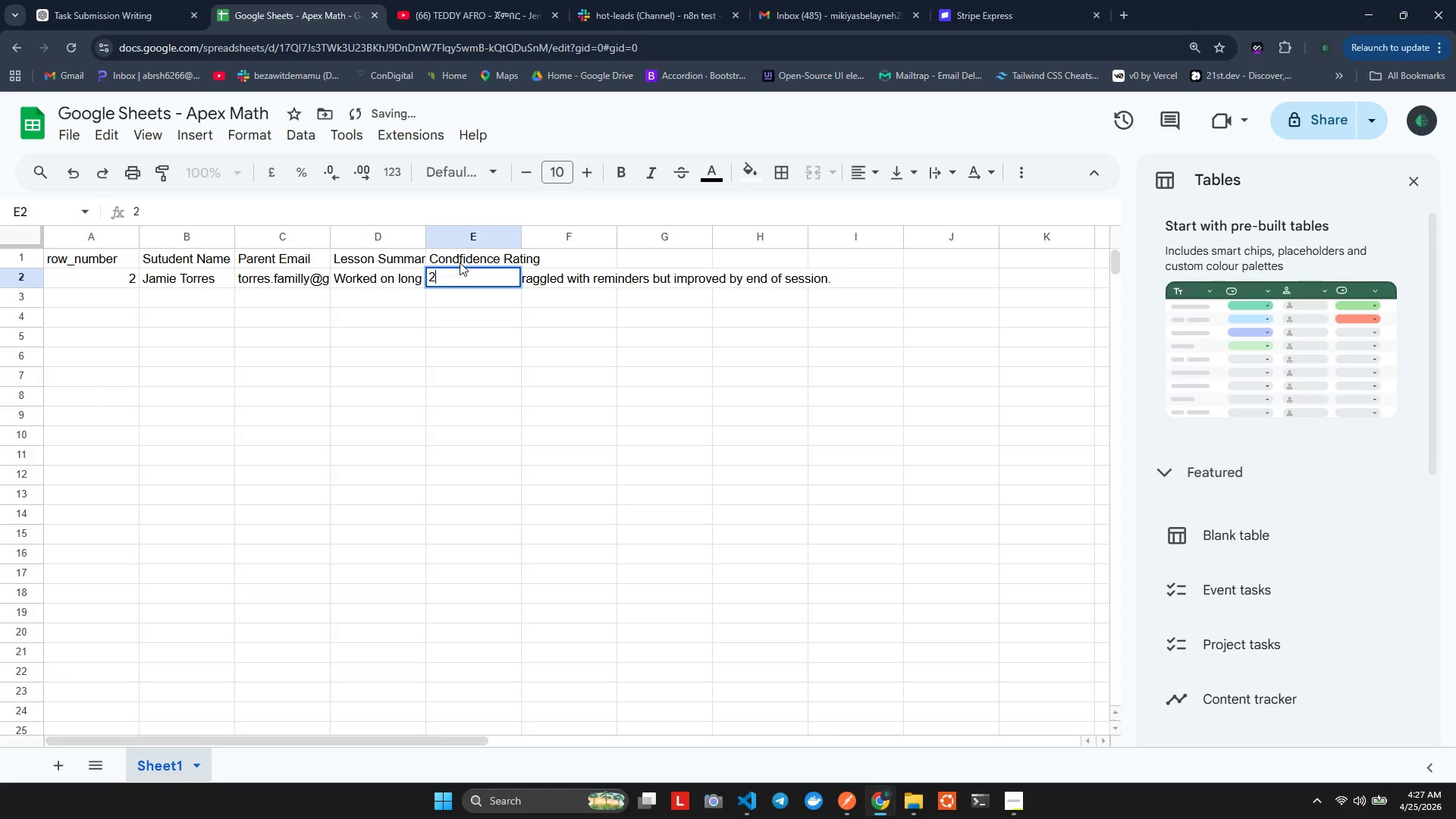 
left_click([489, 320])
 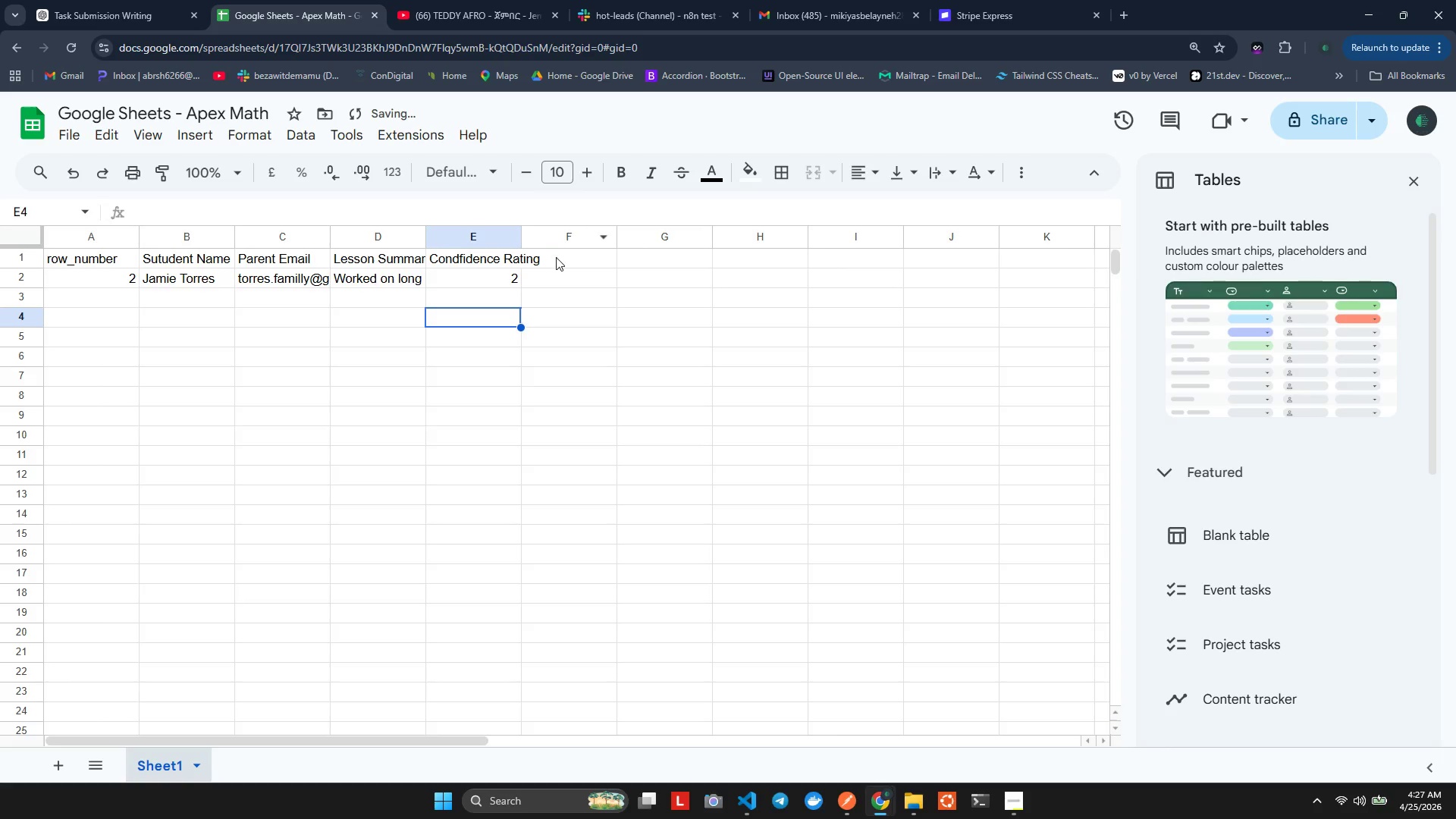 
double_click([556, 261])
 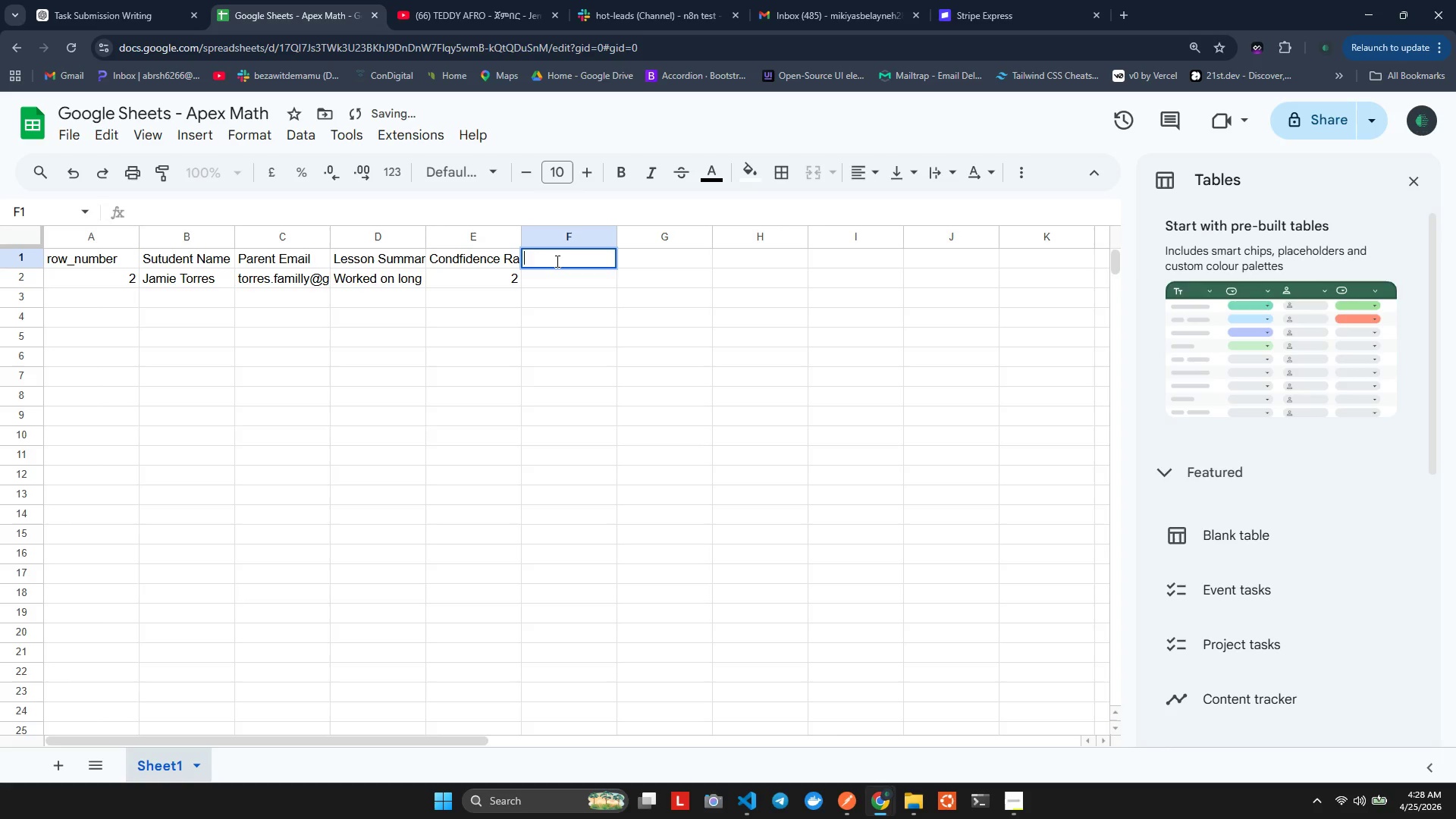 
wait(9.81)
 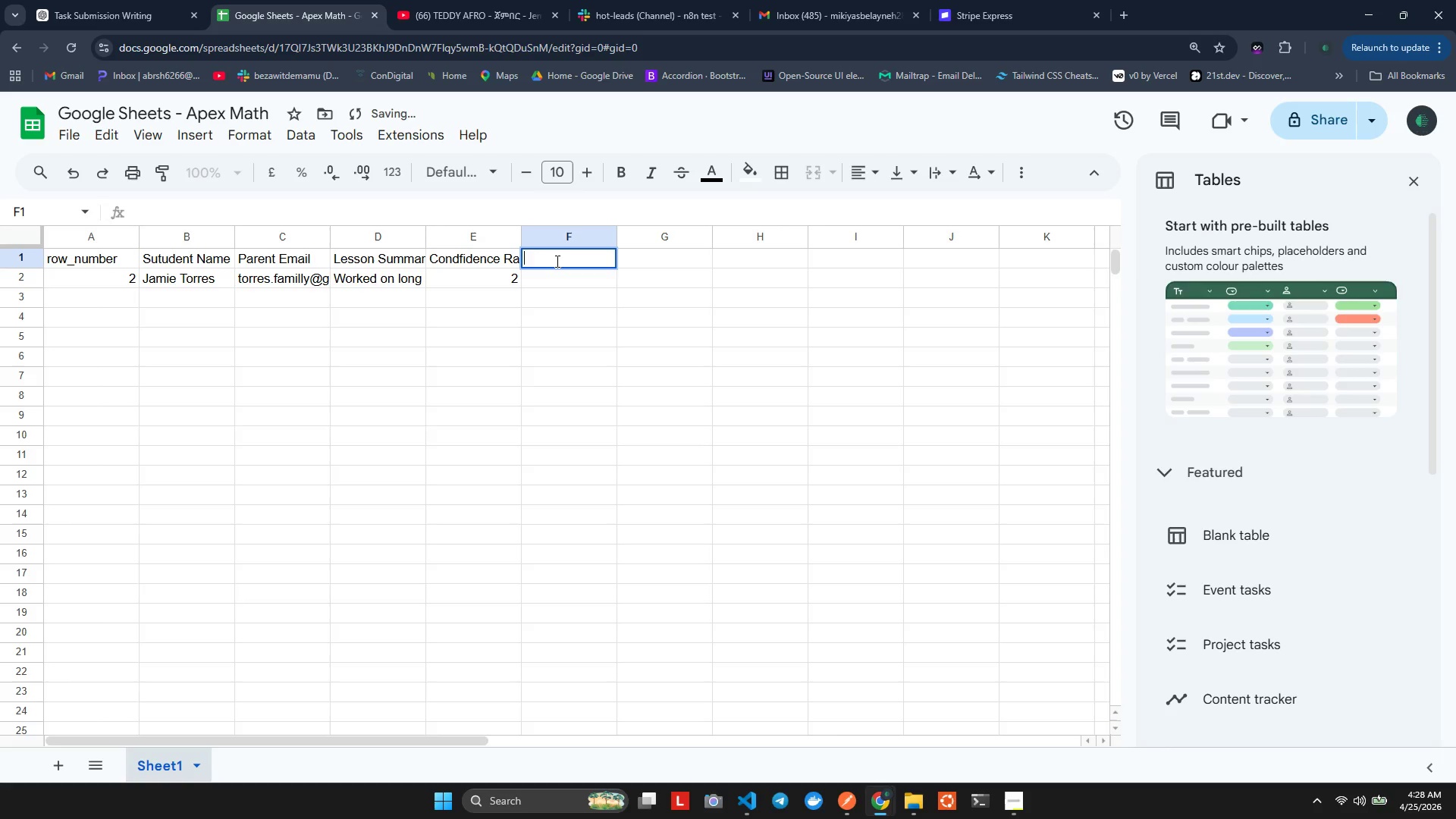 
hold_key(key=ShiftLeft, duration=0.42)
 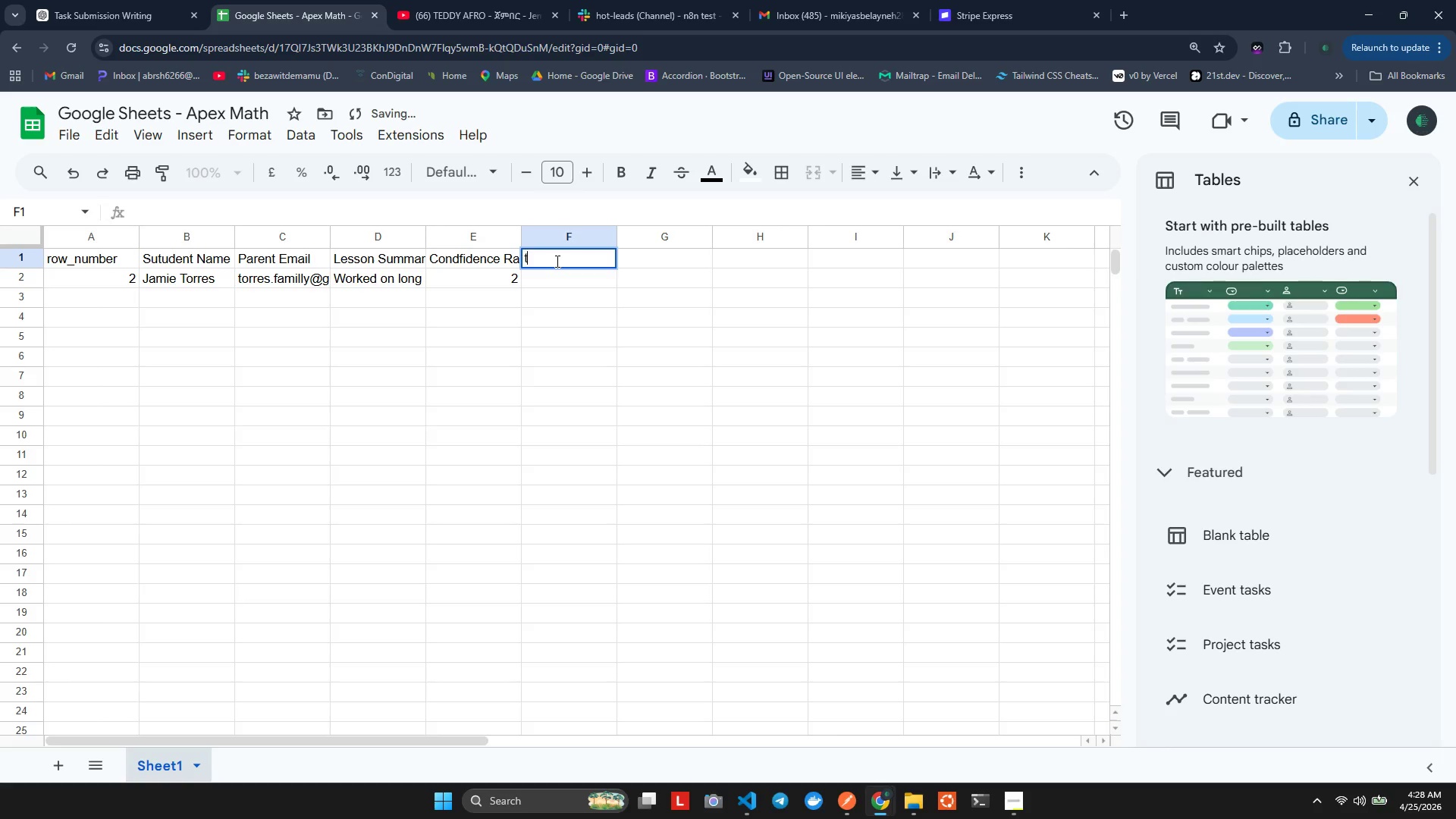 
type(tim)
key(Backspace)
key(Backspace)
key(Backspace)
type(Tiestame)
key(Backspace)
 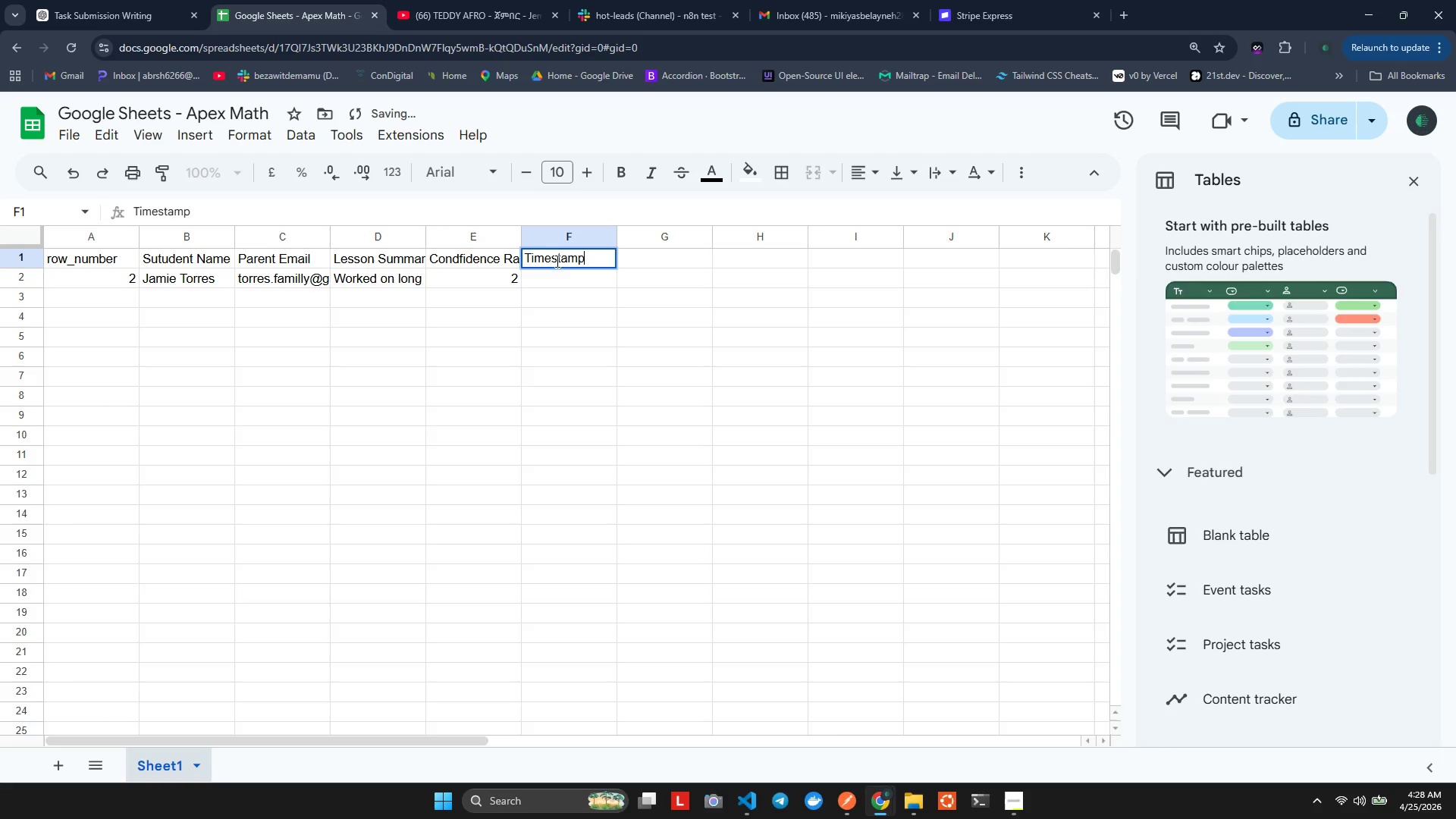 
 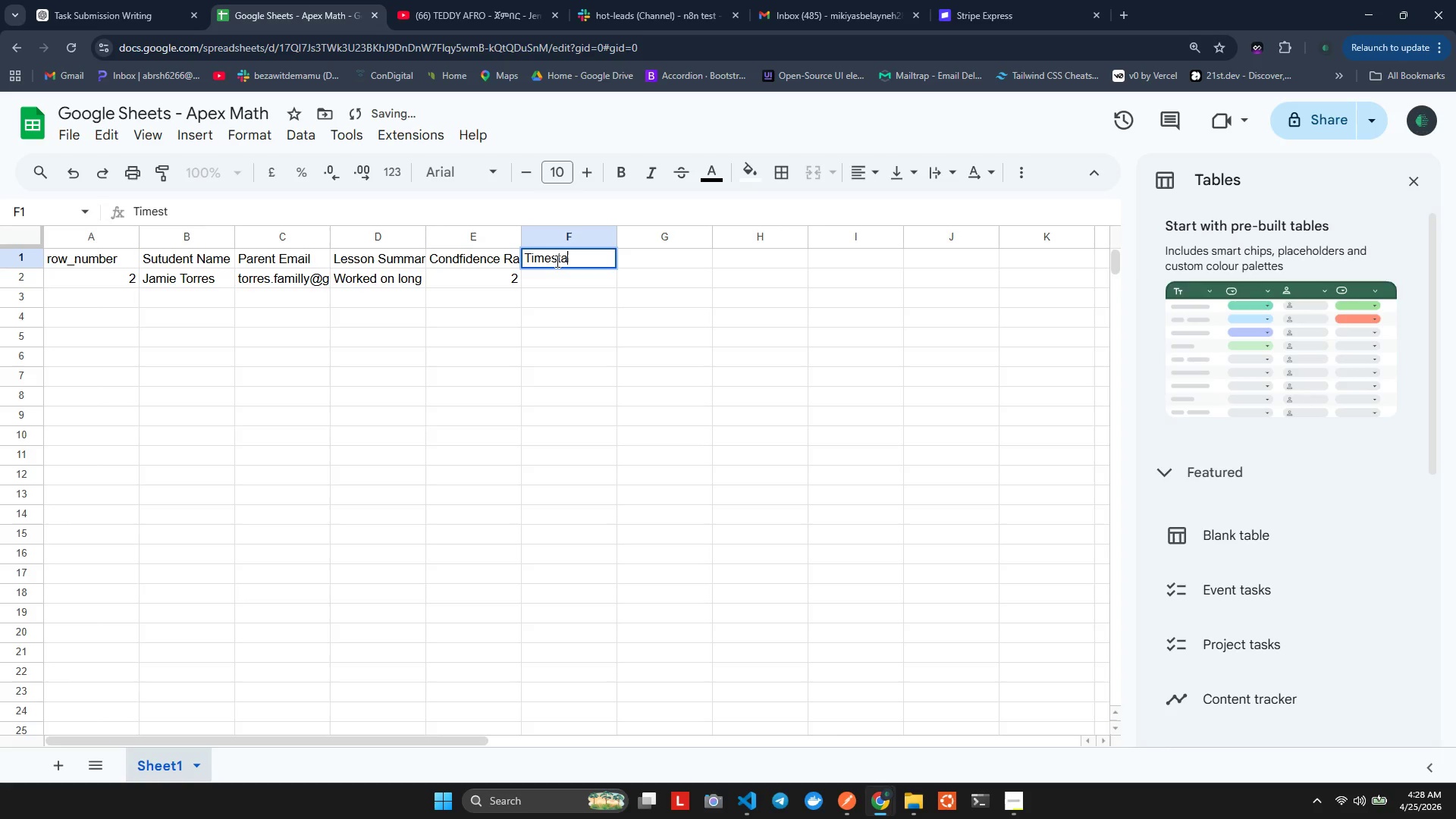 
hold_key(key=P, duration=0.34)
 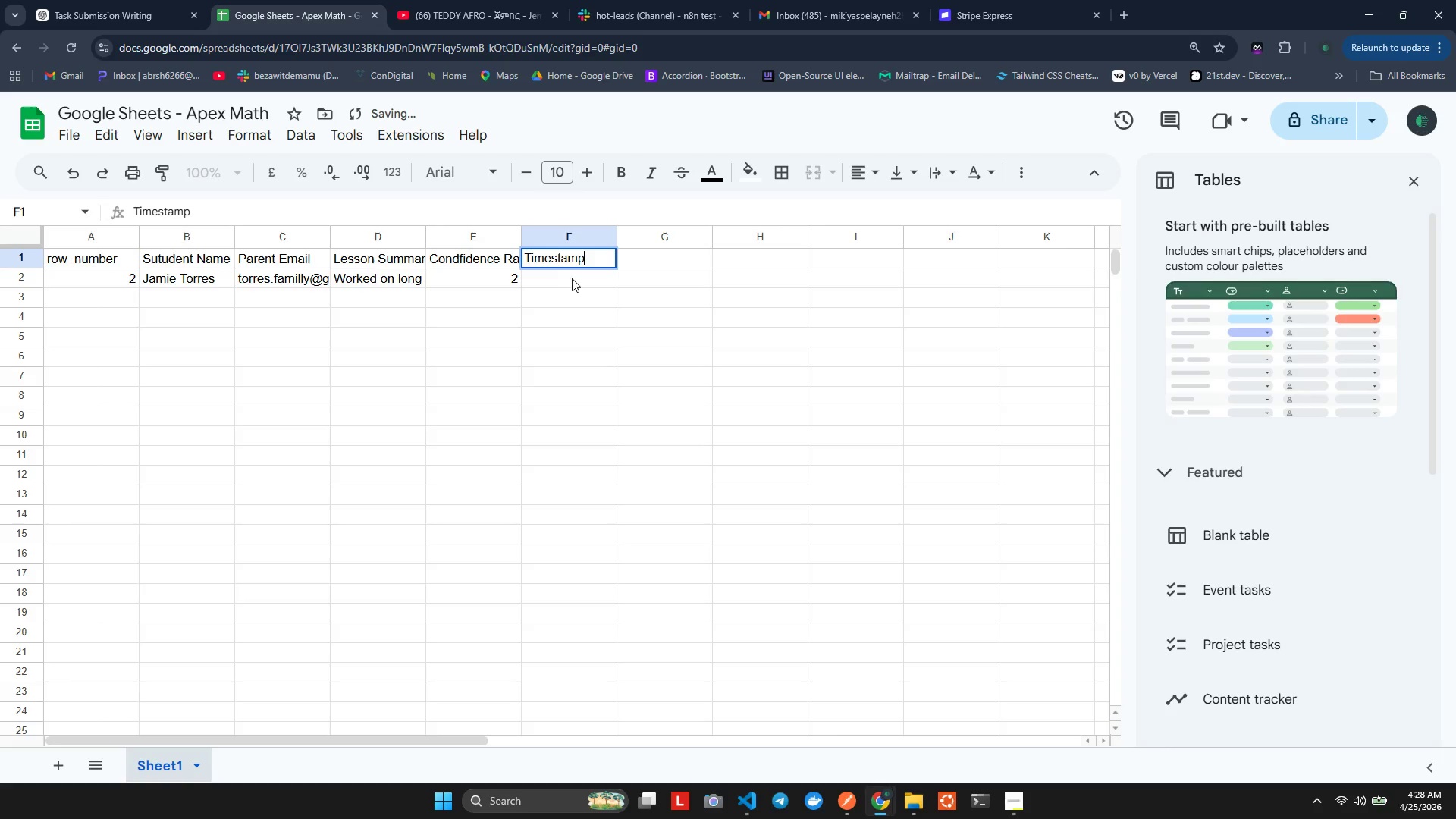 
double_click([575, 276])
 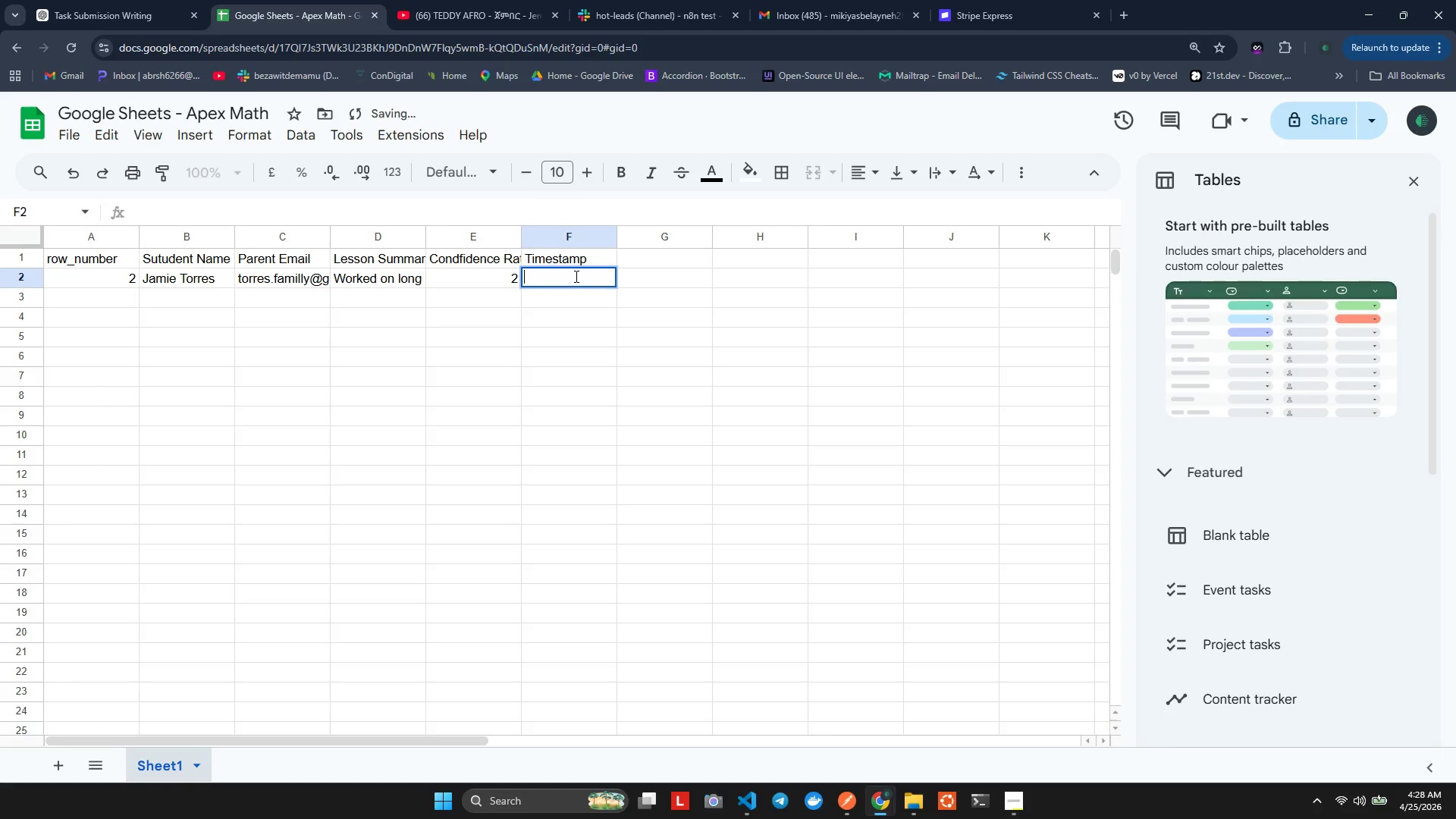 
type(2025)
key(Backspace)
type(6-03)
key(Backspace)
type(4-25)
key(Backspace)
type(3)
key(Backspace)
type(4)
 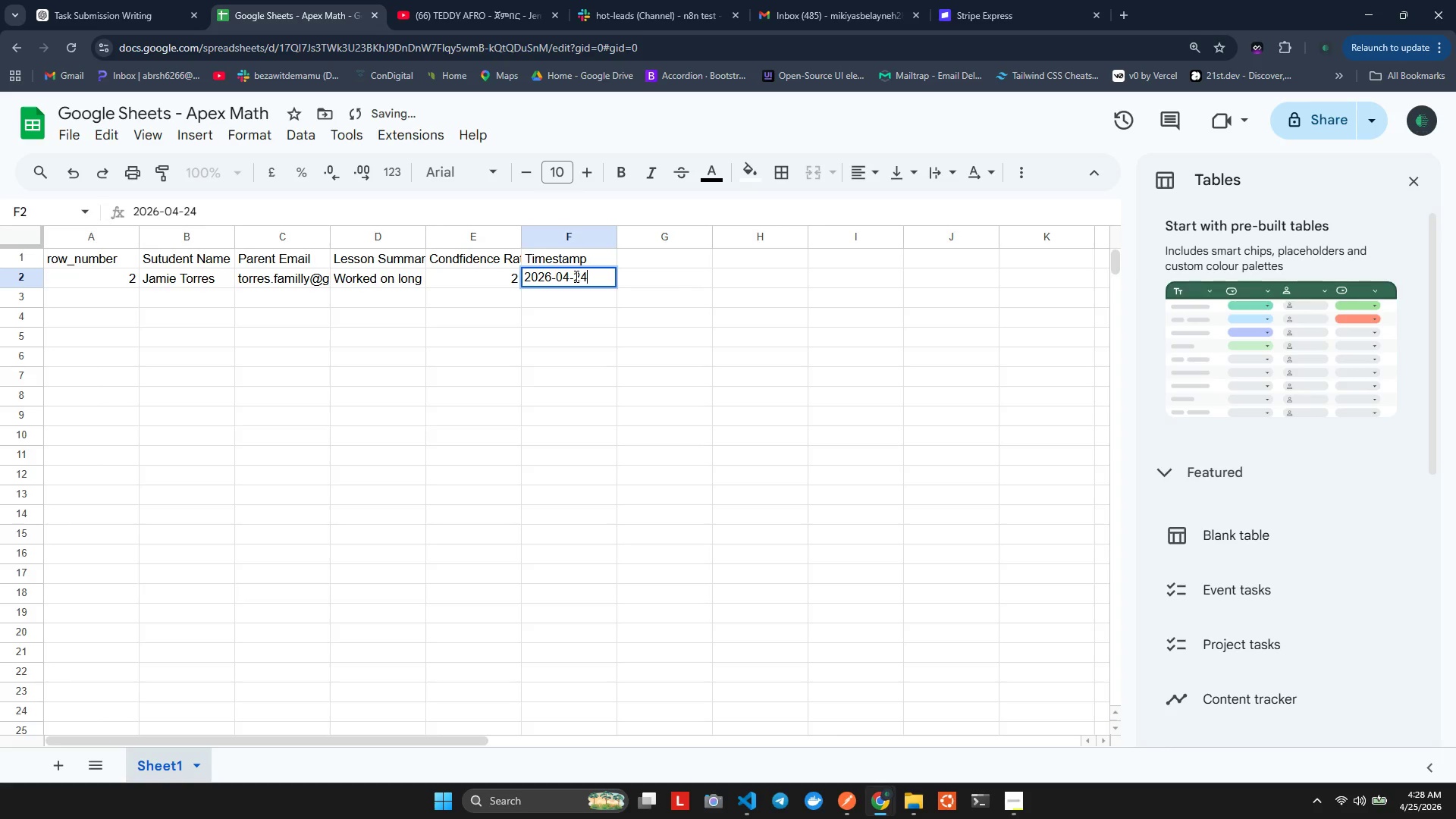 
type(T09)
 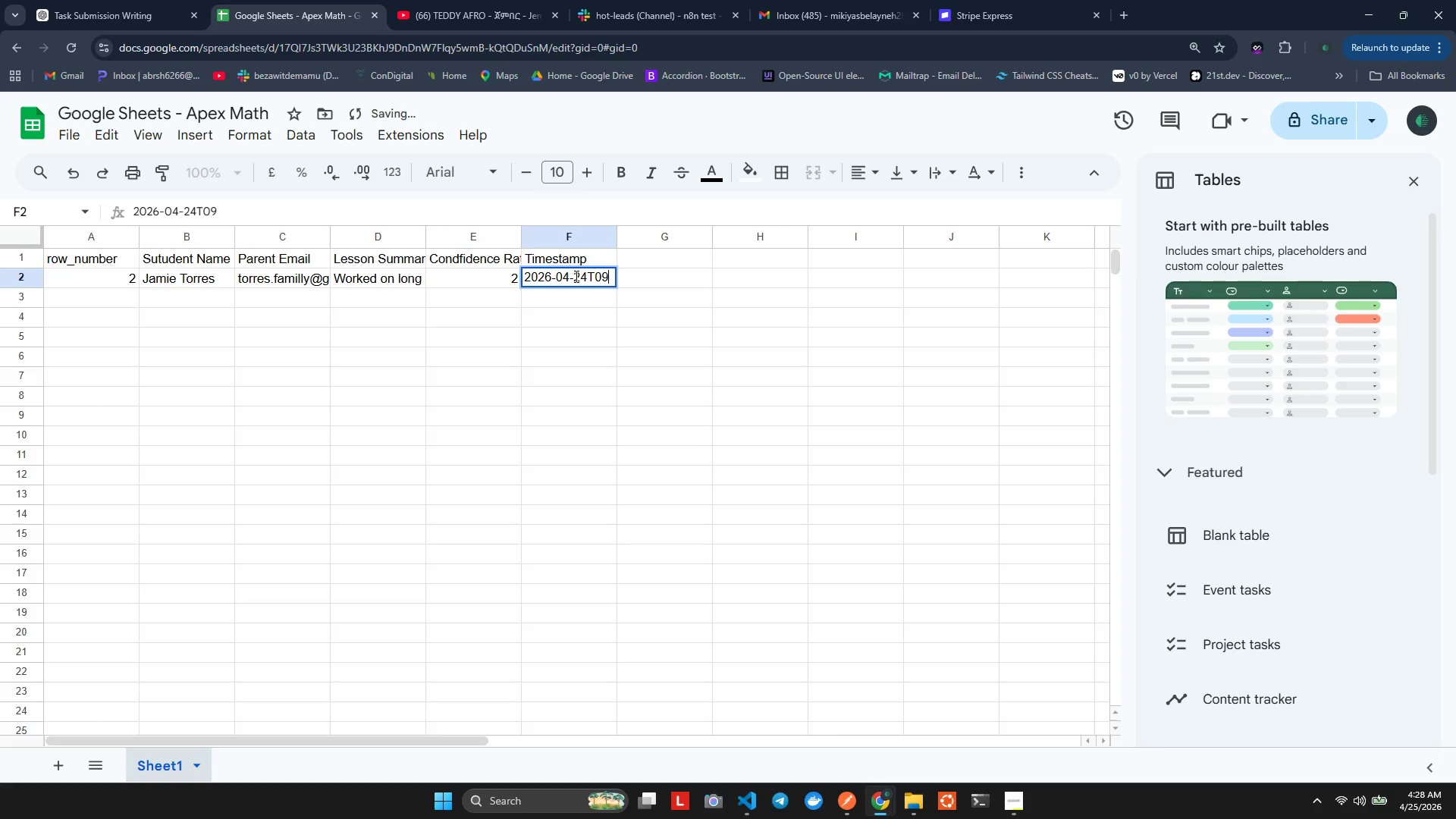 
key(Shift+Semicolon)
 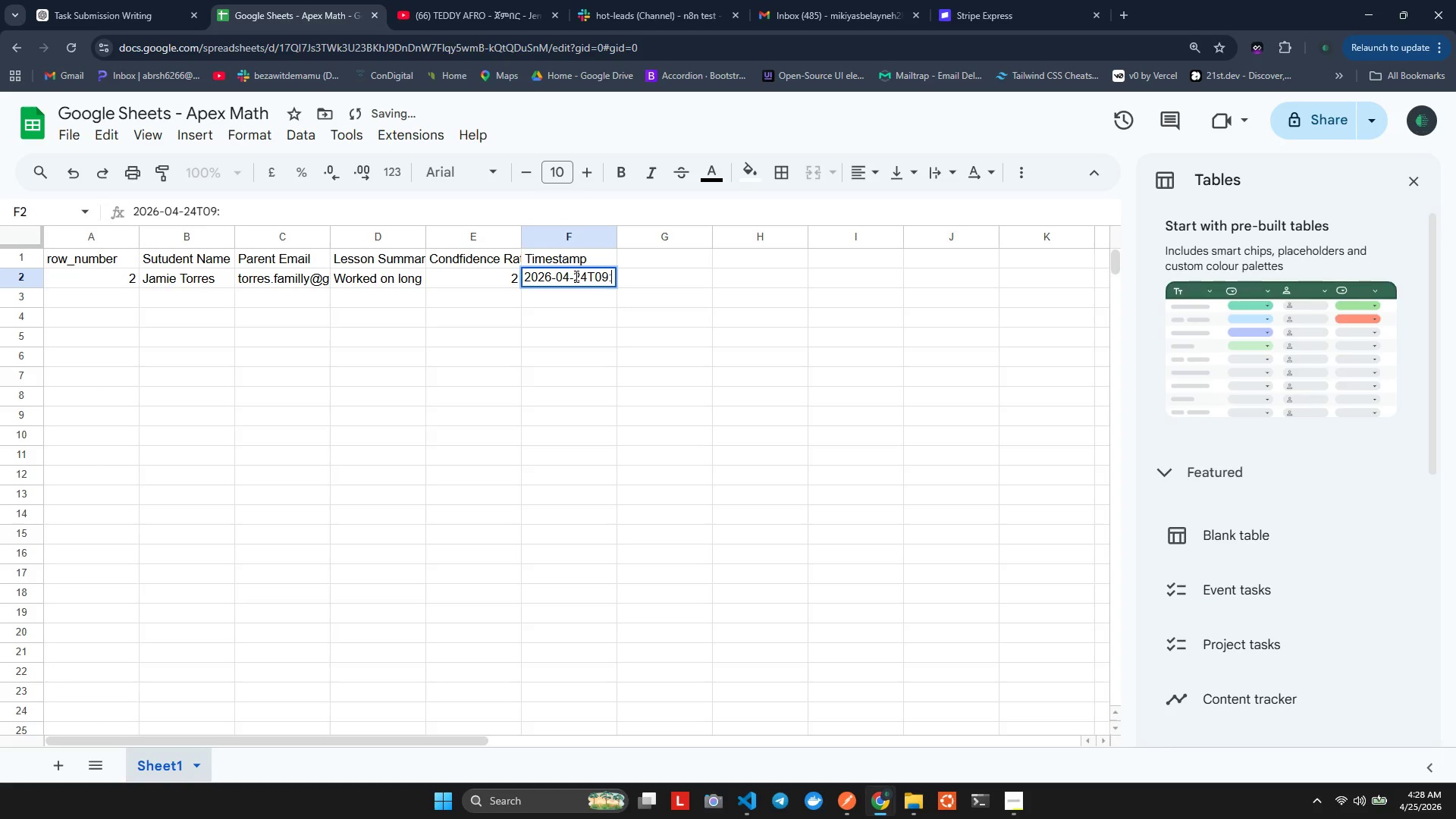 
type(15)
 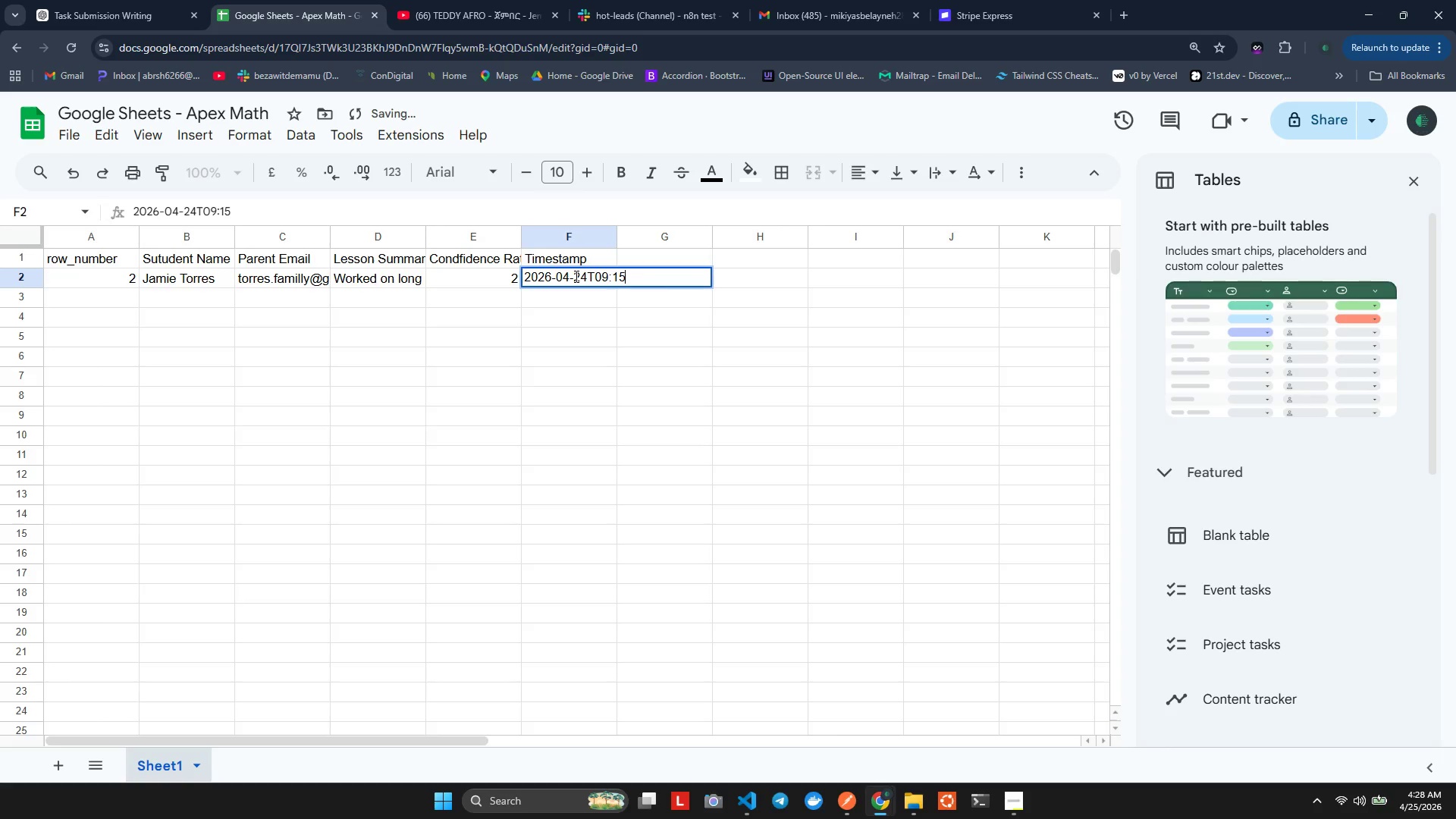 
type(:00Z)
 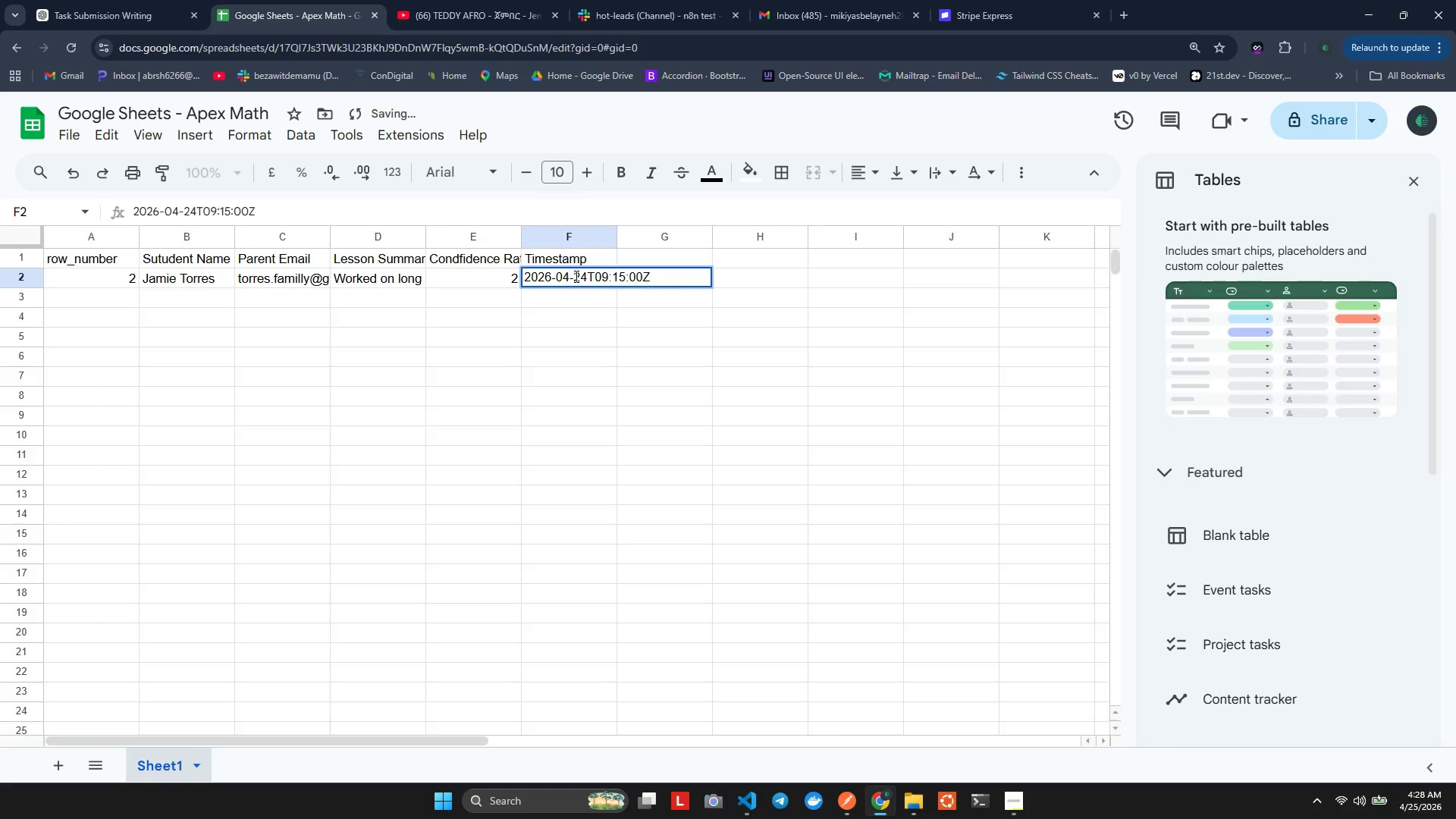 
left_click([629, 345])
 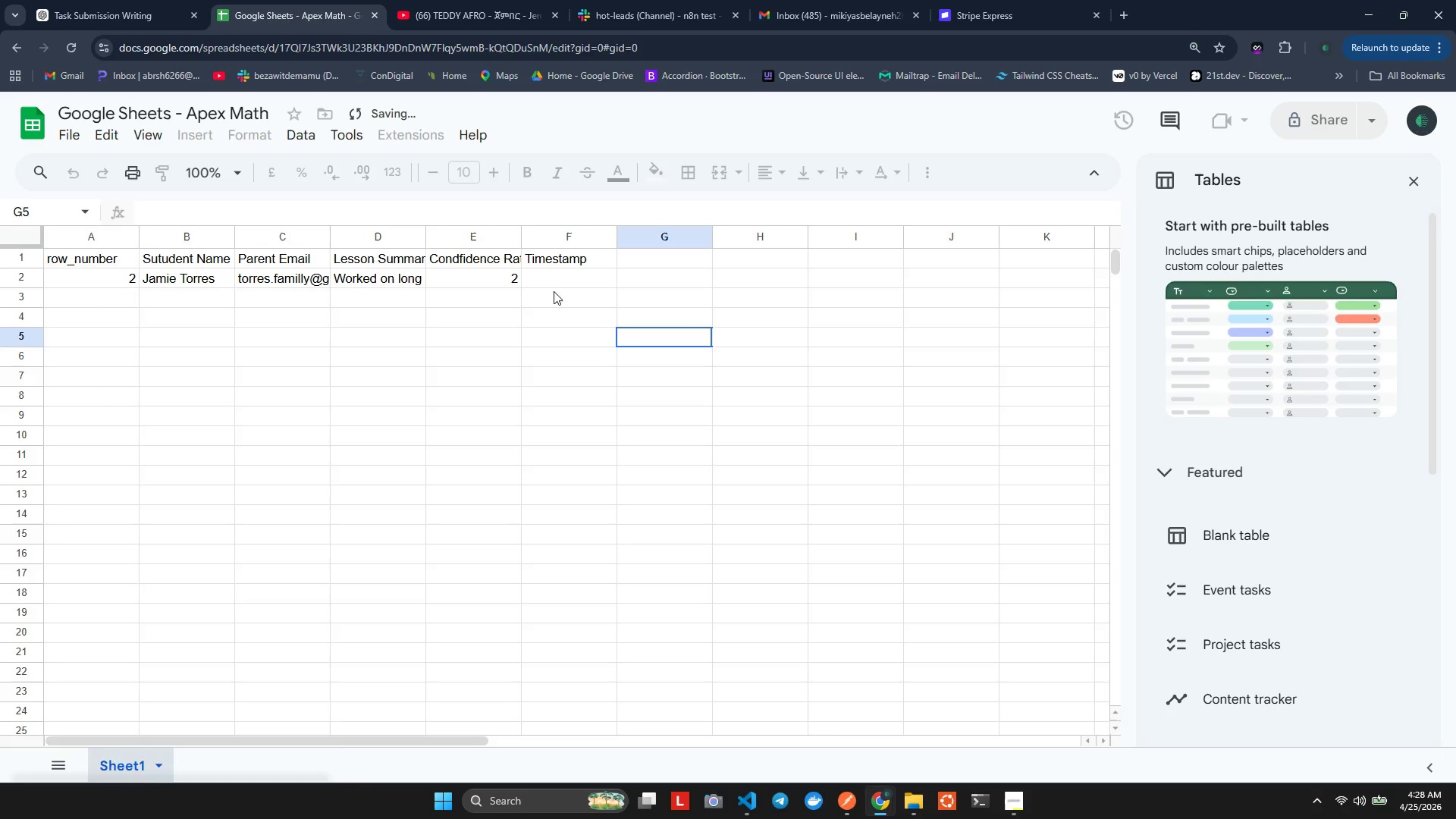 
left_click([548, 270])
 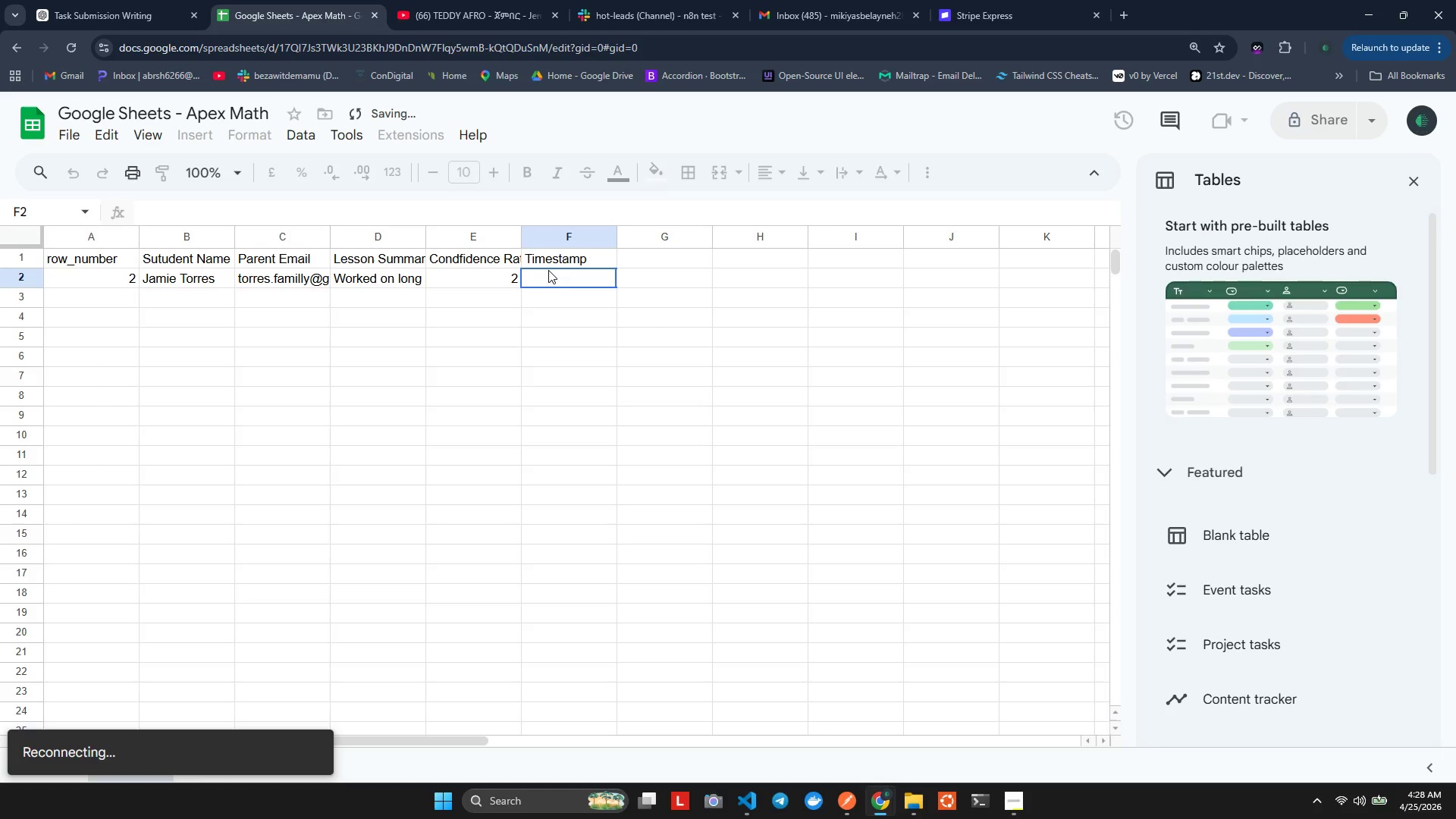 
double_click([548, 270])
 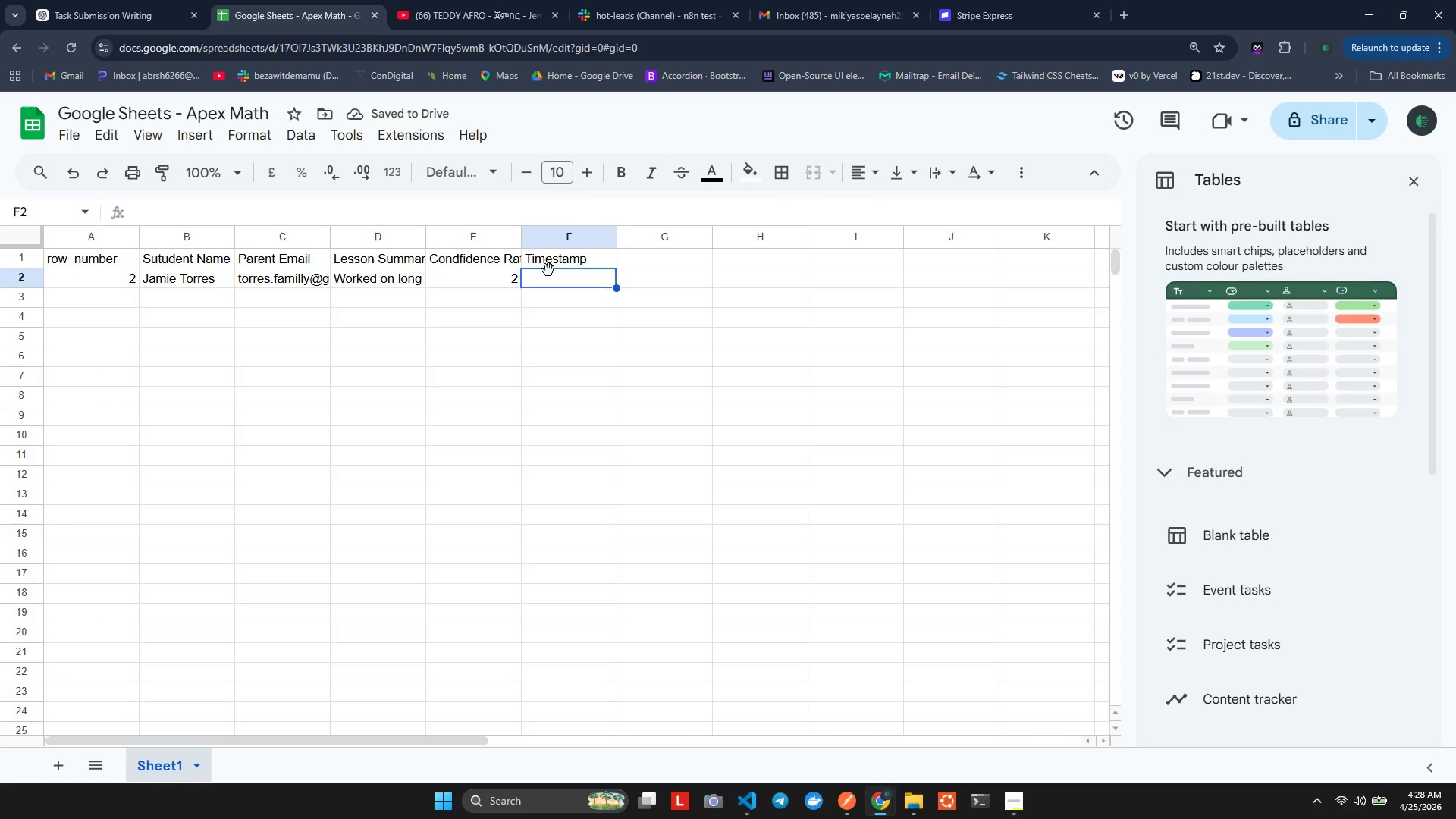 
triple_click([548, 270])
 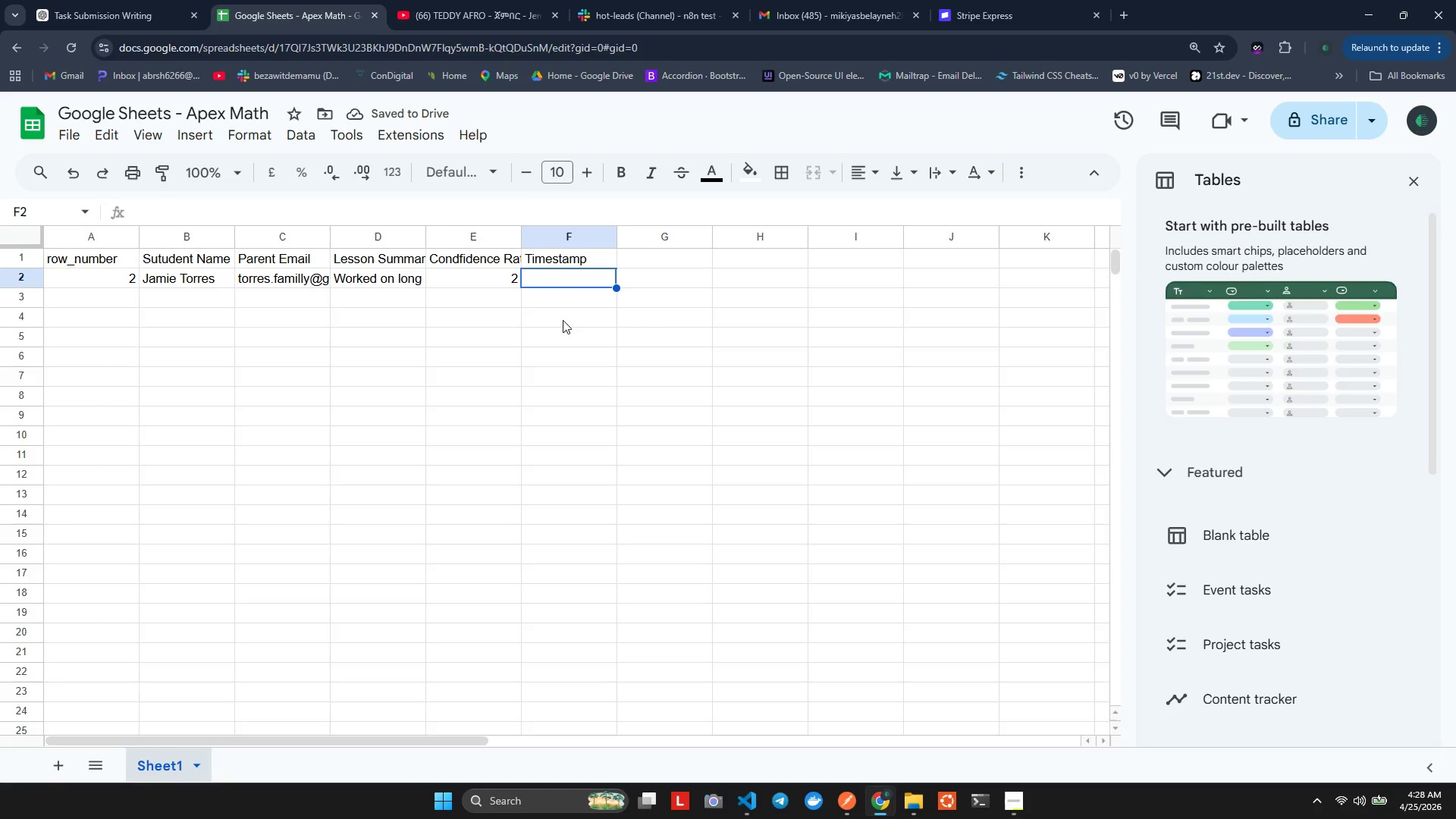 
left_click([566, 333])
 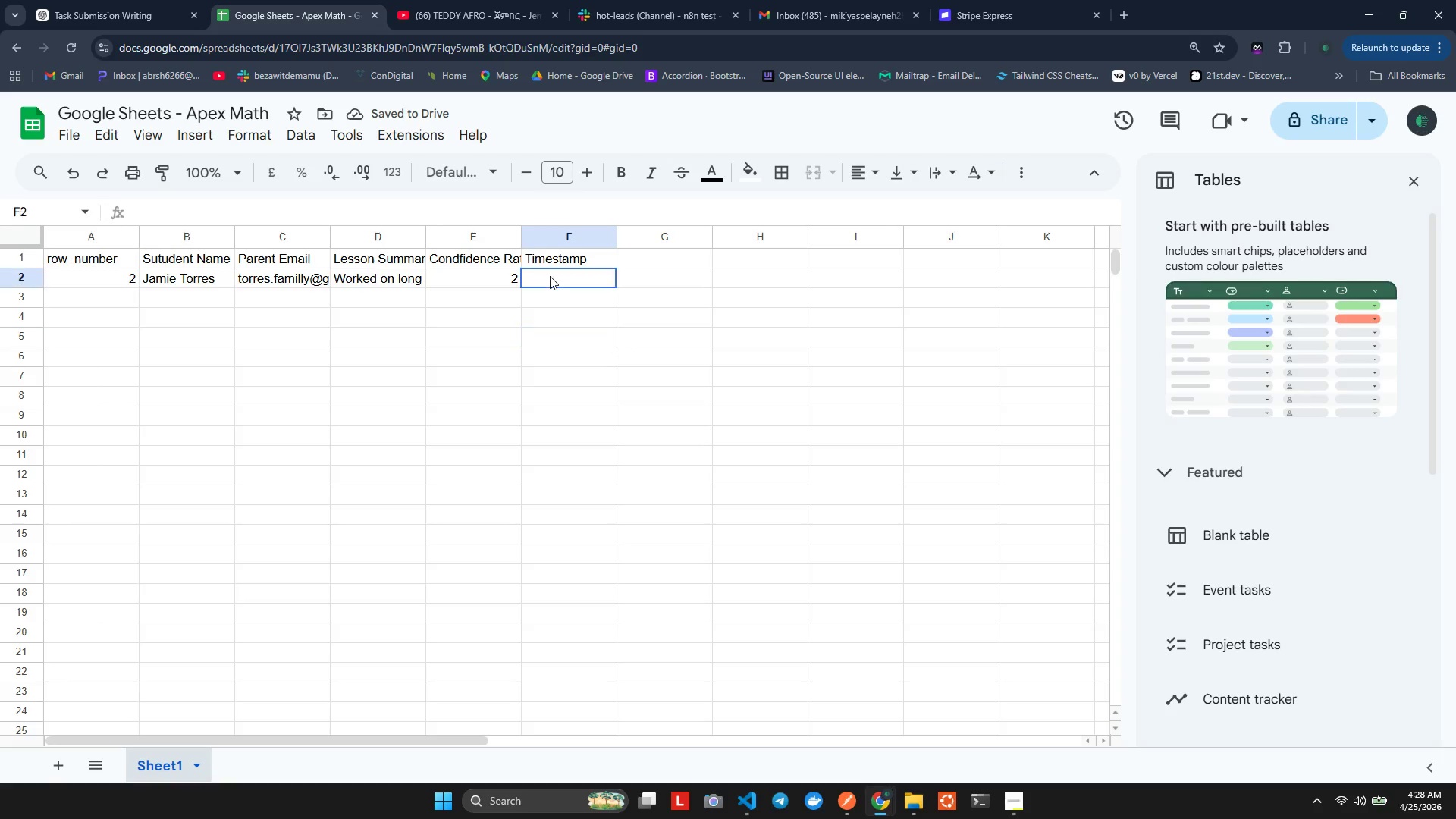 
double_click([550, 276])
 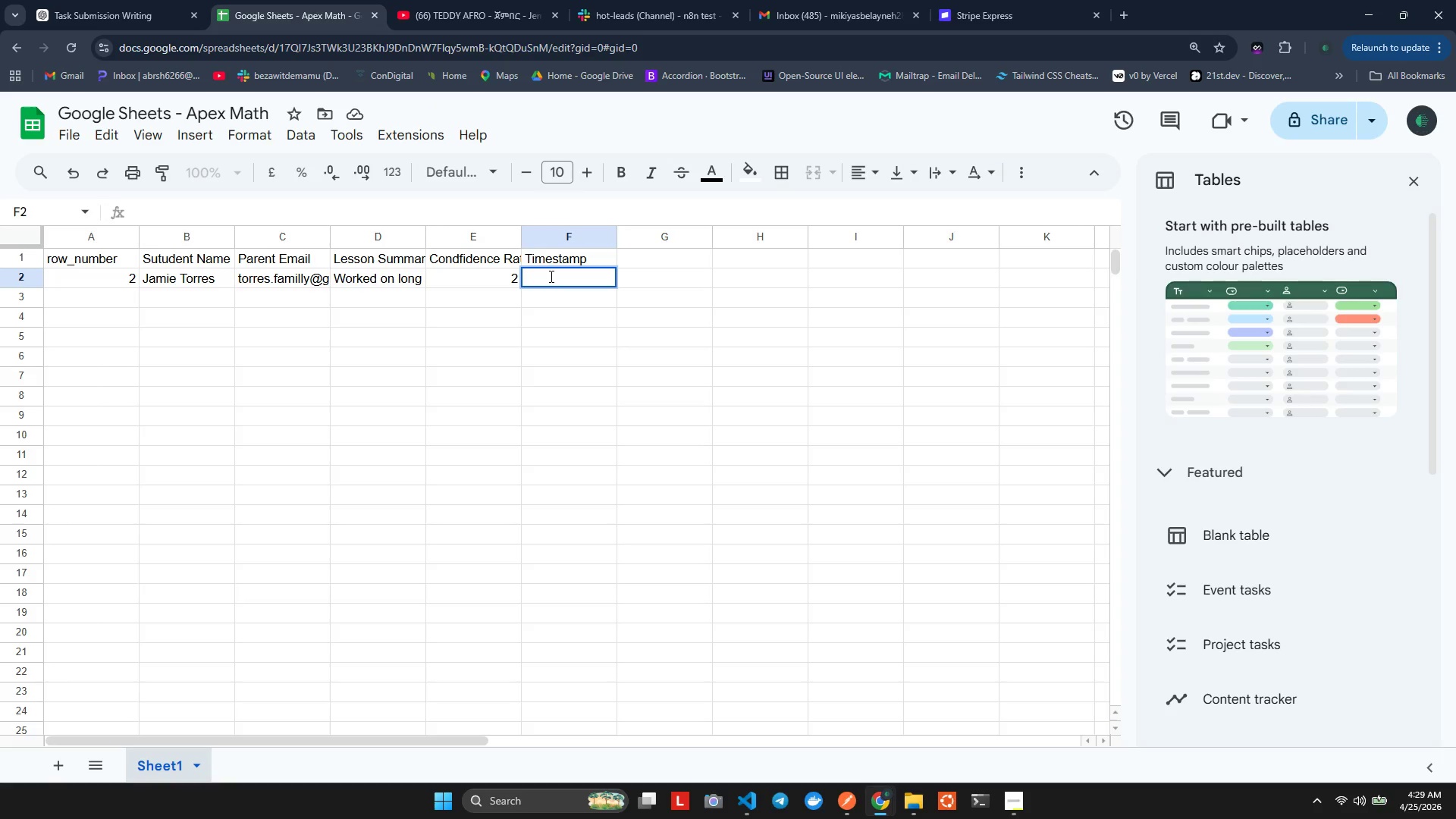 
key(0)
 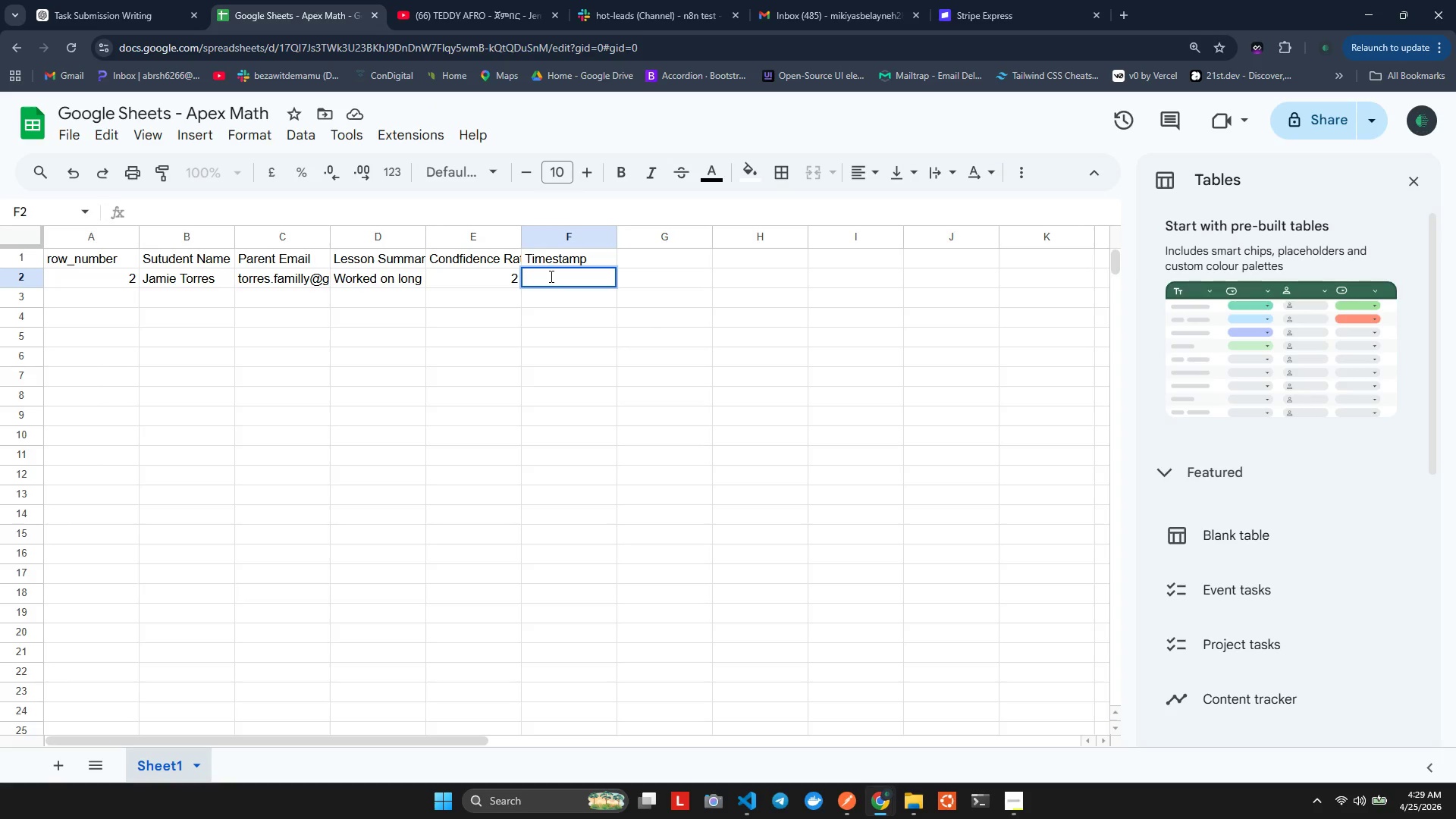 
double_click([550, 276])
 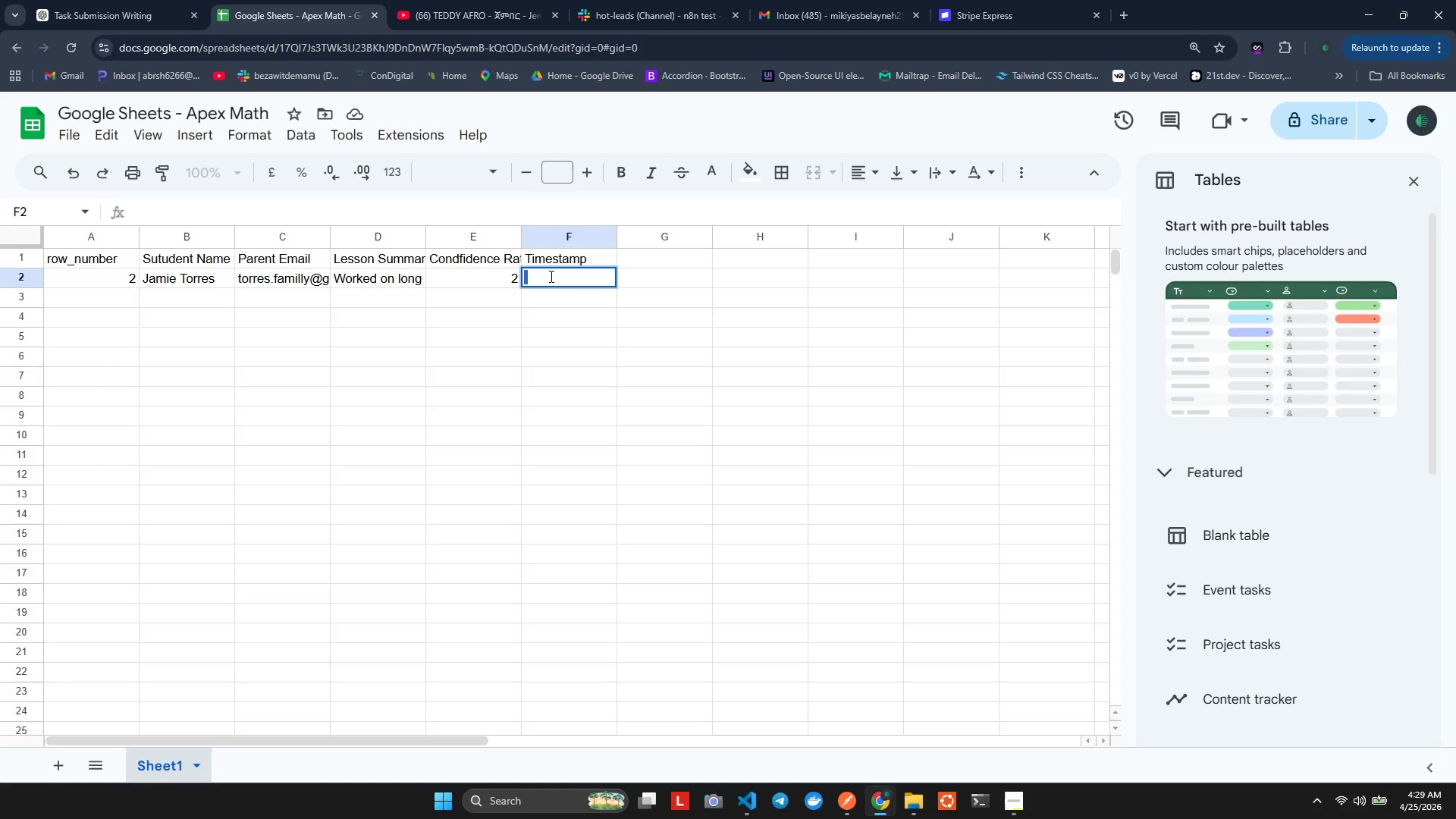 
left_click([550, 276])
 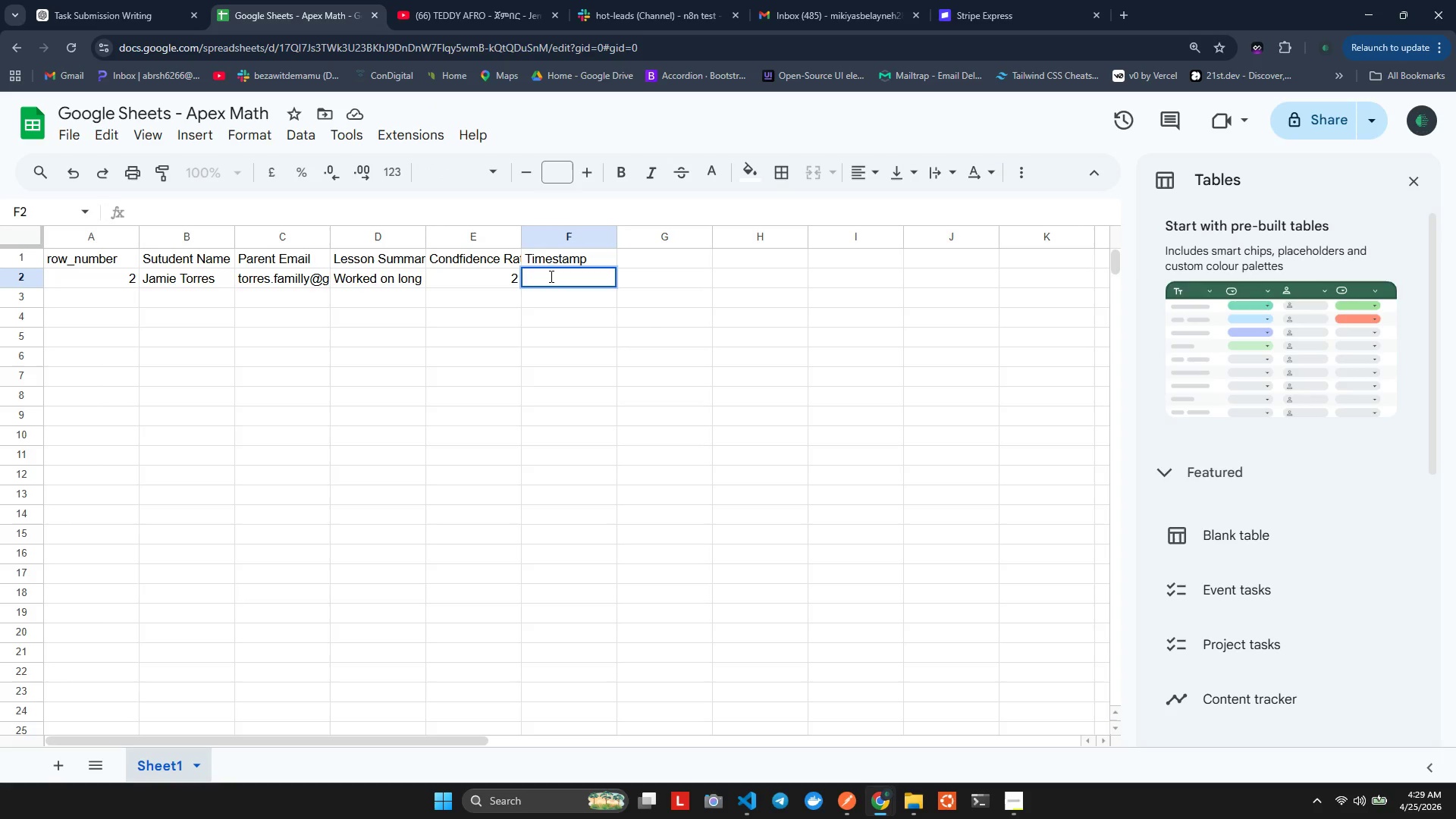 
key(Control+Z)
 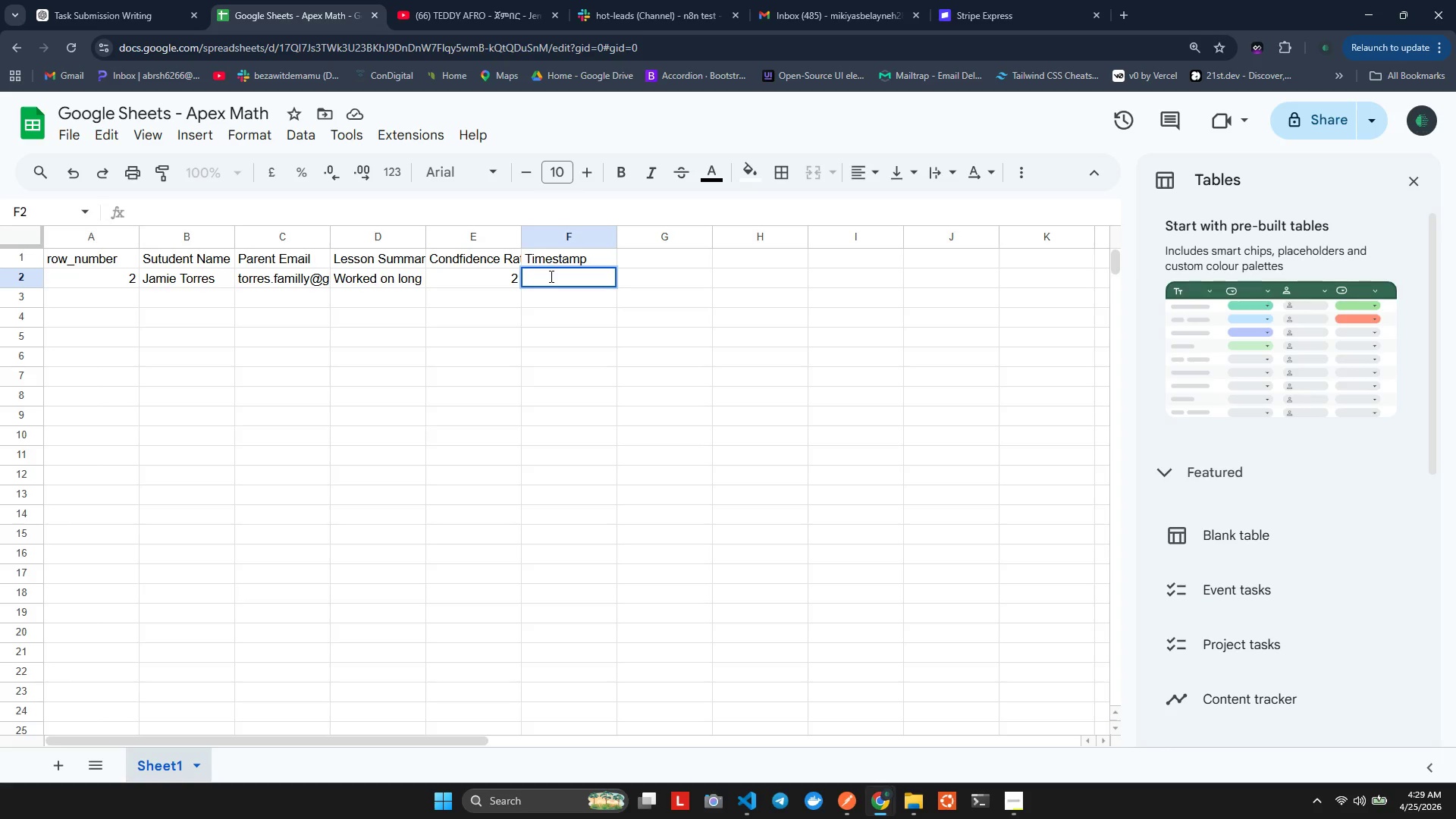 
key(Control+Z)
 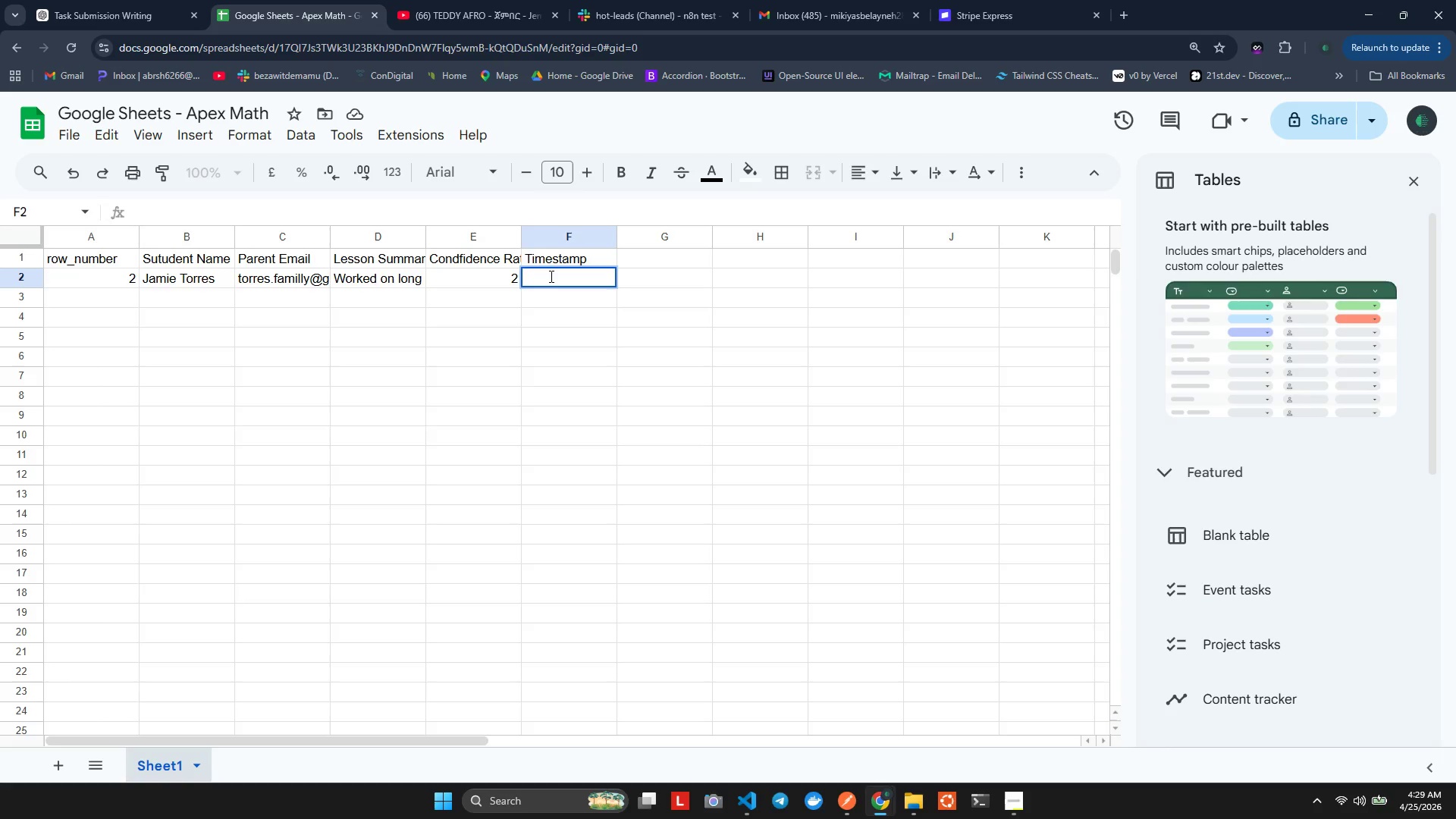 
left_click([550, 276])
 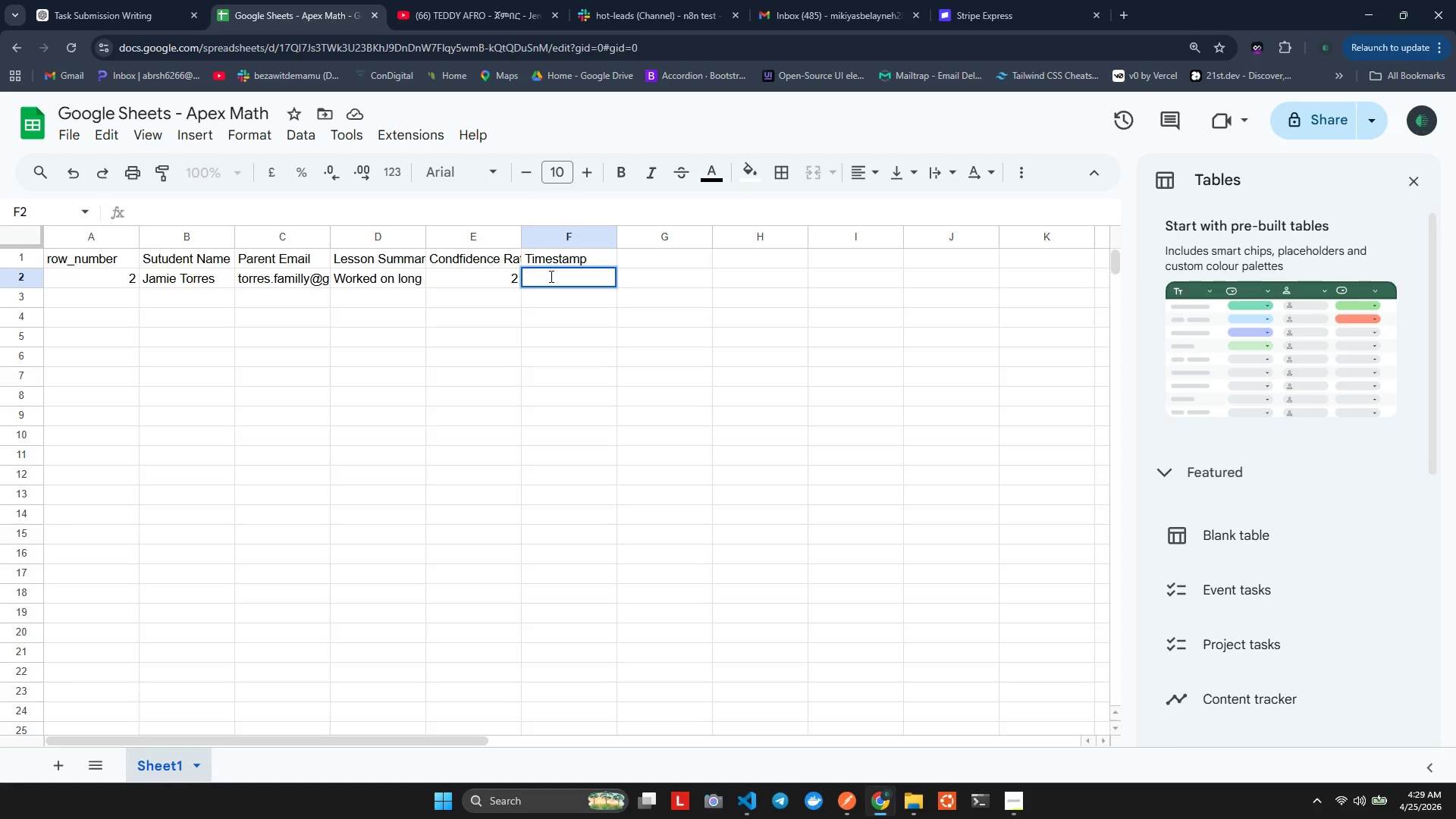 
double_click([550, 276])
 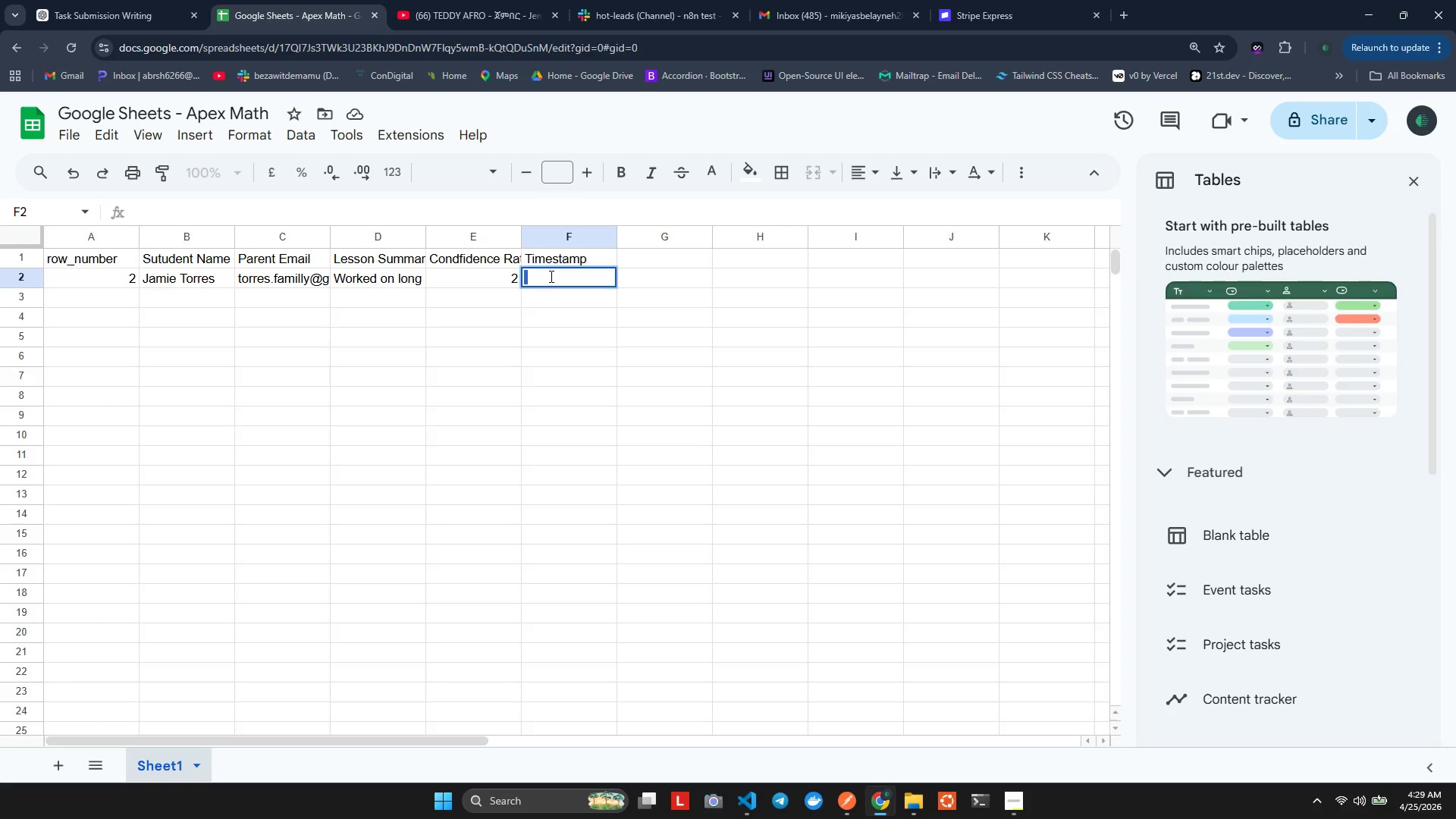 
key(Control+Backspace)
 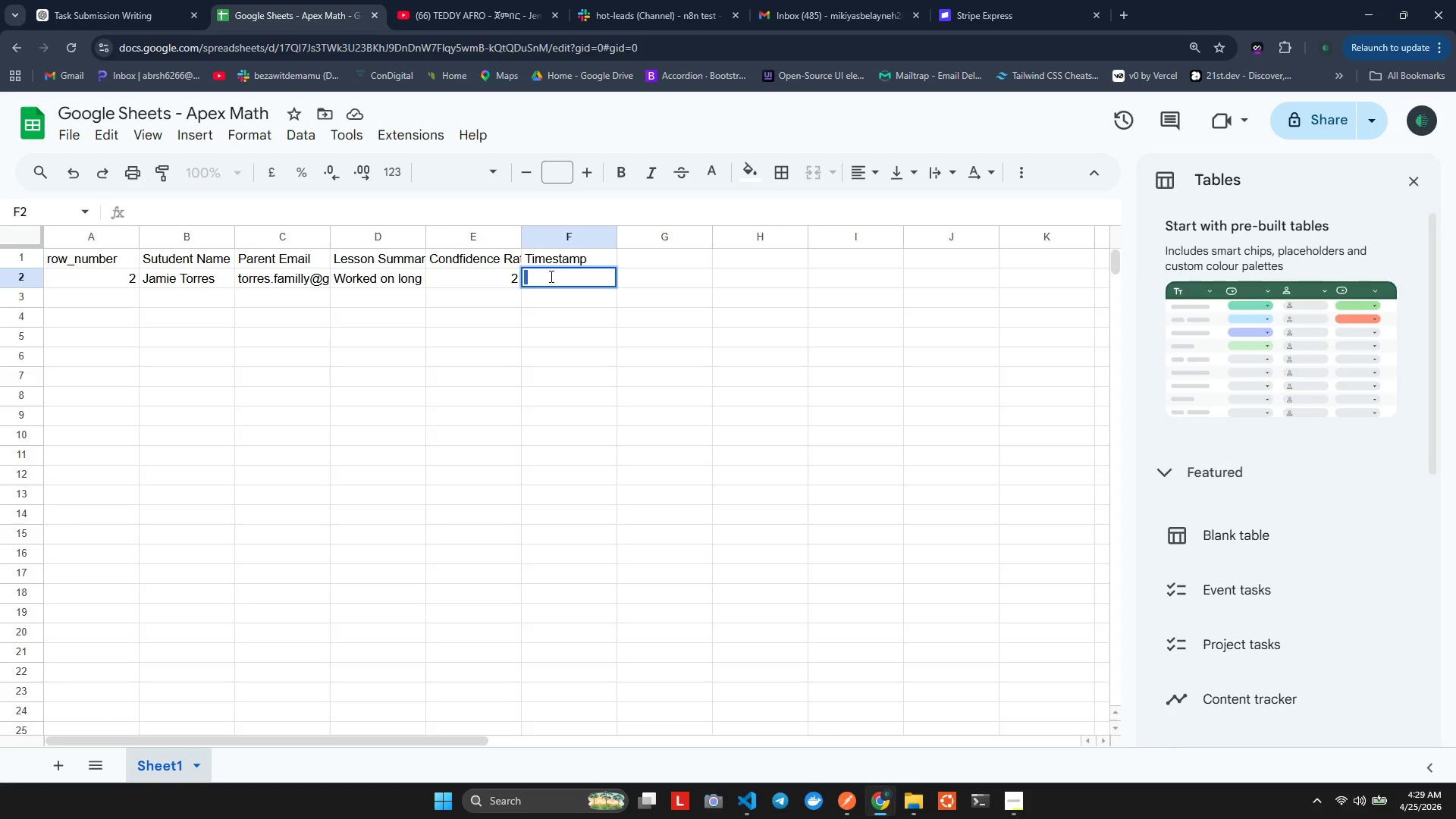 
key(Control+S)
 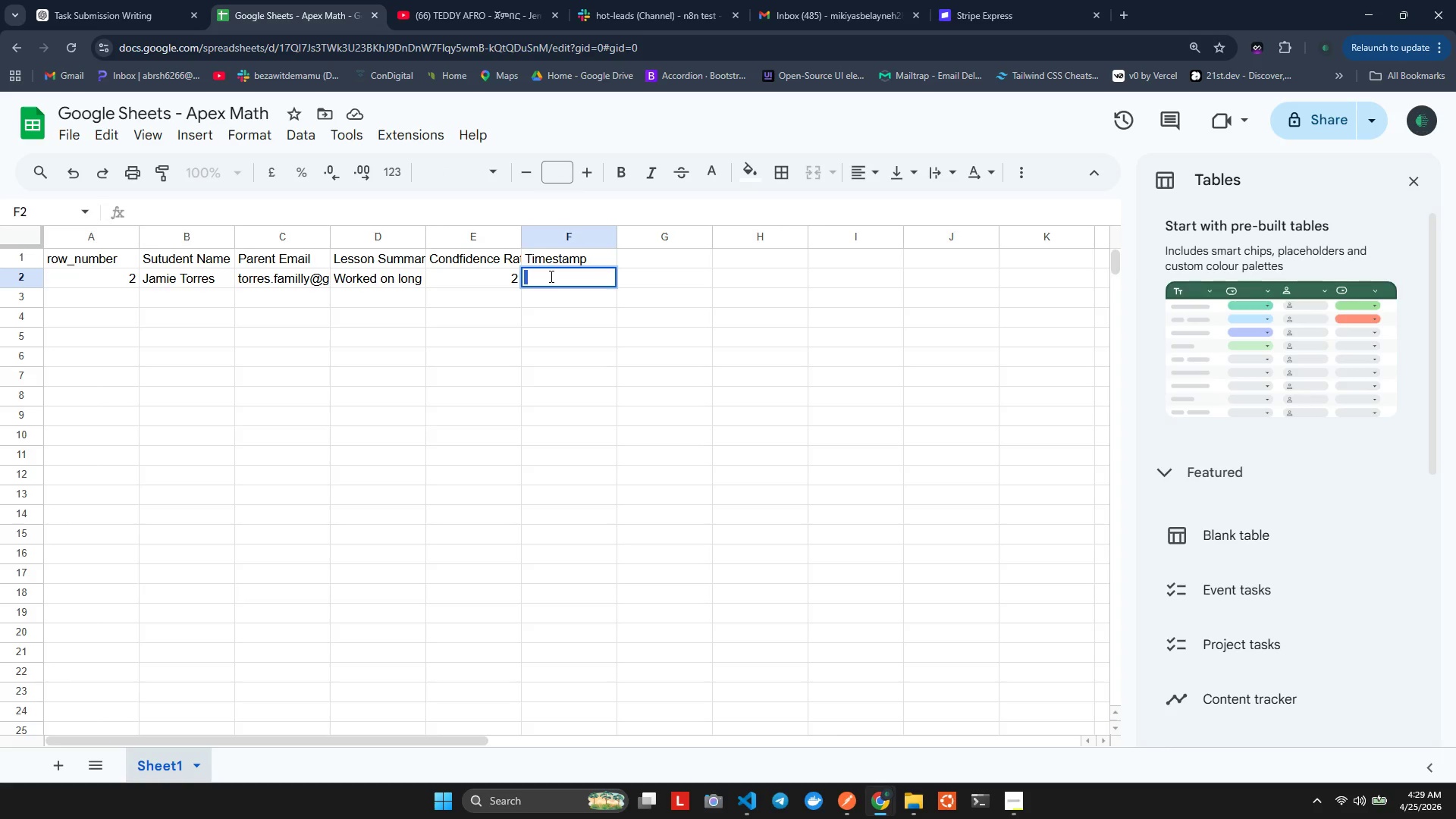 
key(Control+Backspace)
 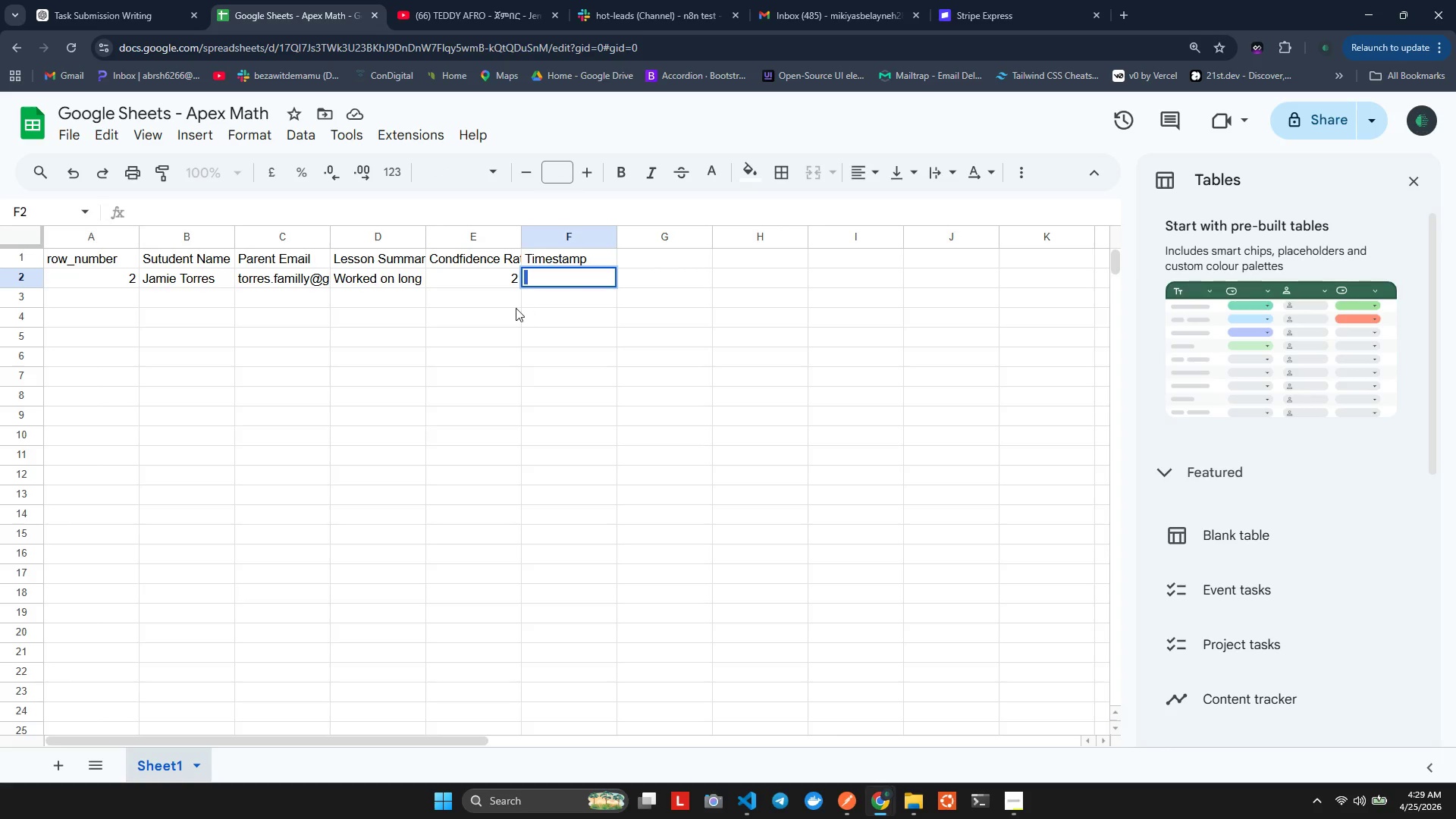 
left_click([513, 309])
 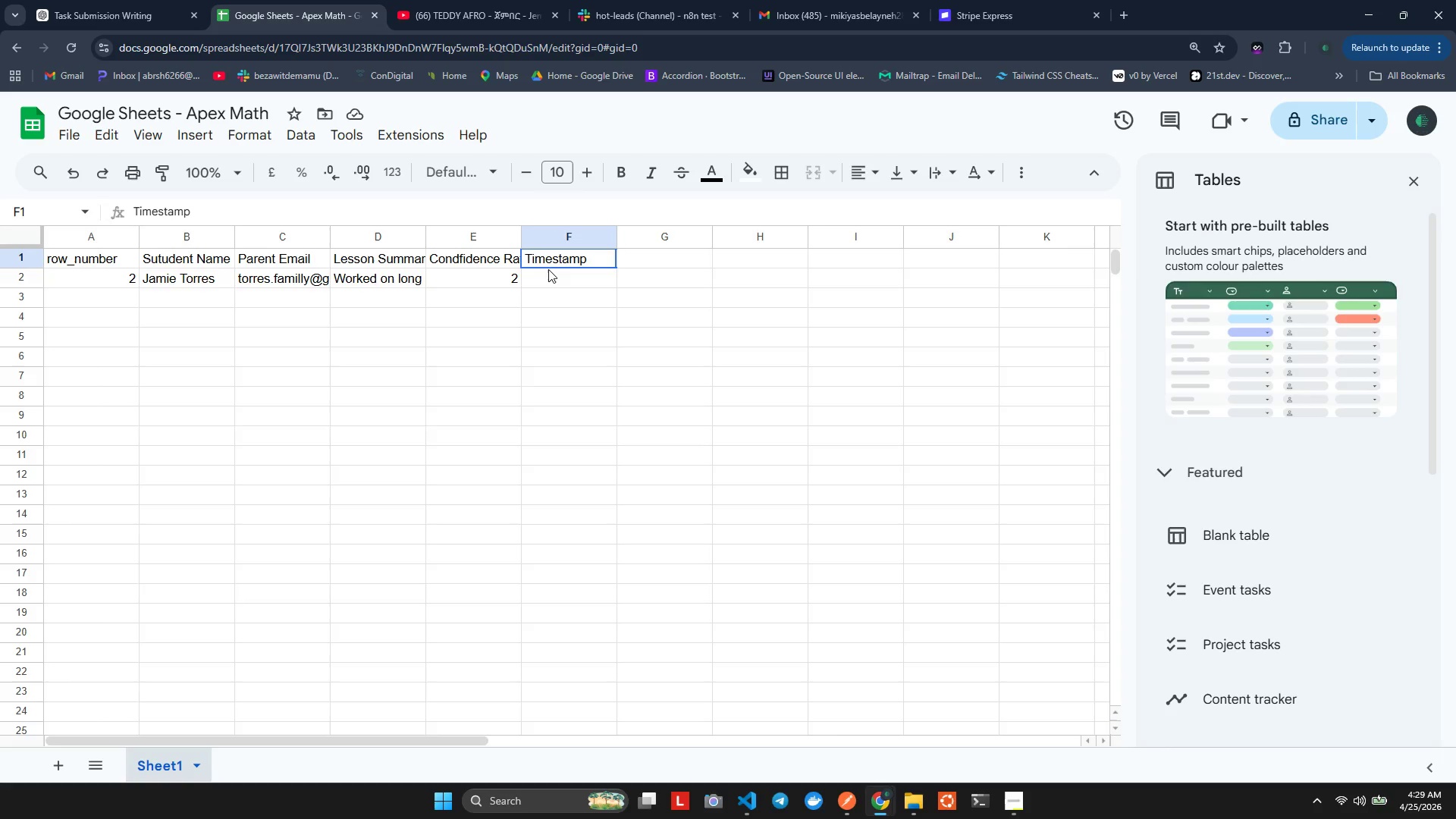 
double_click([548, 269])
 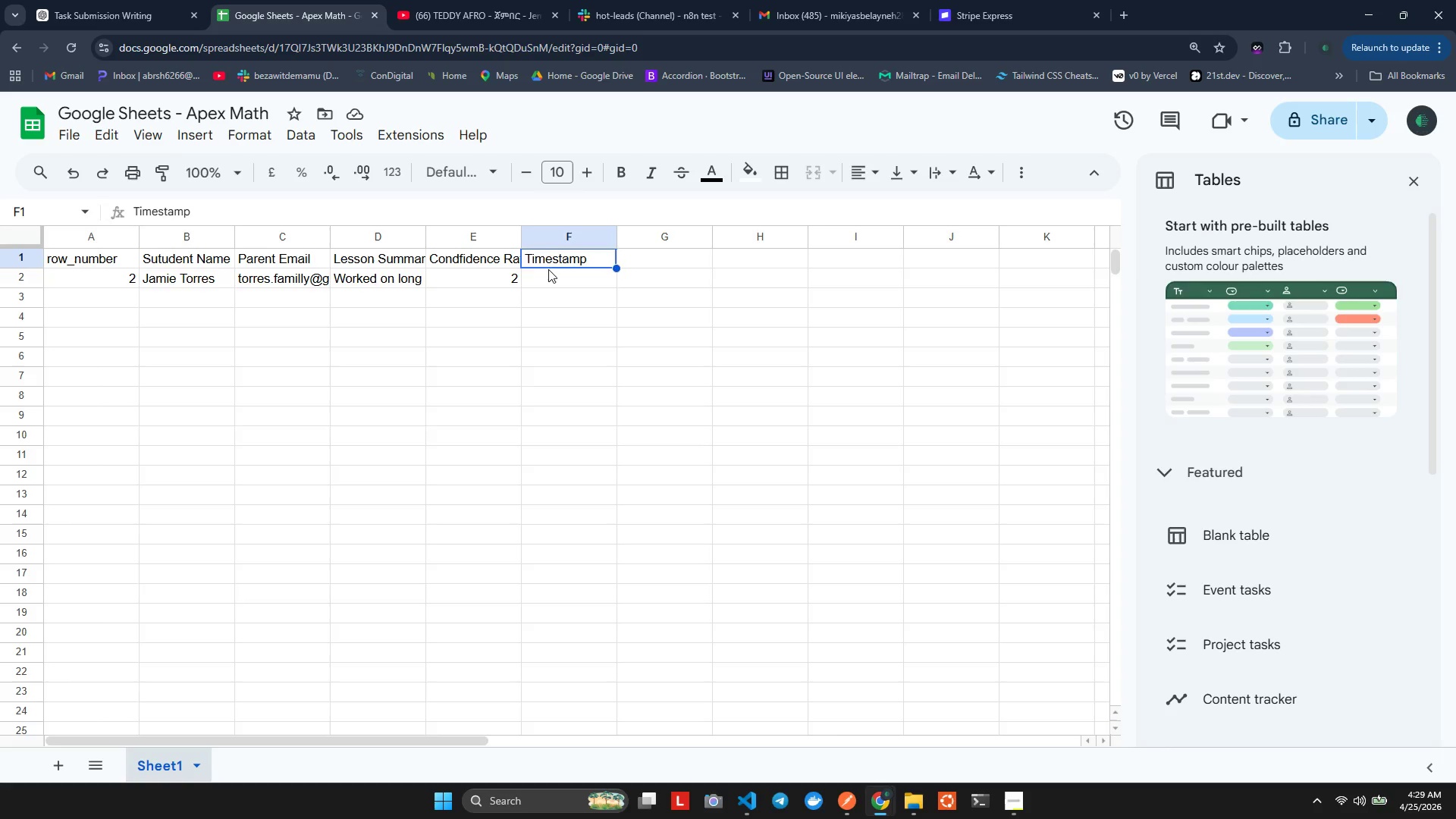 
triple_click([548, 269])
 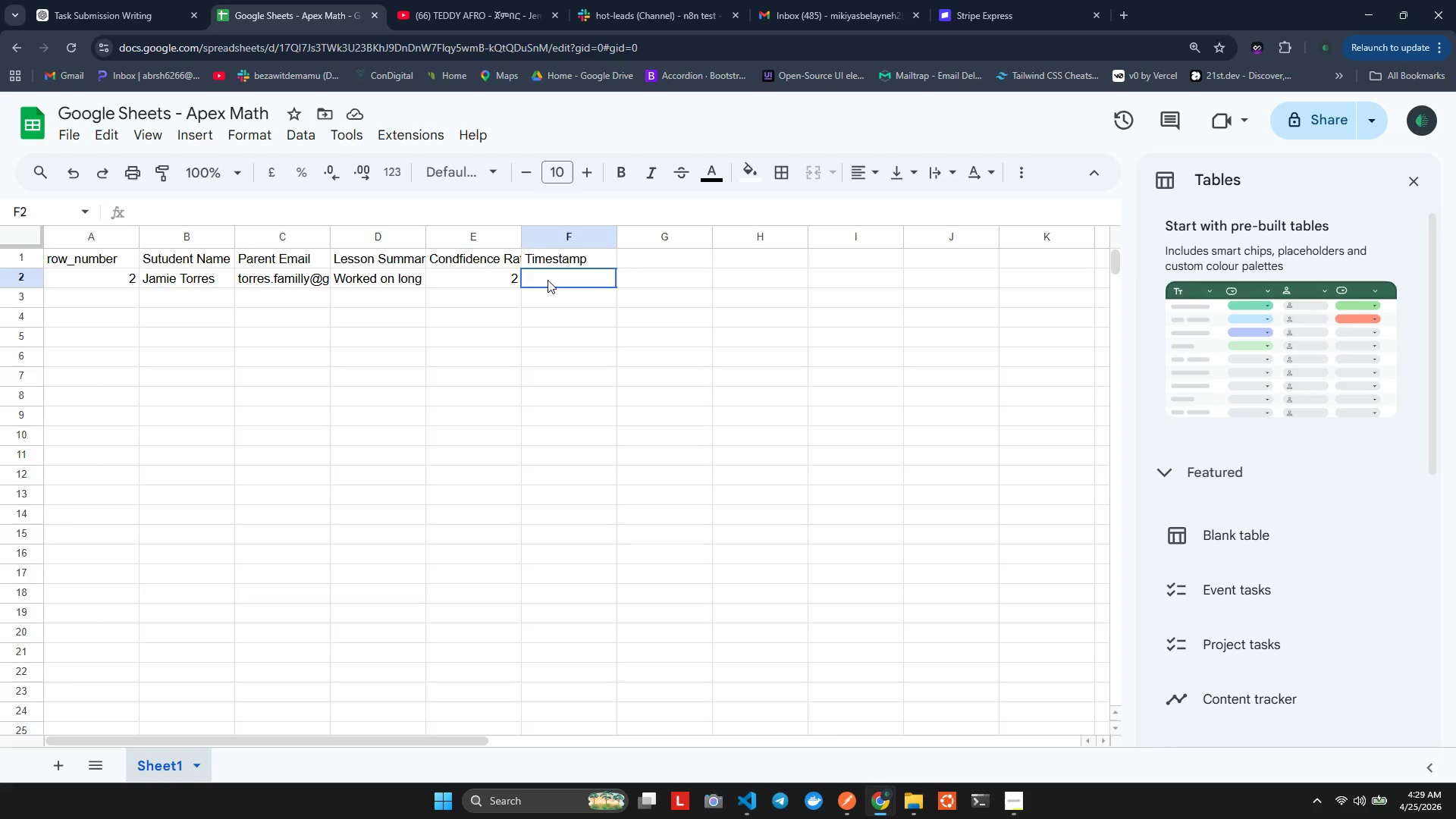 
double_click([548, 280])
 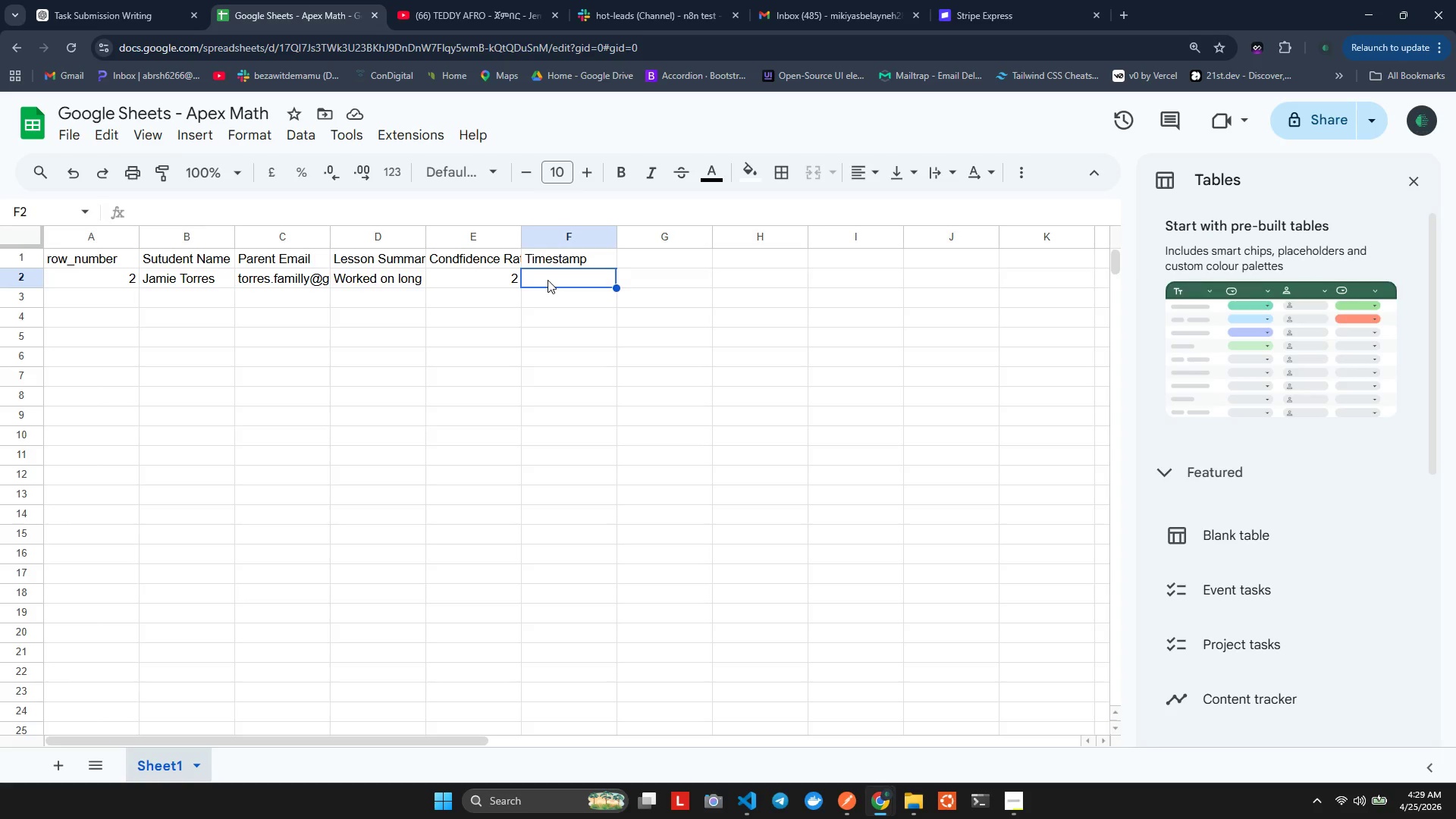 
triple_click([548, 280])
 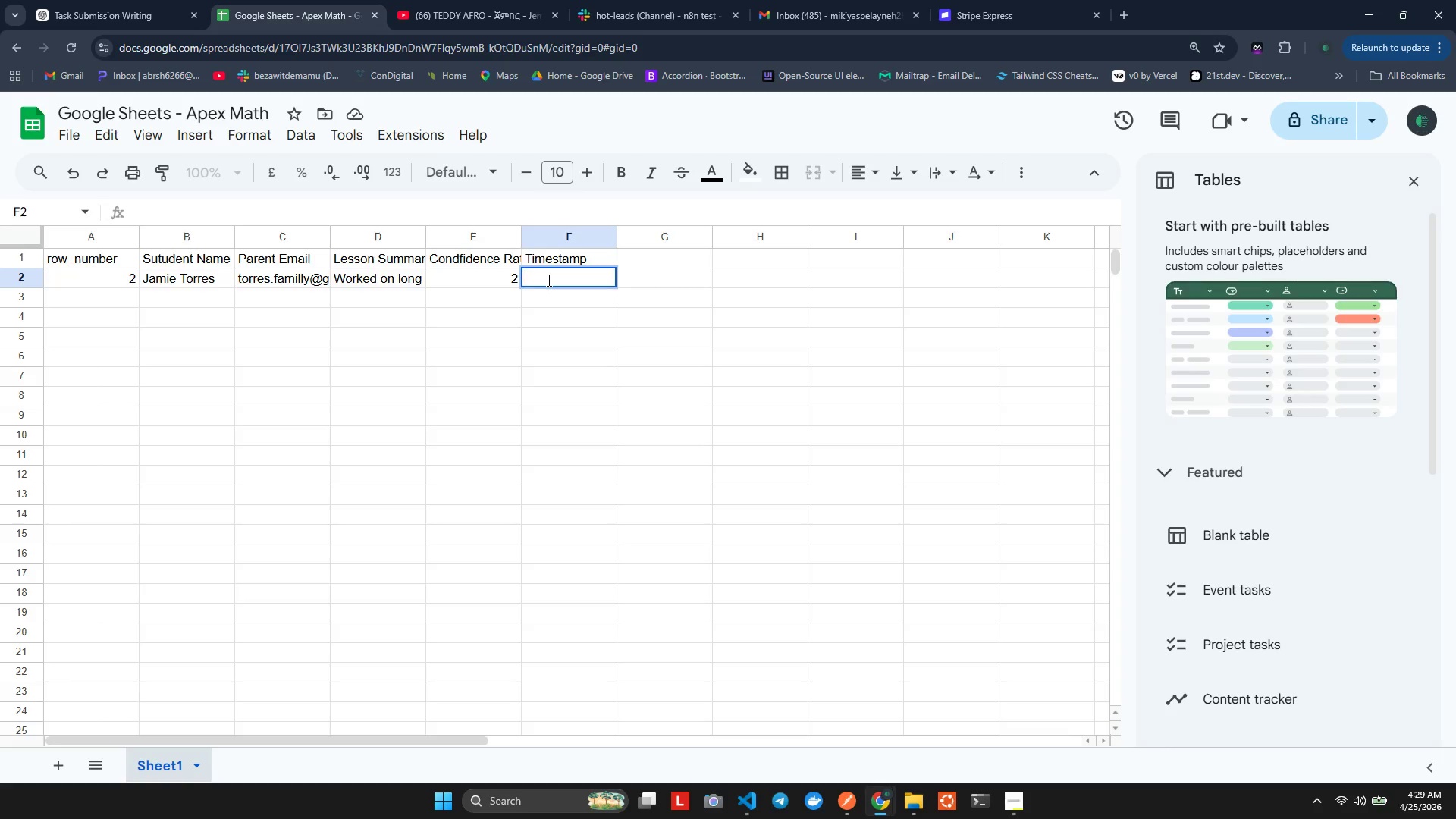 
triple_click([548, 280])
 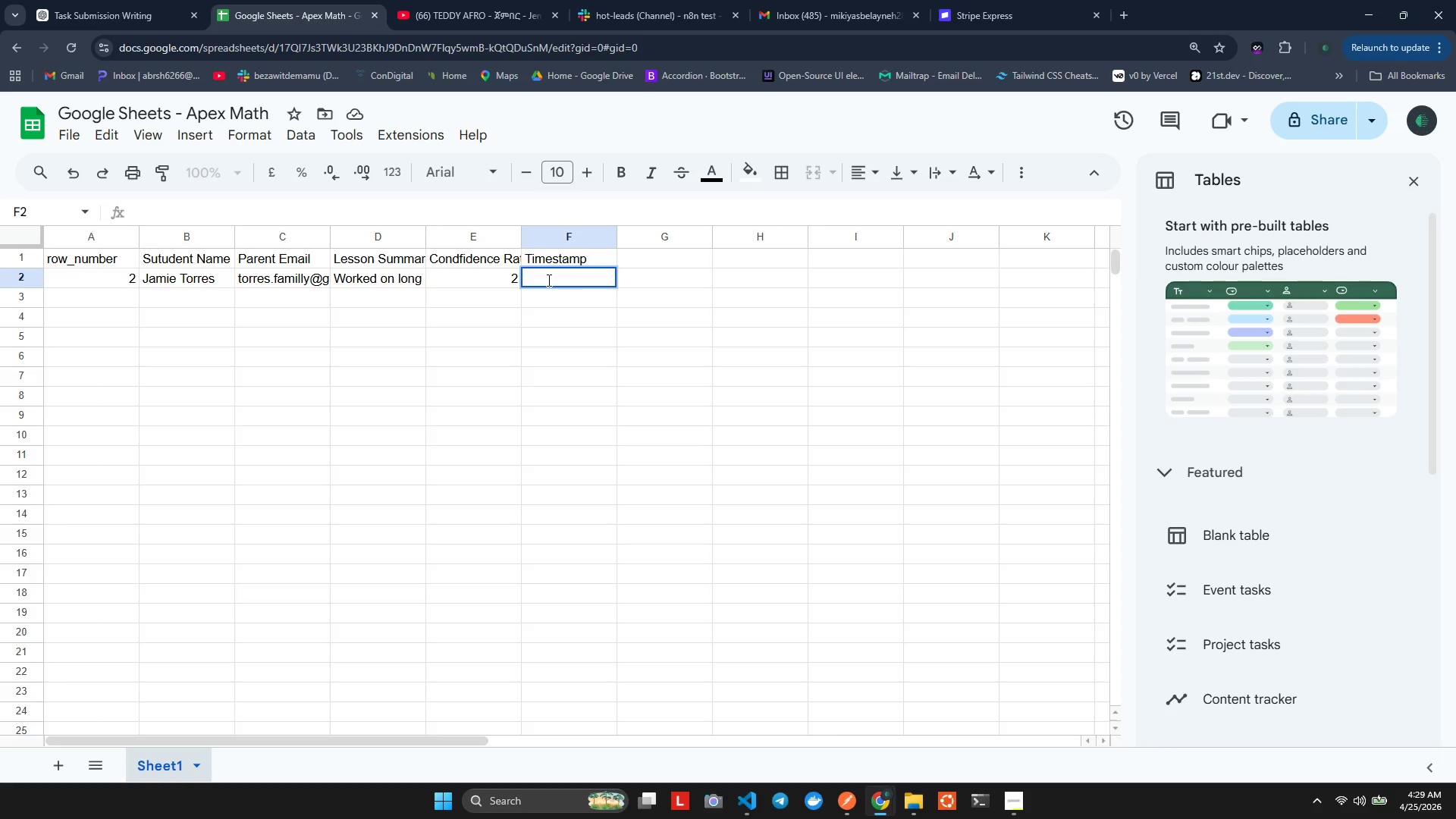 
left_click([548, 280])
 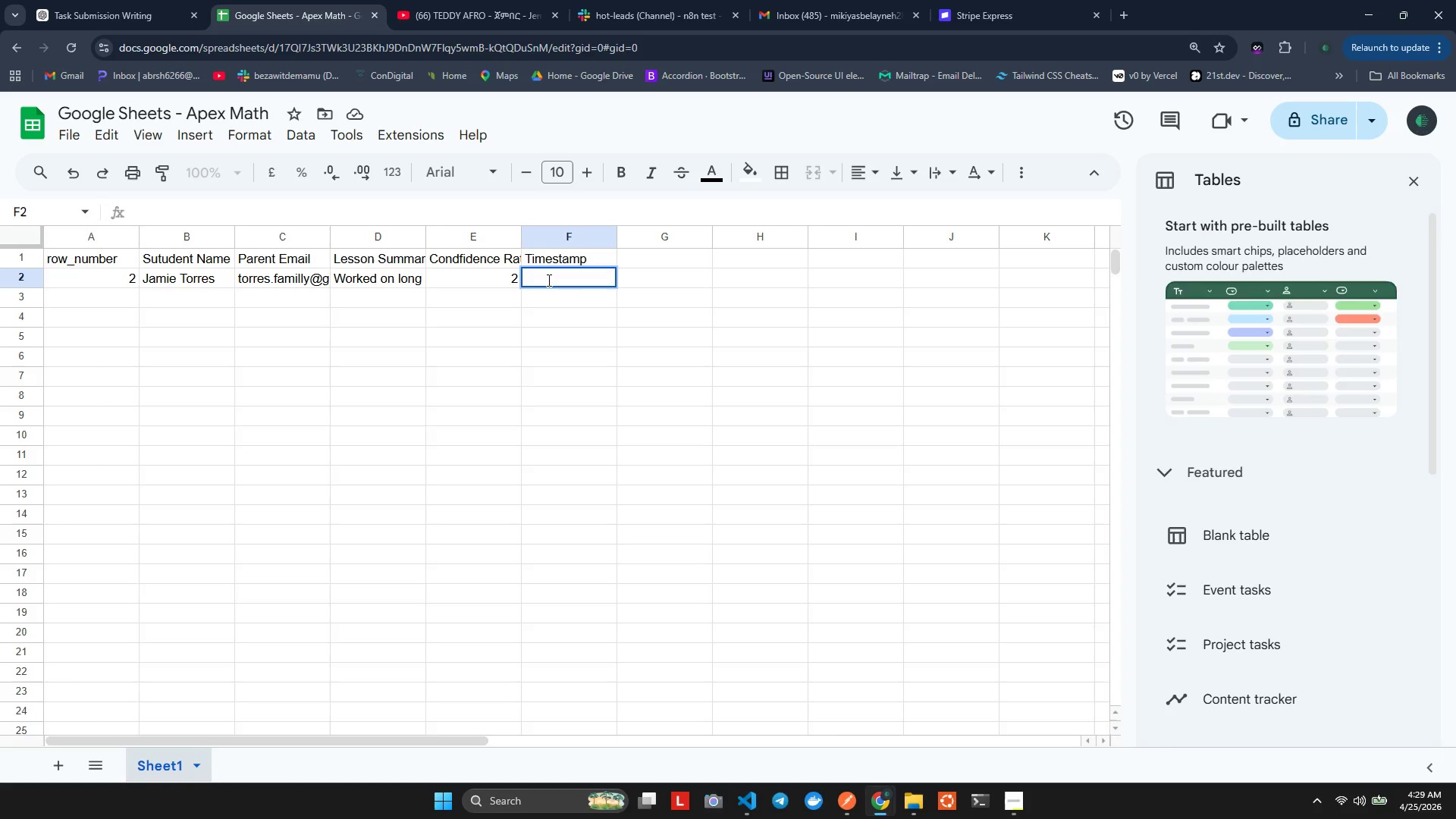 
type(0)
key(Backspace)
type(2026=)
key(Backspace)
type(0)
key(Backspace)
type(-04-25[NumLock]4[NumLock])
key(Backspace)
key(Backspace)
type(4-)
key(Backspace)
type(%)
key(Backspace)
type(T-)
key(Backspace)
type(08)
key(Backspace)
type(5)
key(Backspace)
type(0)
key(Backspace)
type(9=)
key(Backspace)
type(:14)
key(Backspace)
type(5:00Z)
 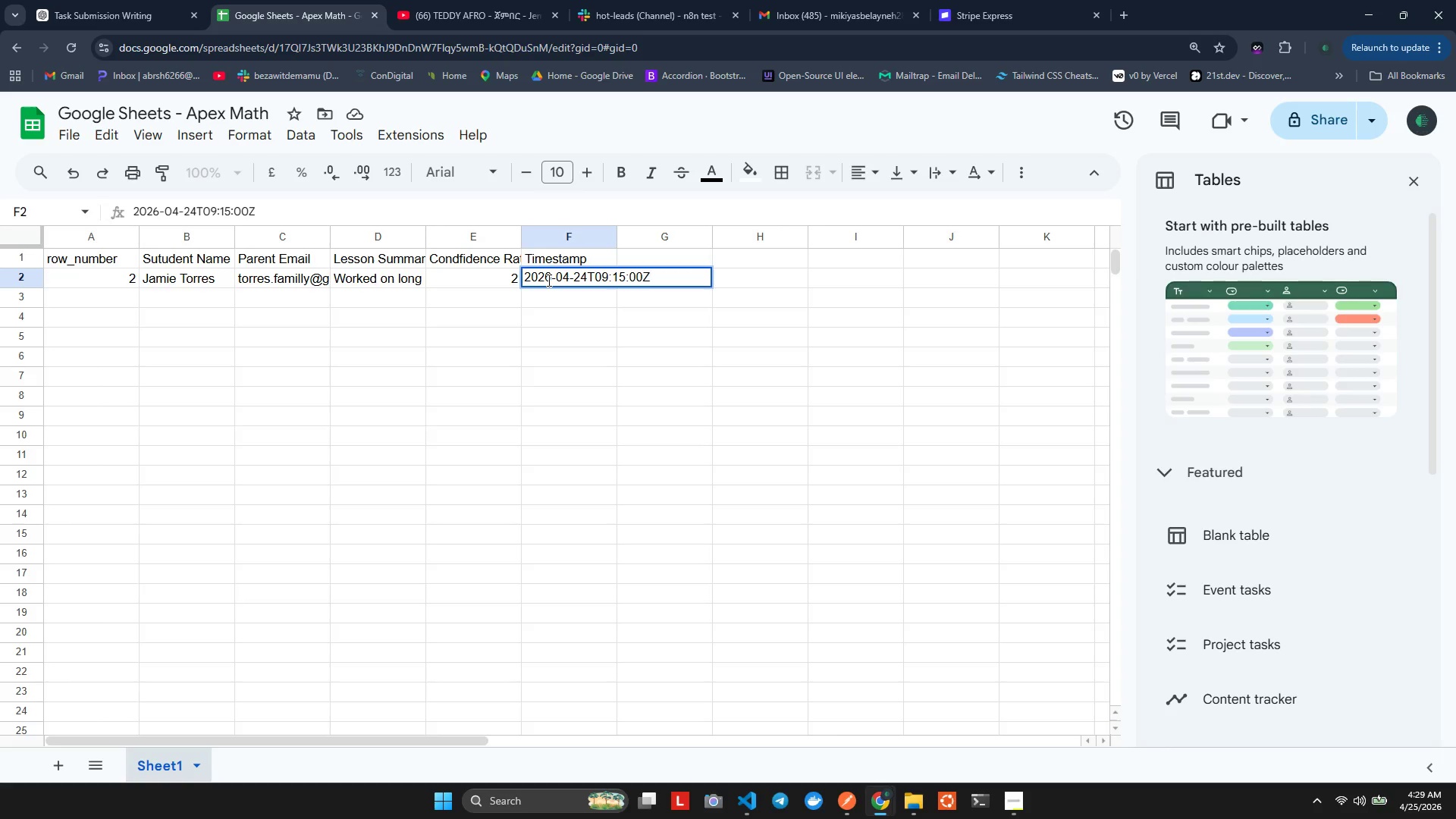 
key(Control+A)
 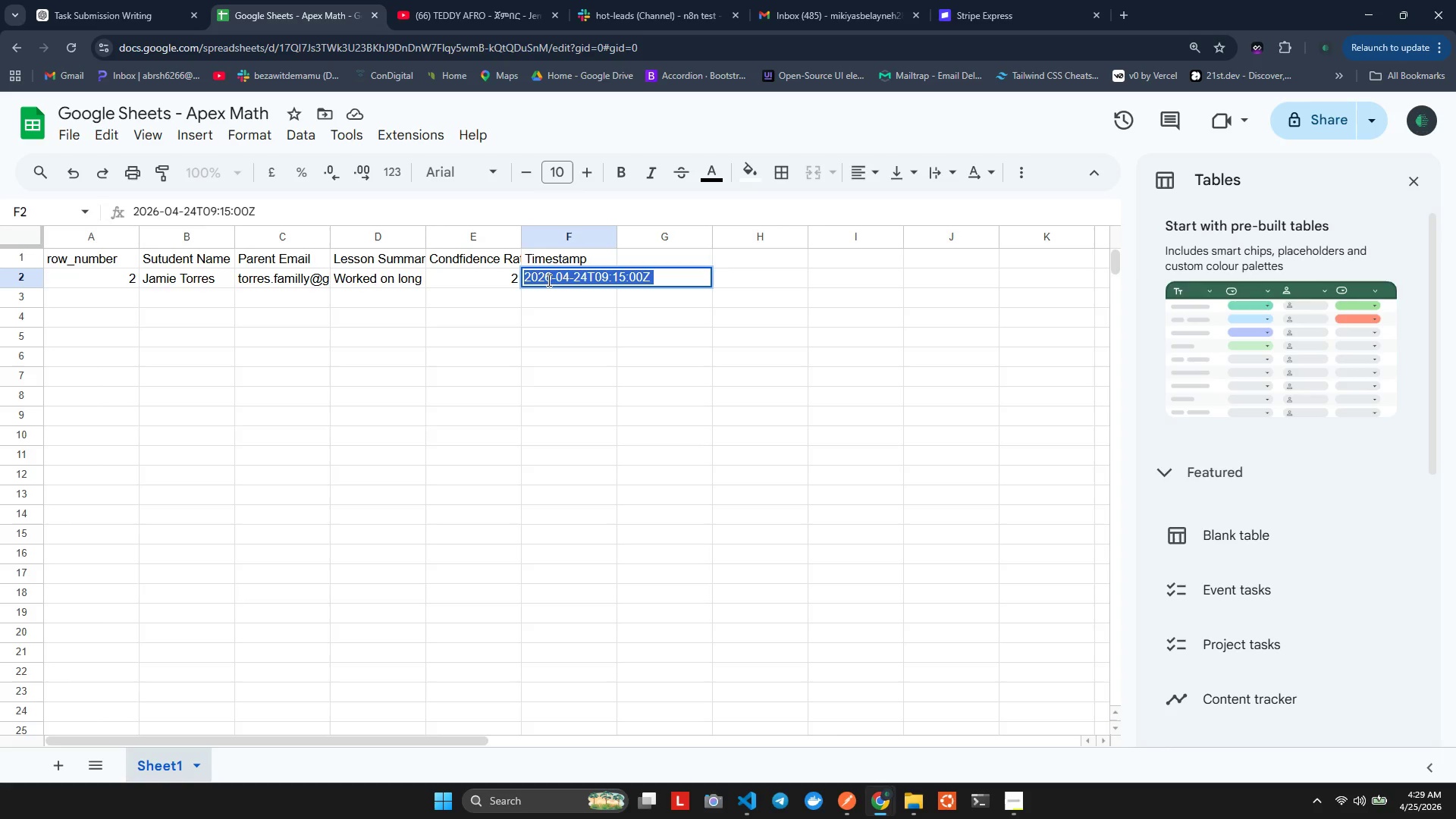 
key(Control+Z)
 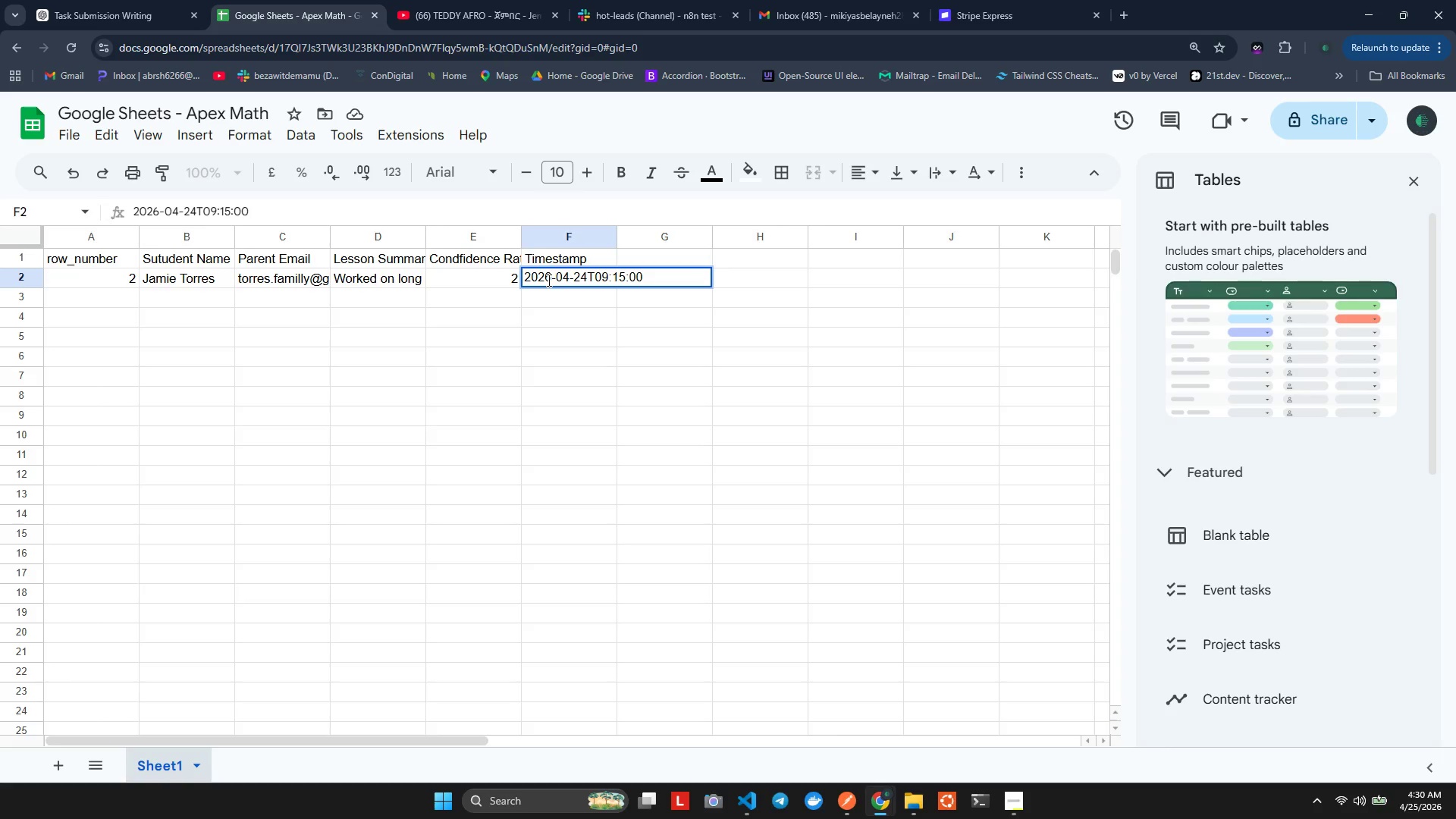 
key(Control+Shift+Z)
 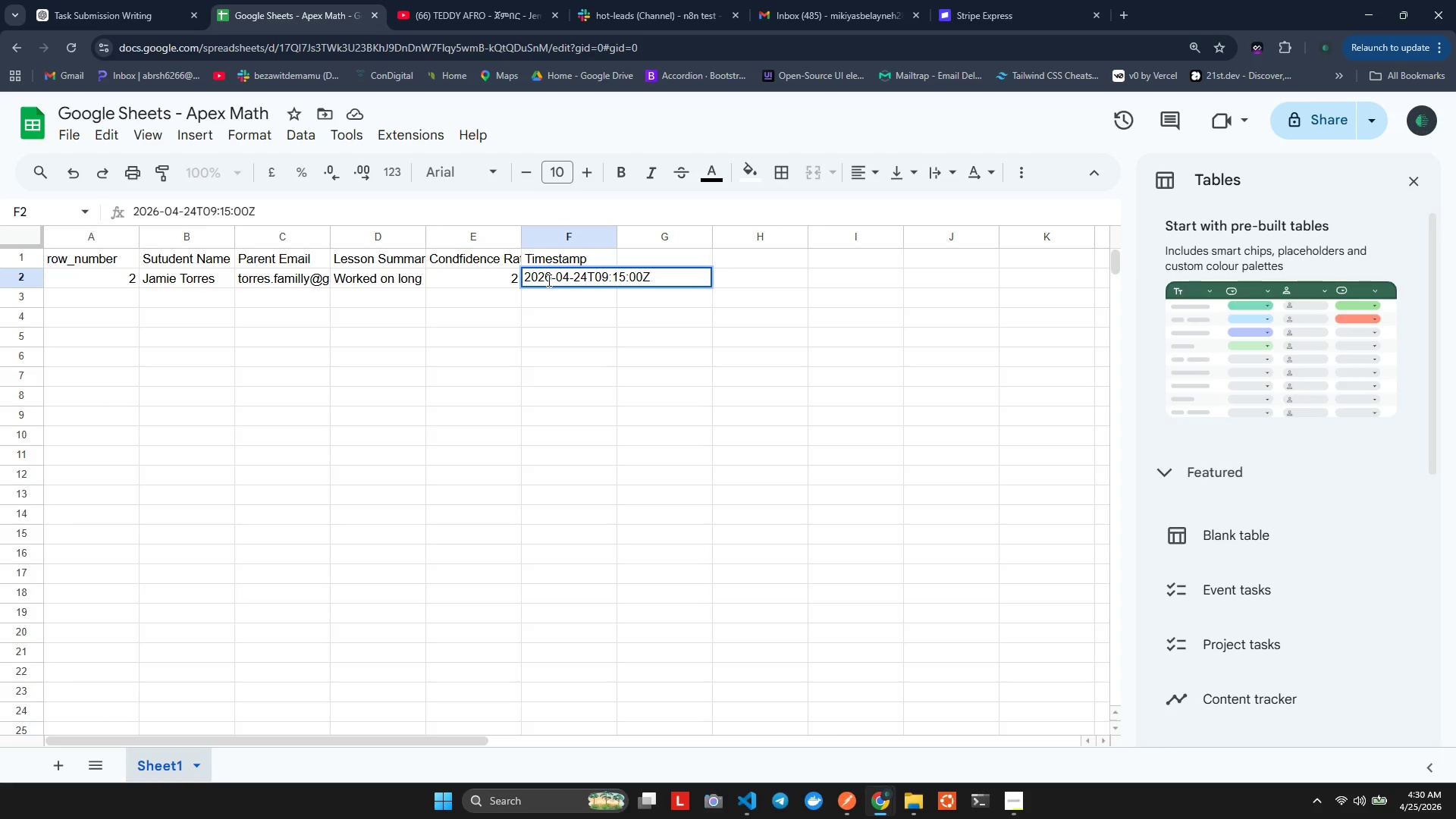 
key(Control+A)
 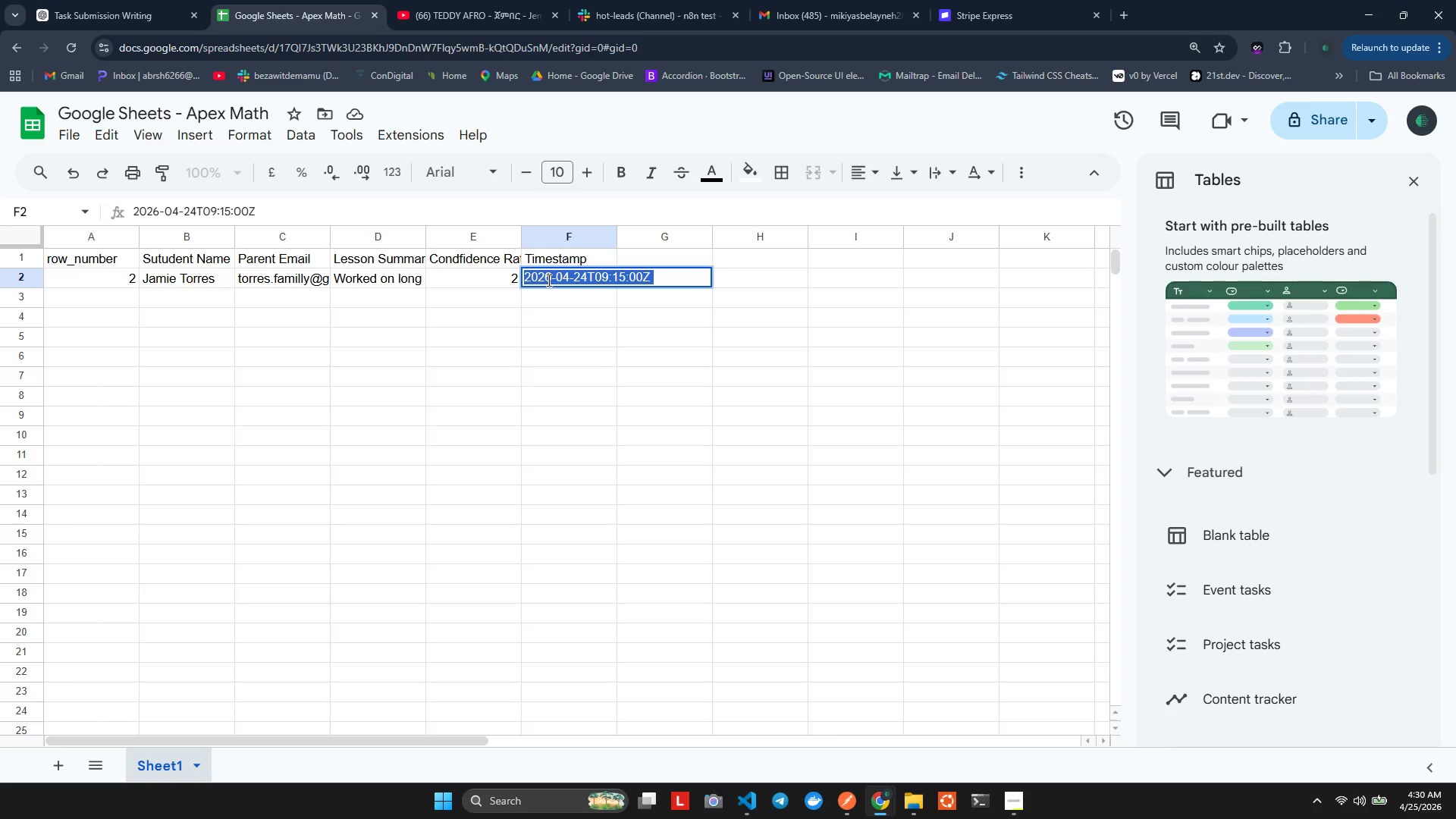 
key(Control+X)
 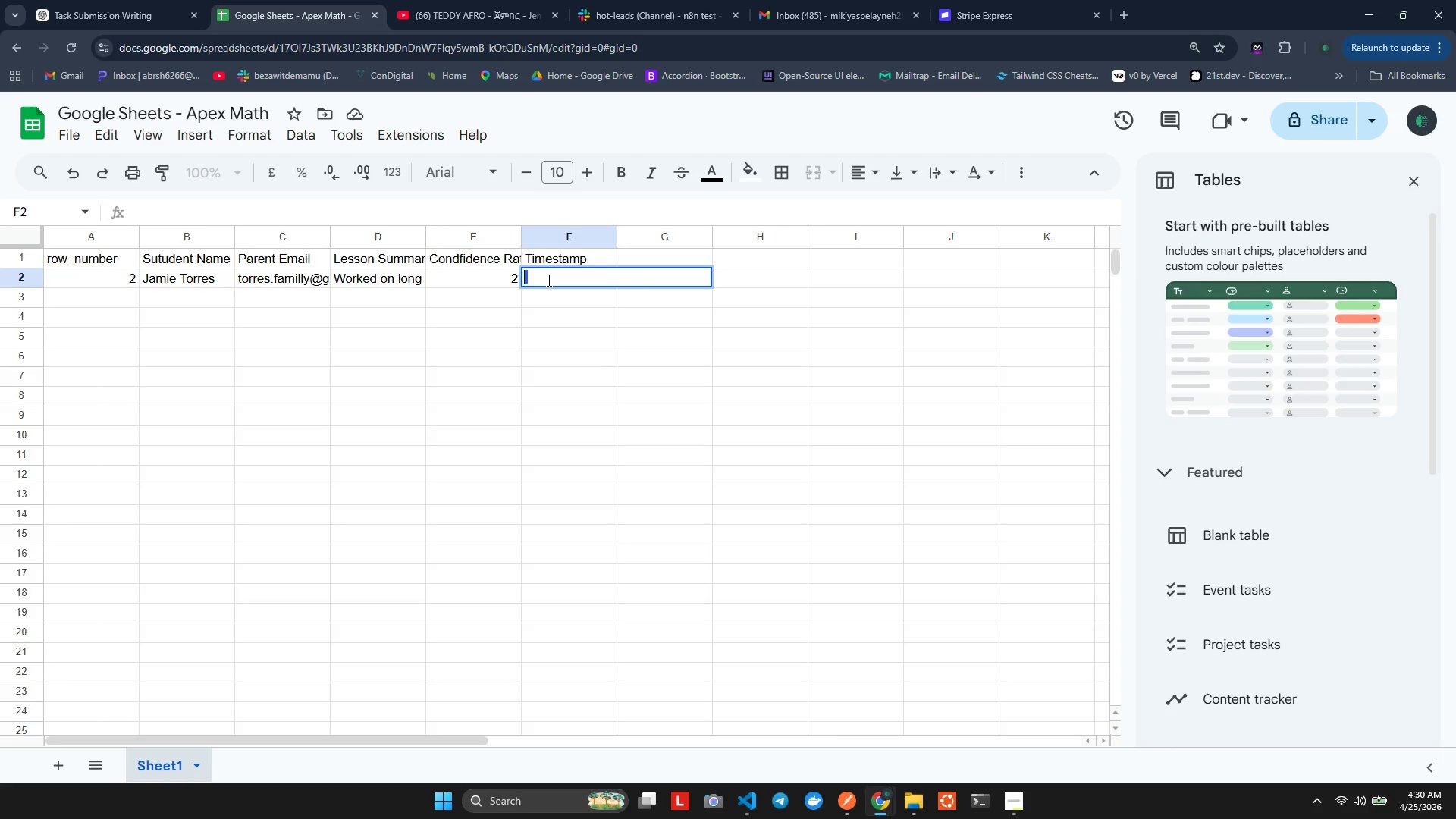 
key(Control+Z)
 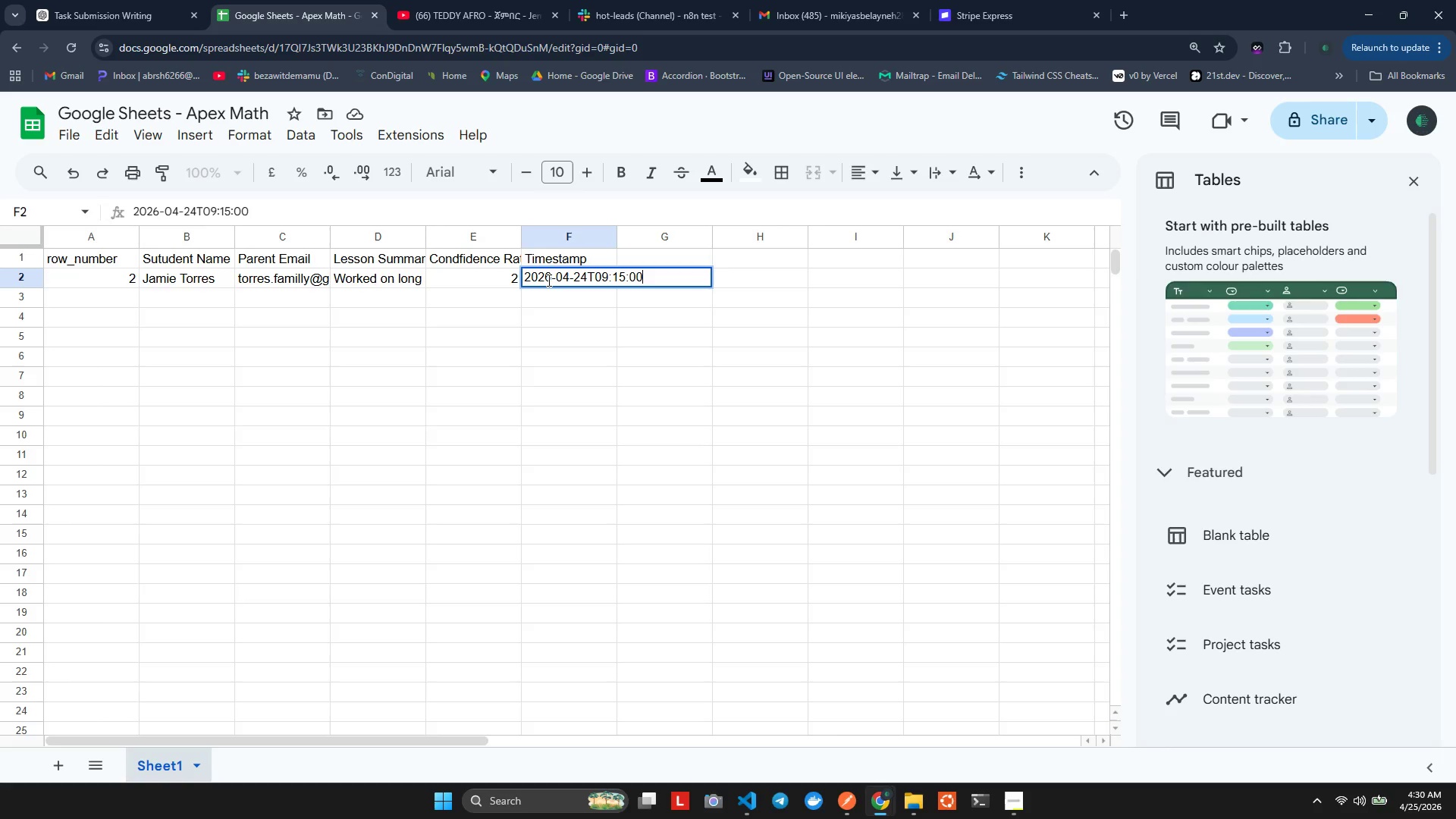 
key(Enter)
 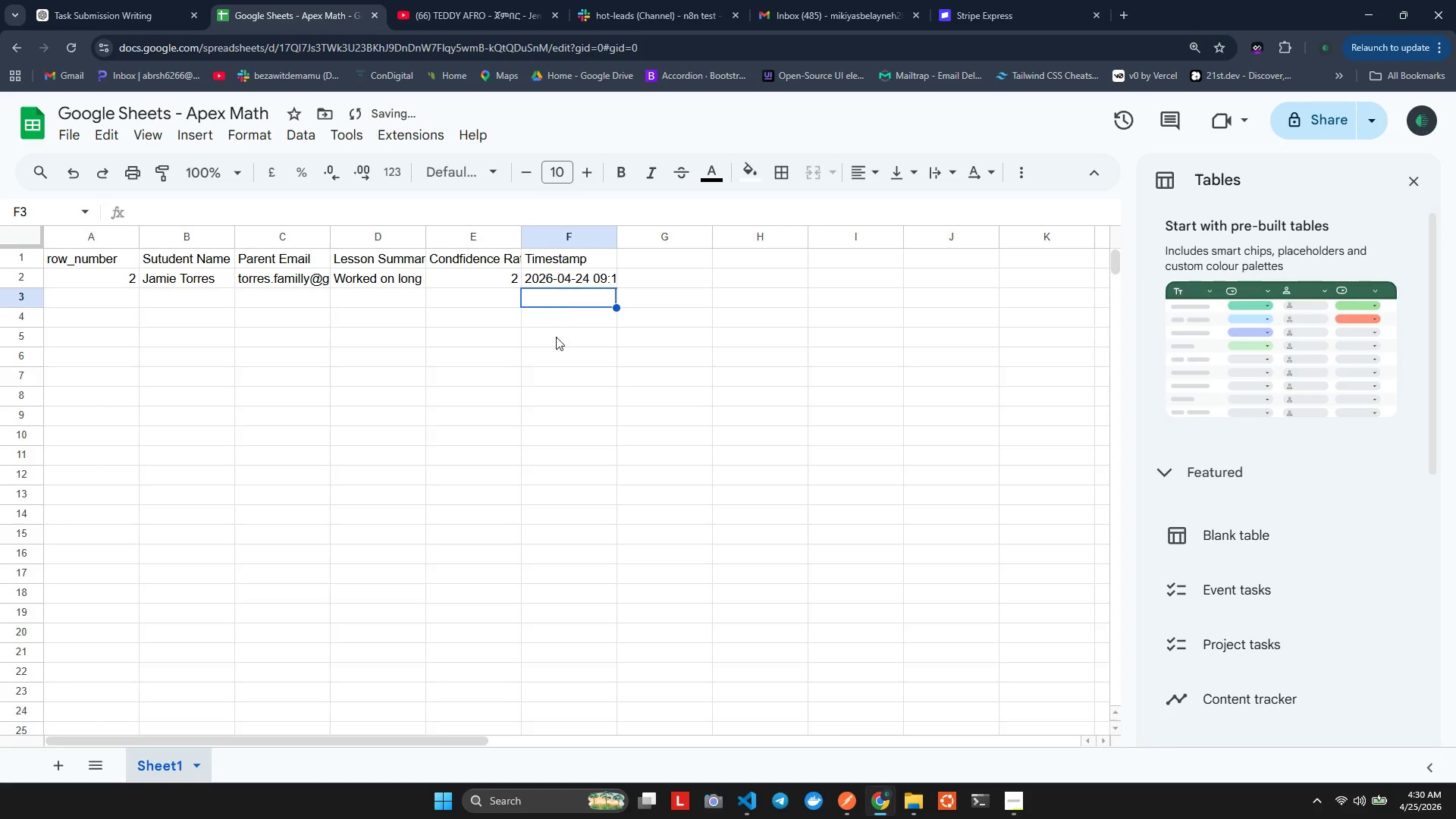 
left_click([463, 327])
 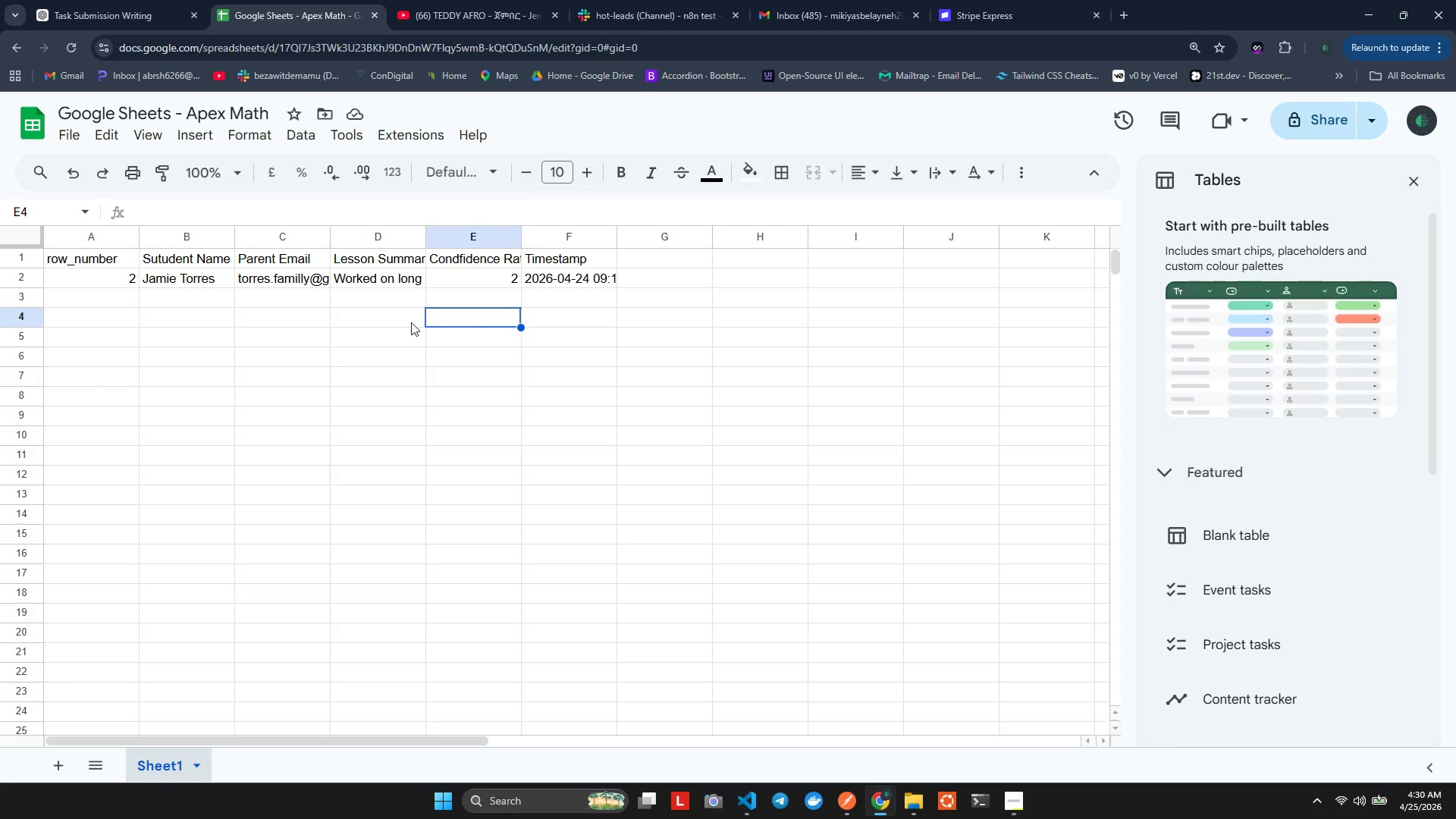 
wait(10.31)
 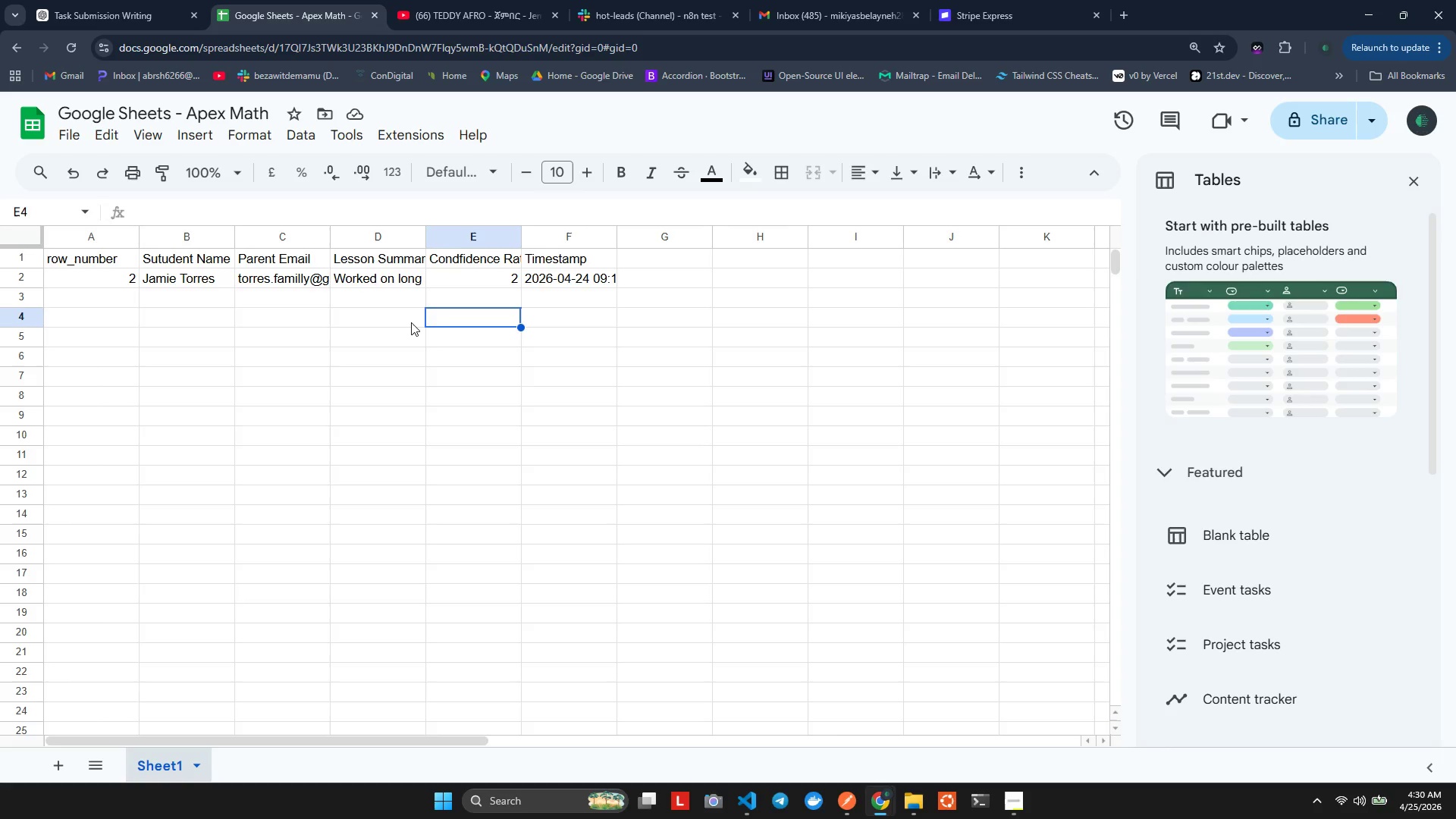 
key(Alt+Tab)
 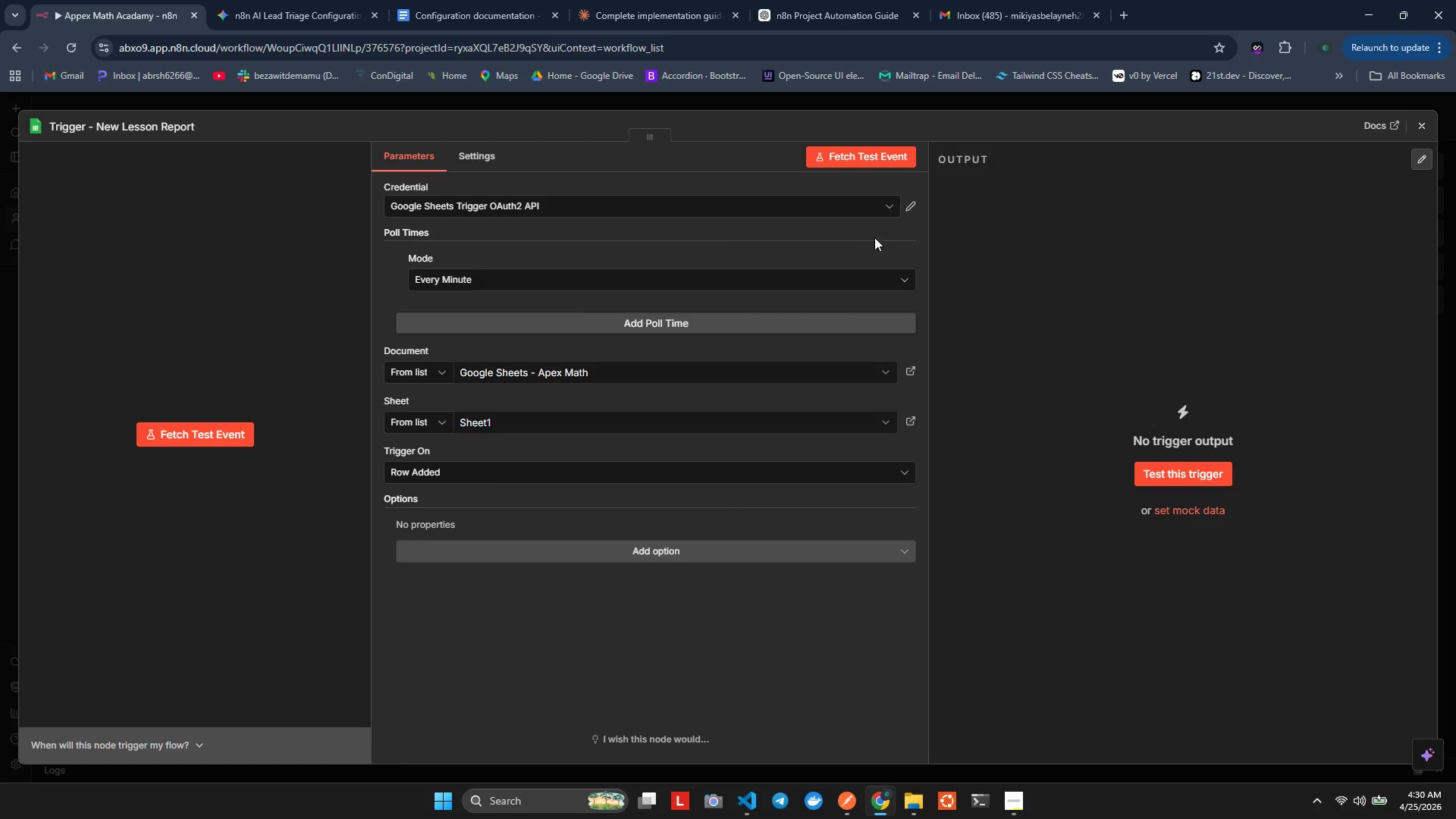 
left_click([195, 428])
 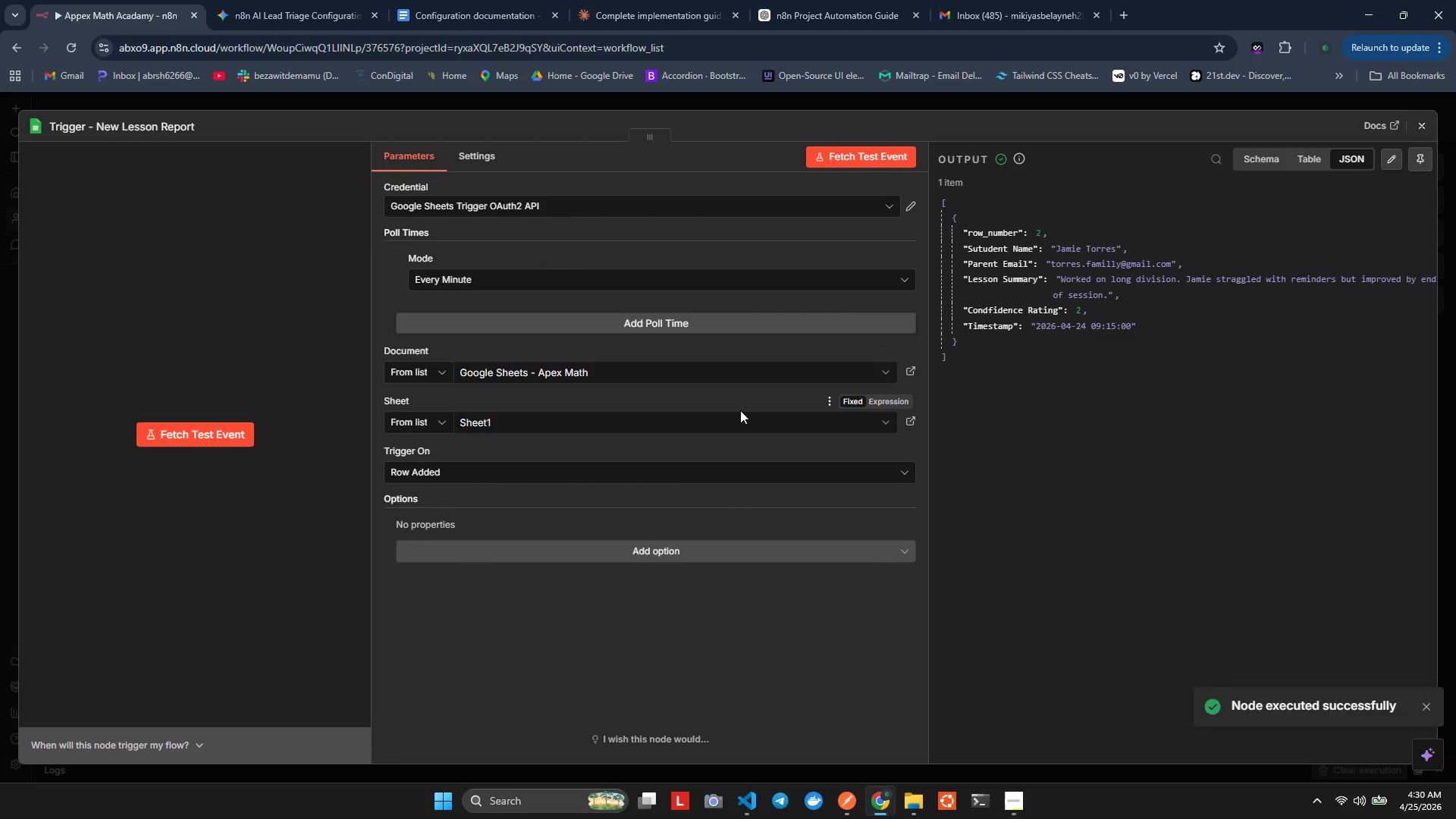 
wait(9.27)
 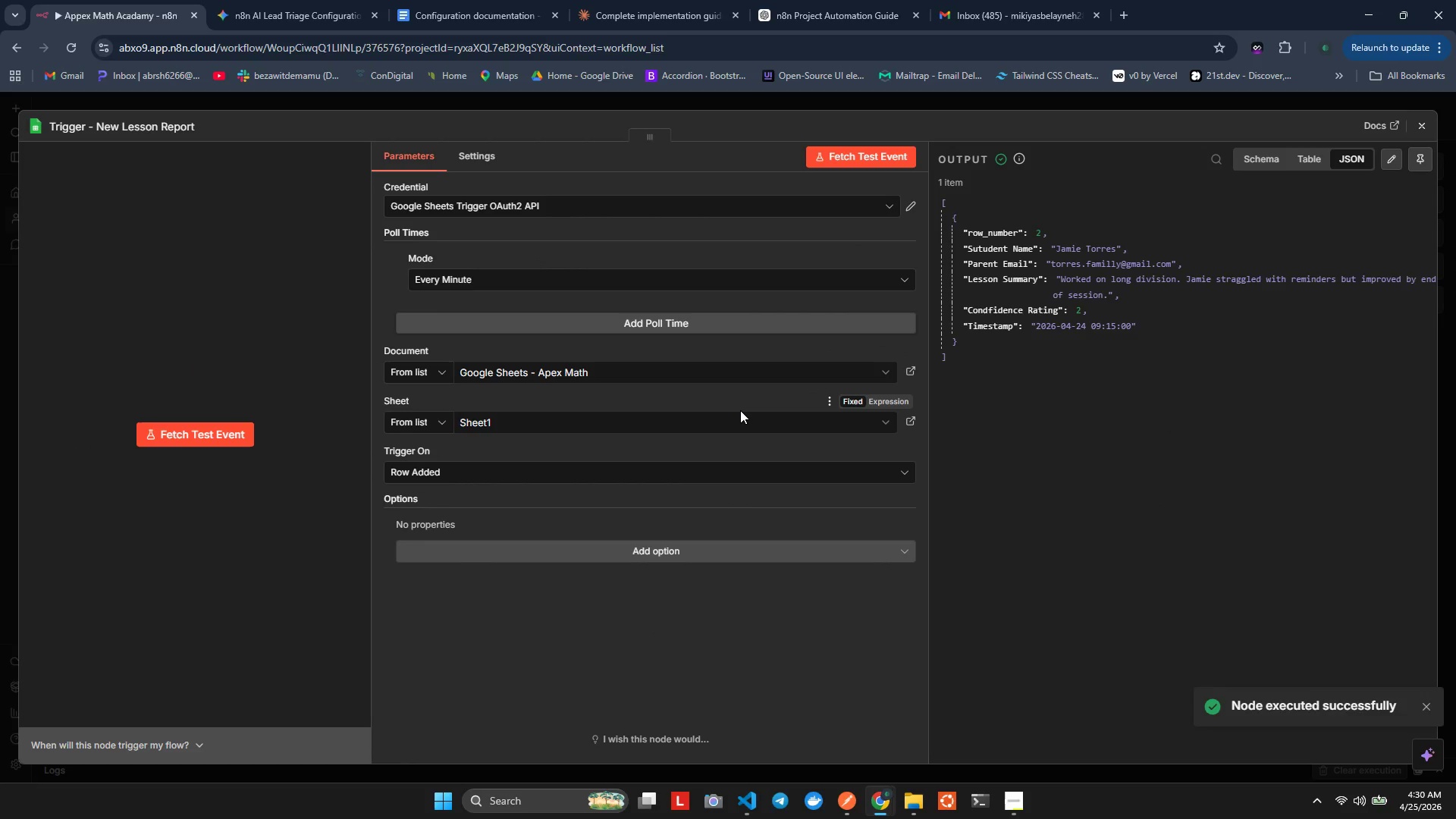 
left_click([1420, 159])
 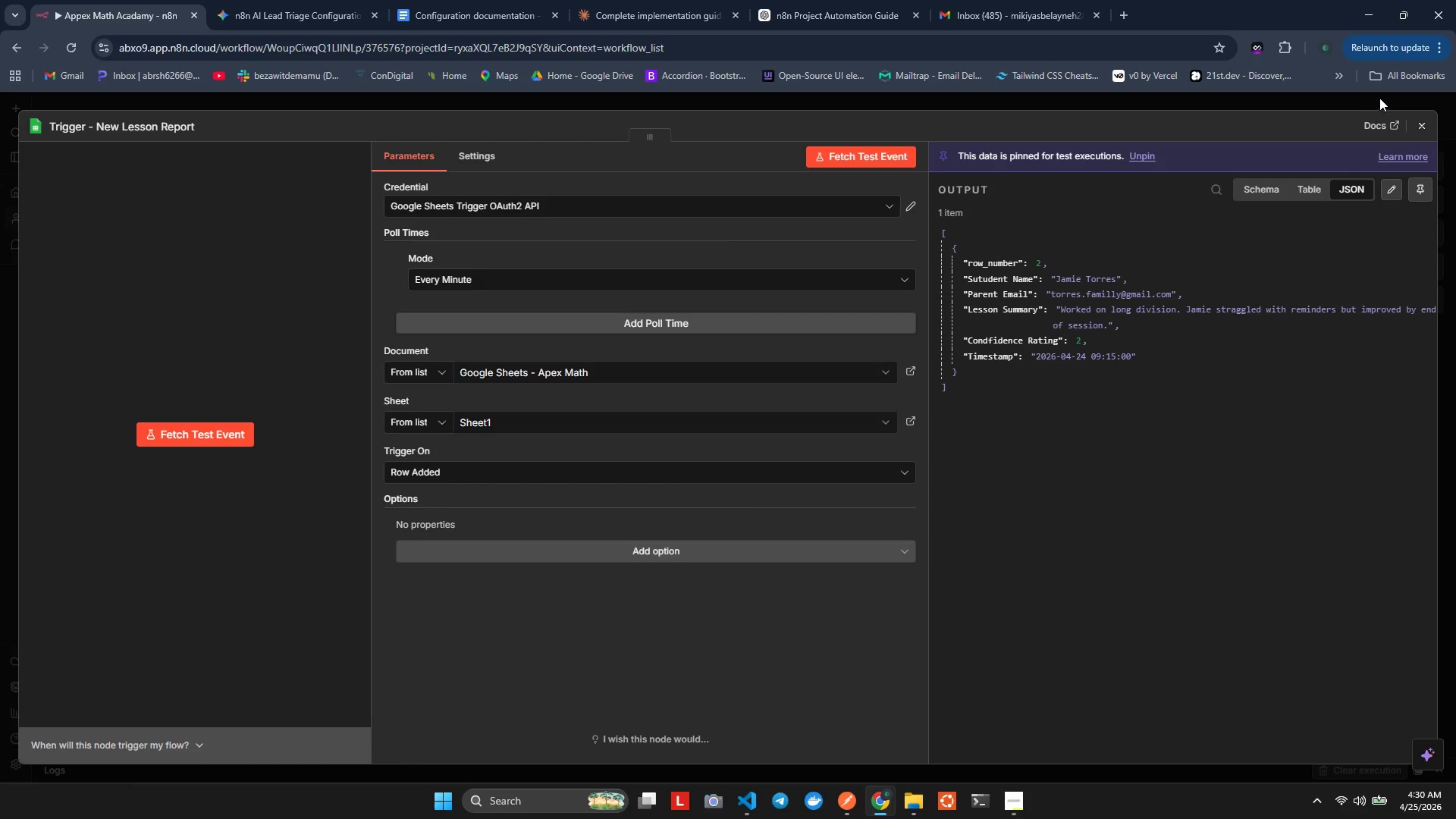 
left_click([1419, 120])
 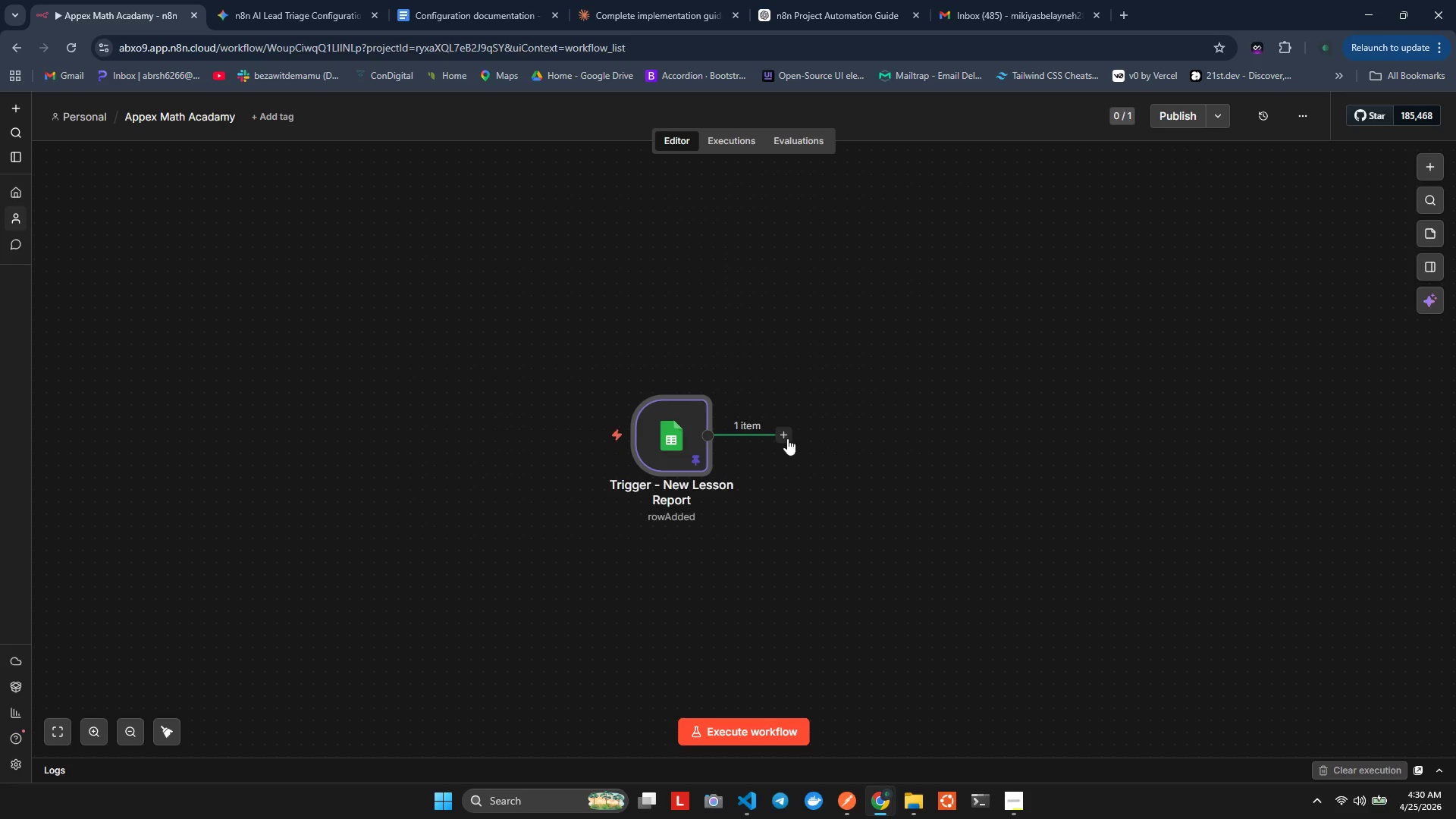 
left_click([779, 434])
 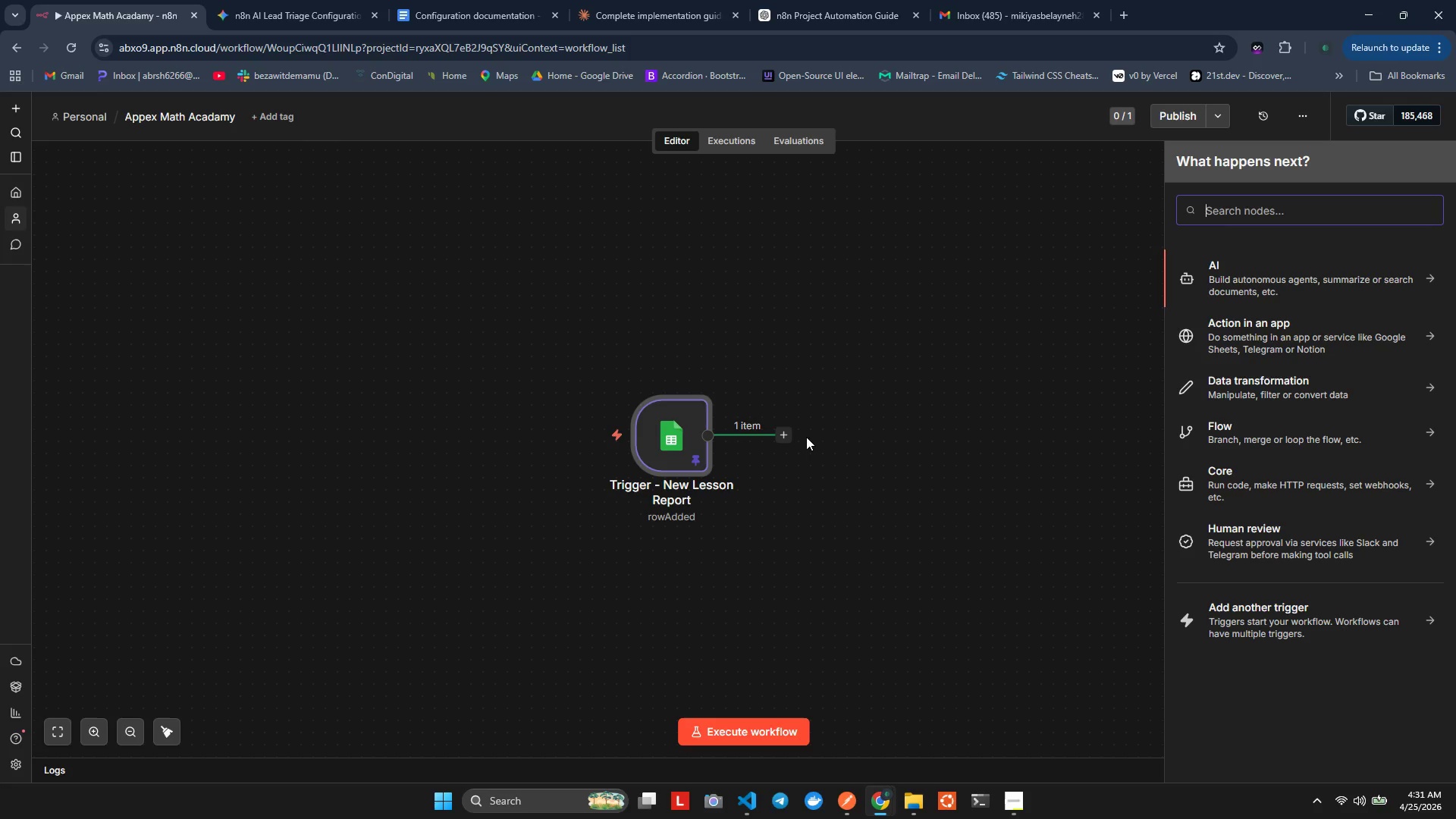 
wait(51.09)
 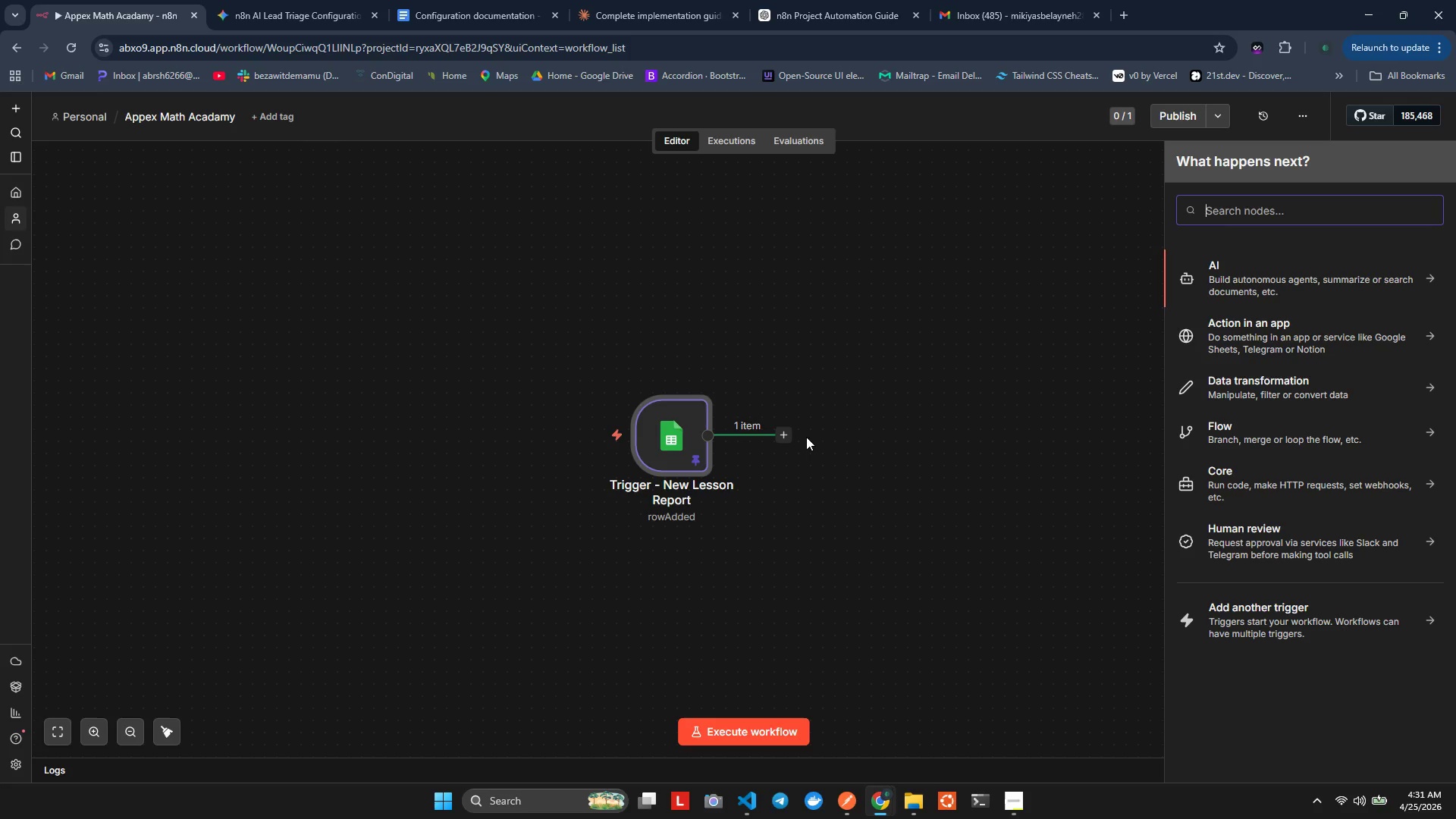 
hold_key(key=S, duration=0.31)
 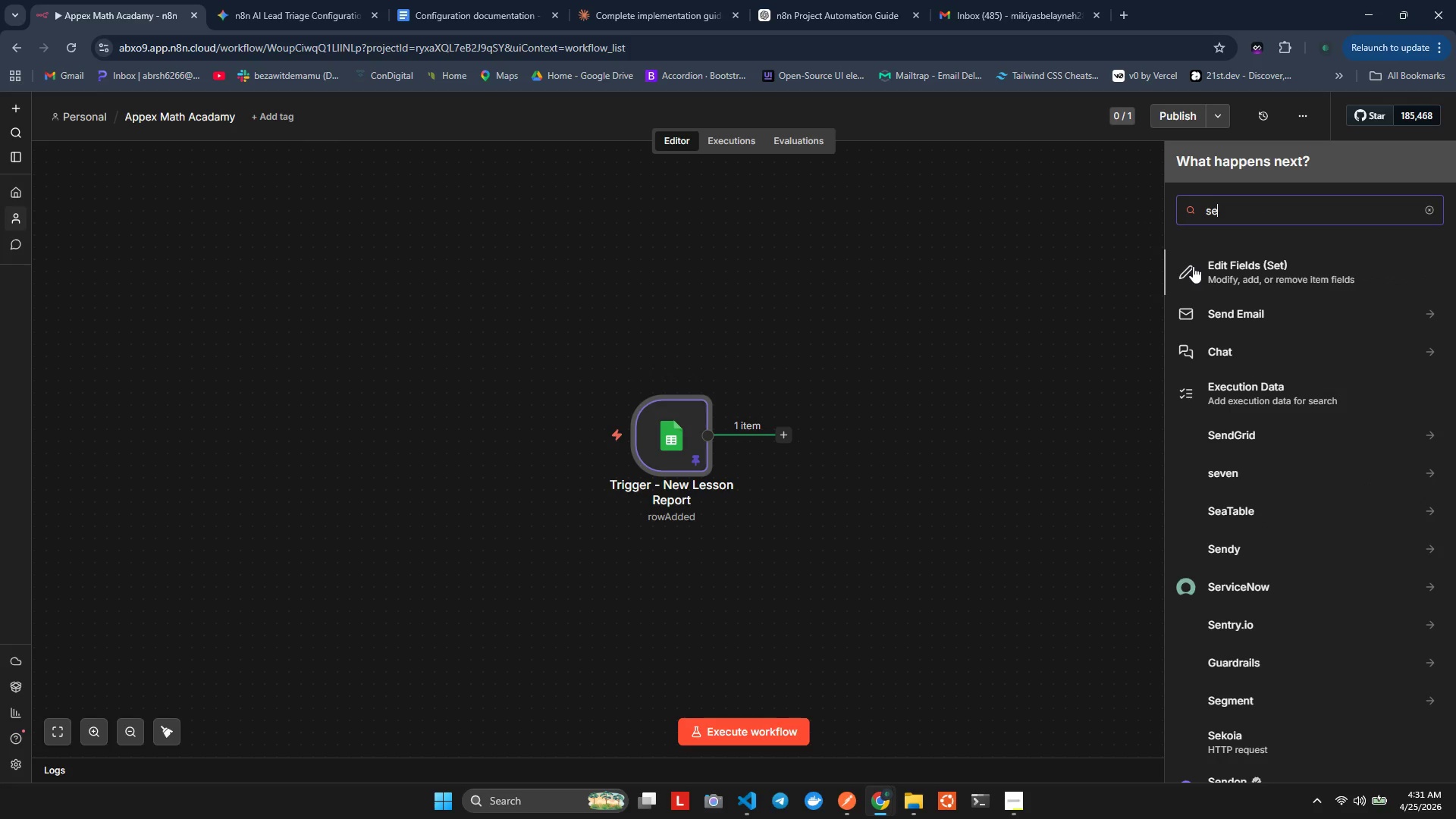 
key(E)
 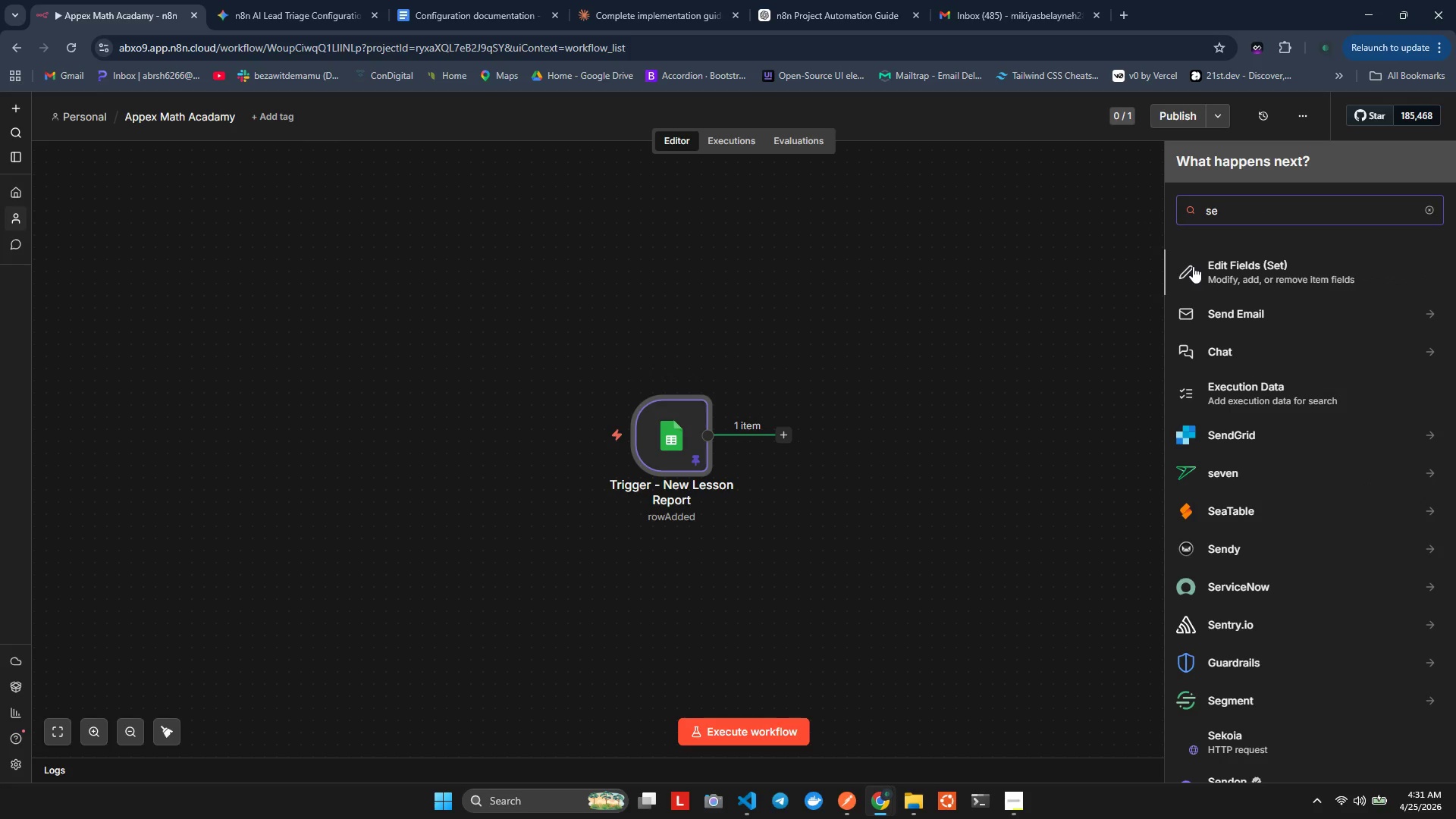 
left_click([1219, 268])
 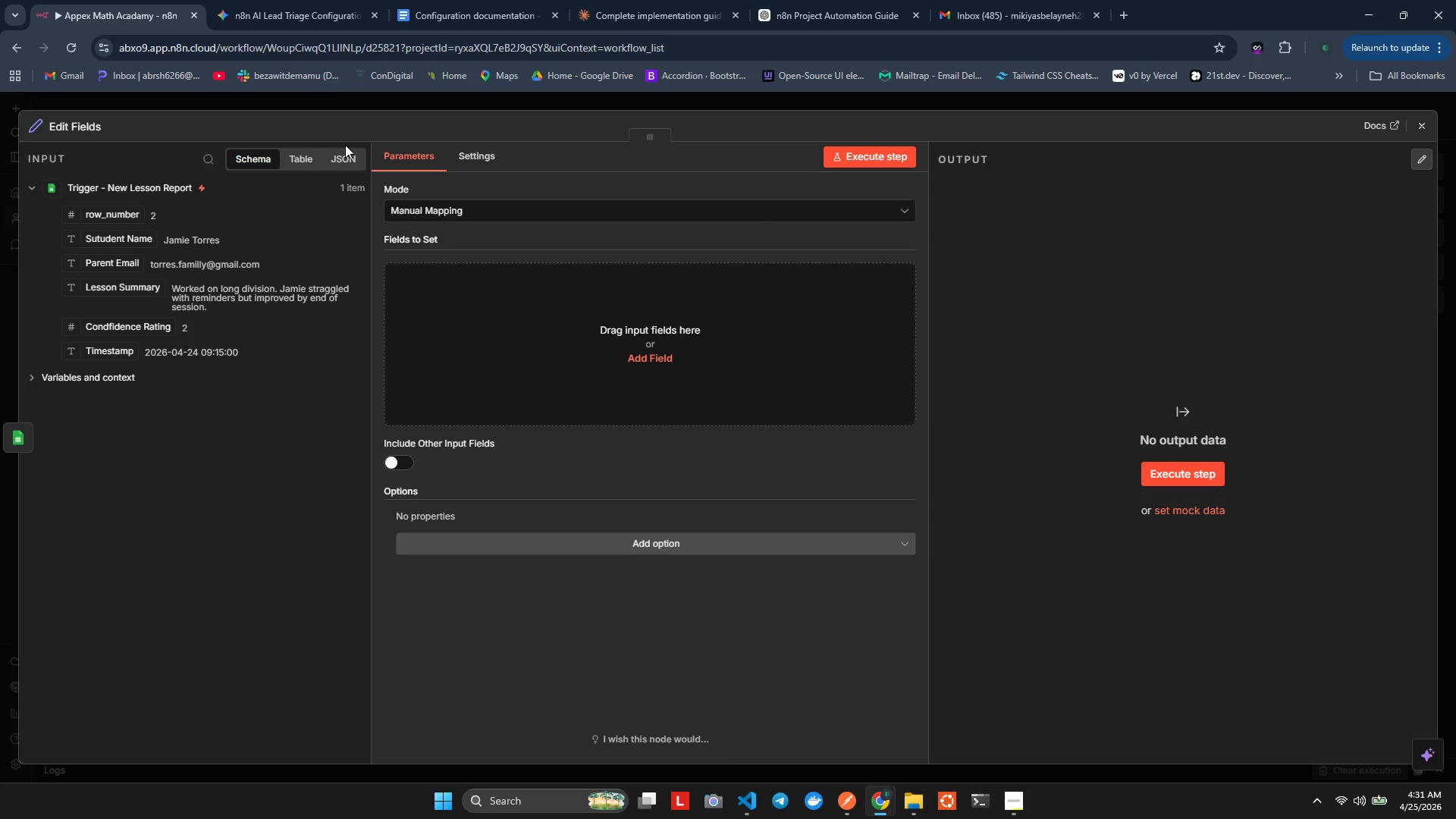 
wait(5.48)
 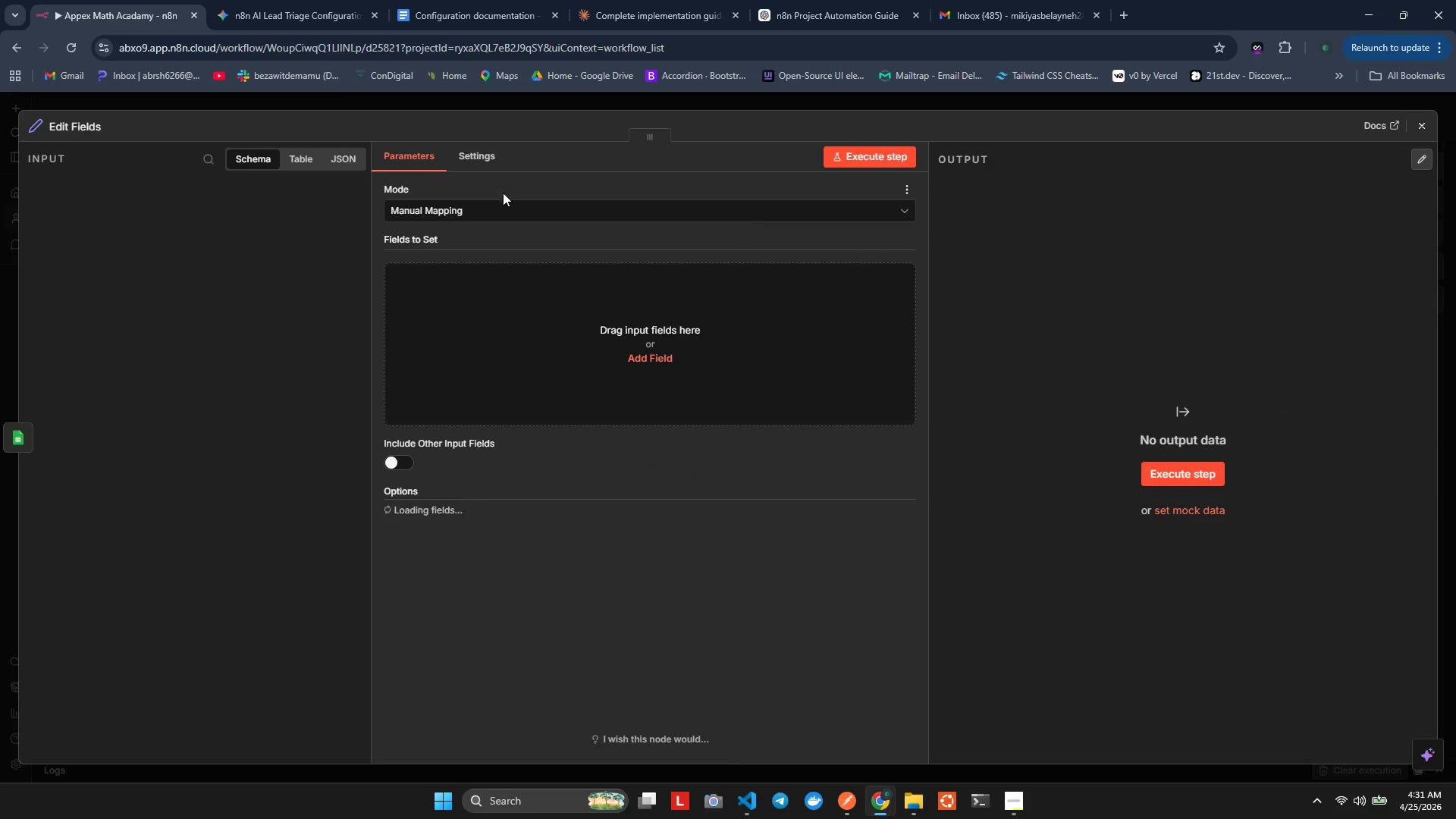 
left_click([80, 124])
 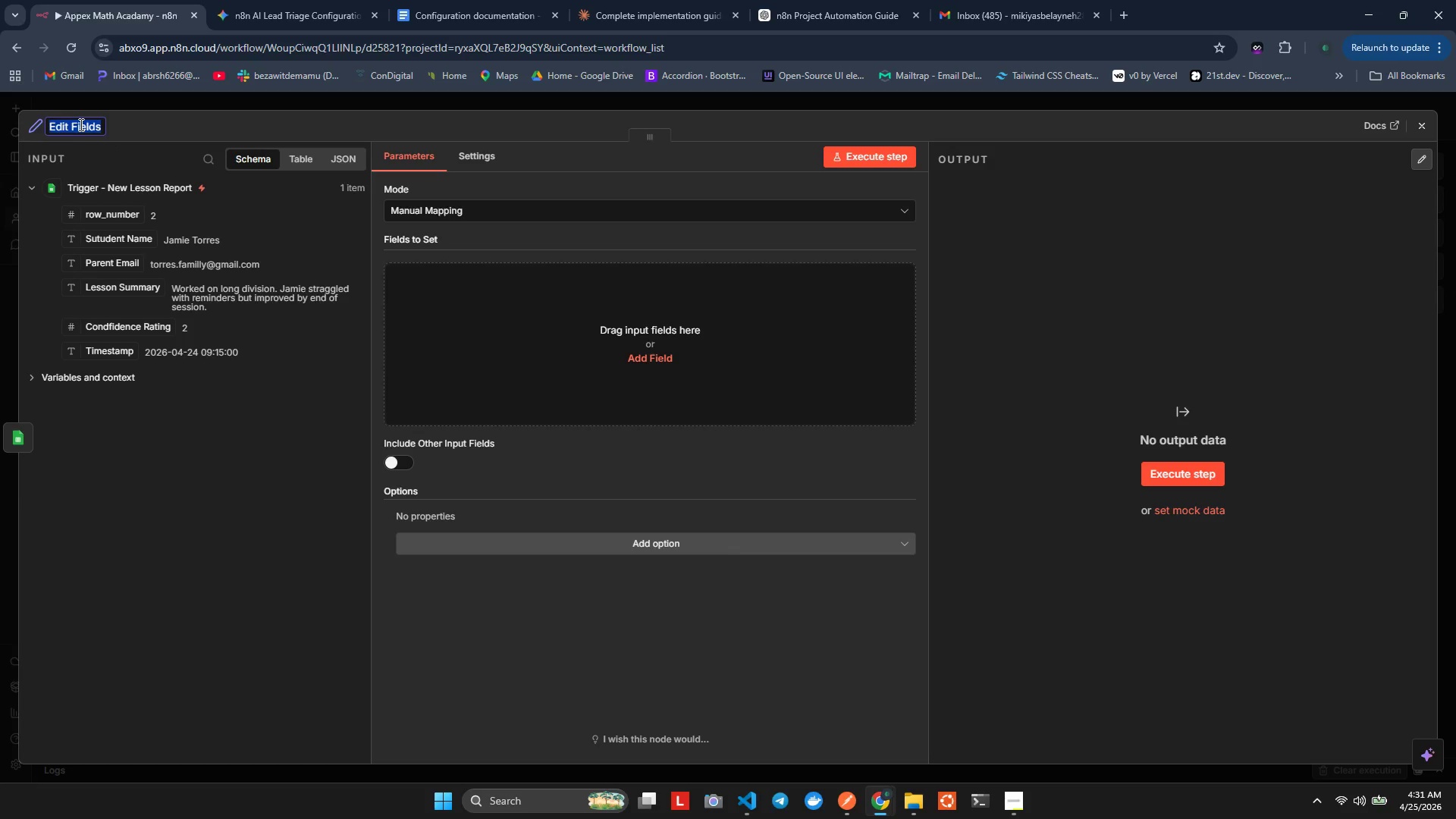 
type(Set: Notmalie)
 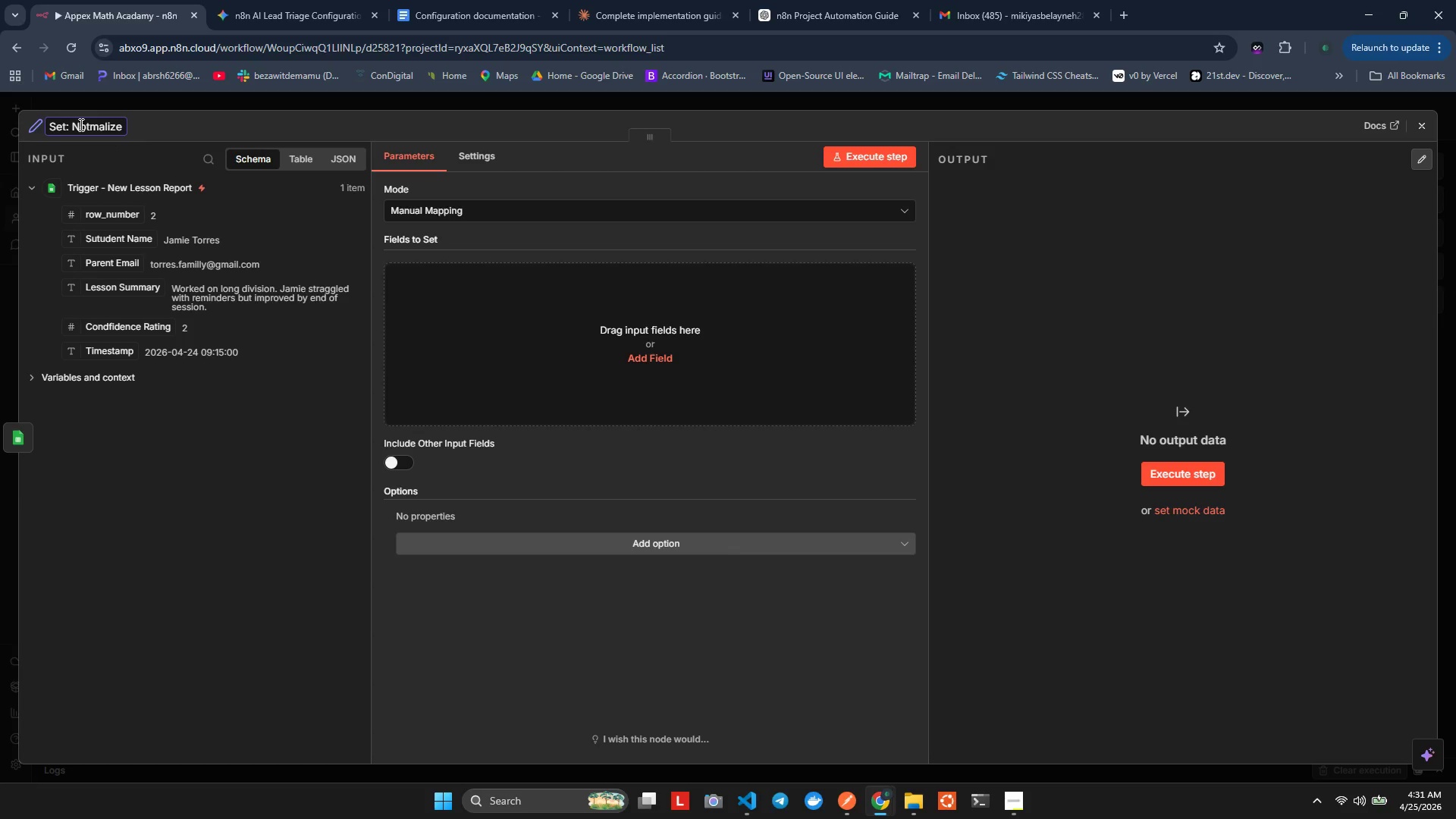 
 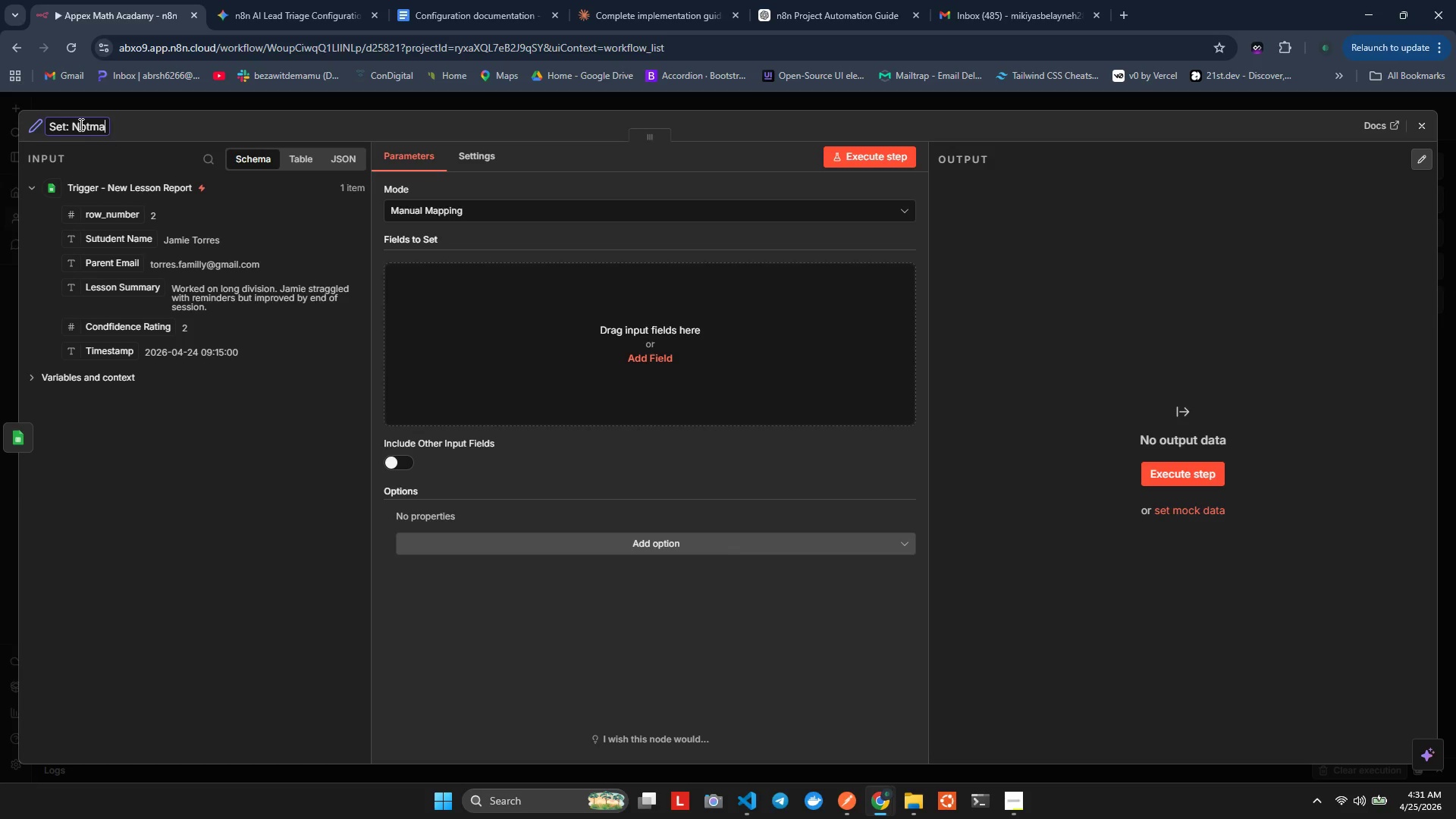 
hold_key(key=Z, duration=0.31)
 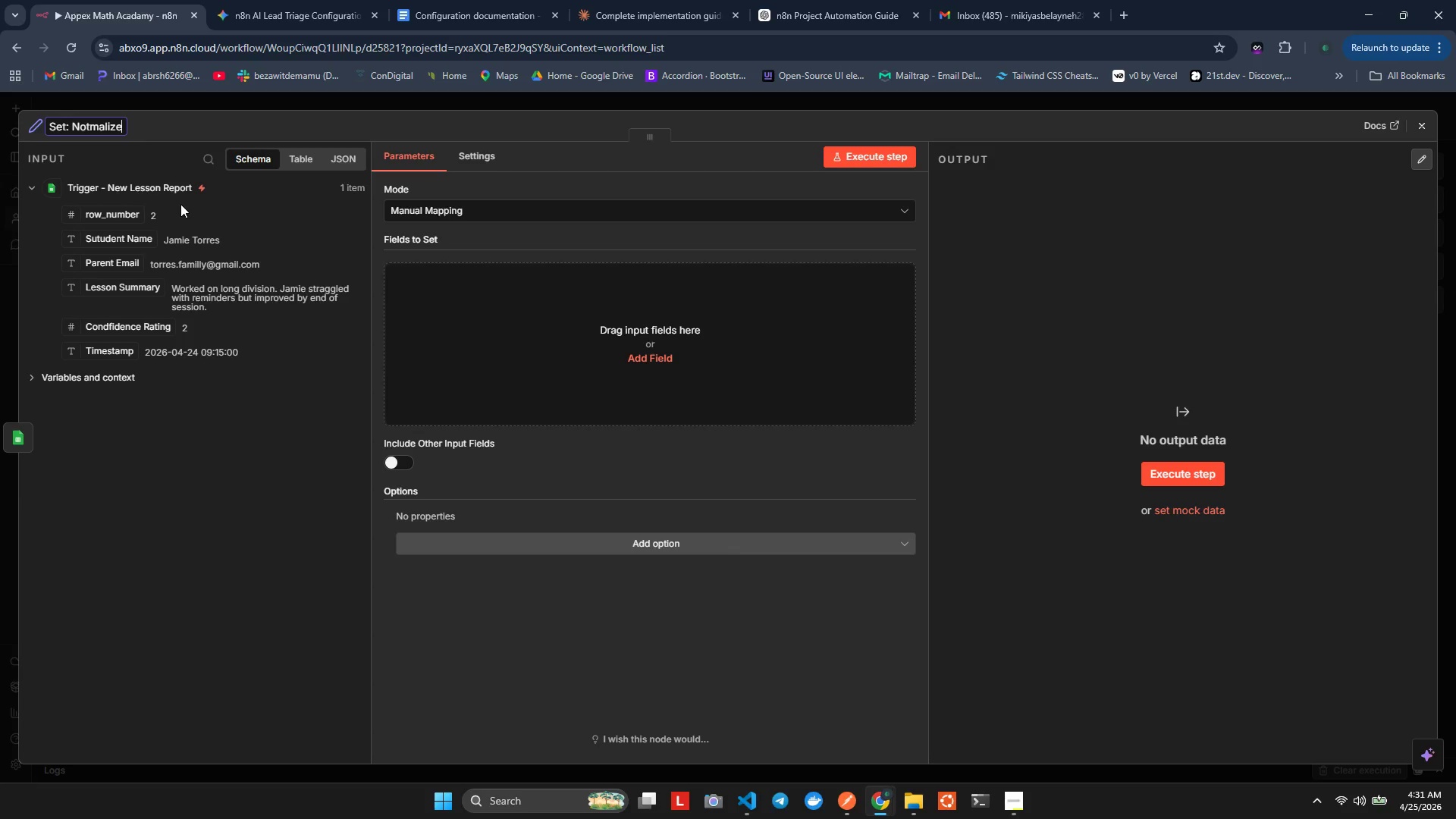 
key(ArrowLeft)
 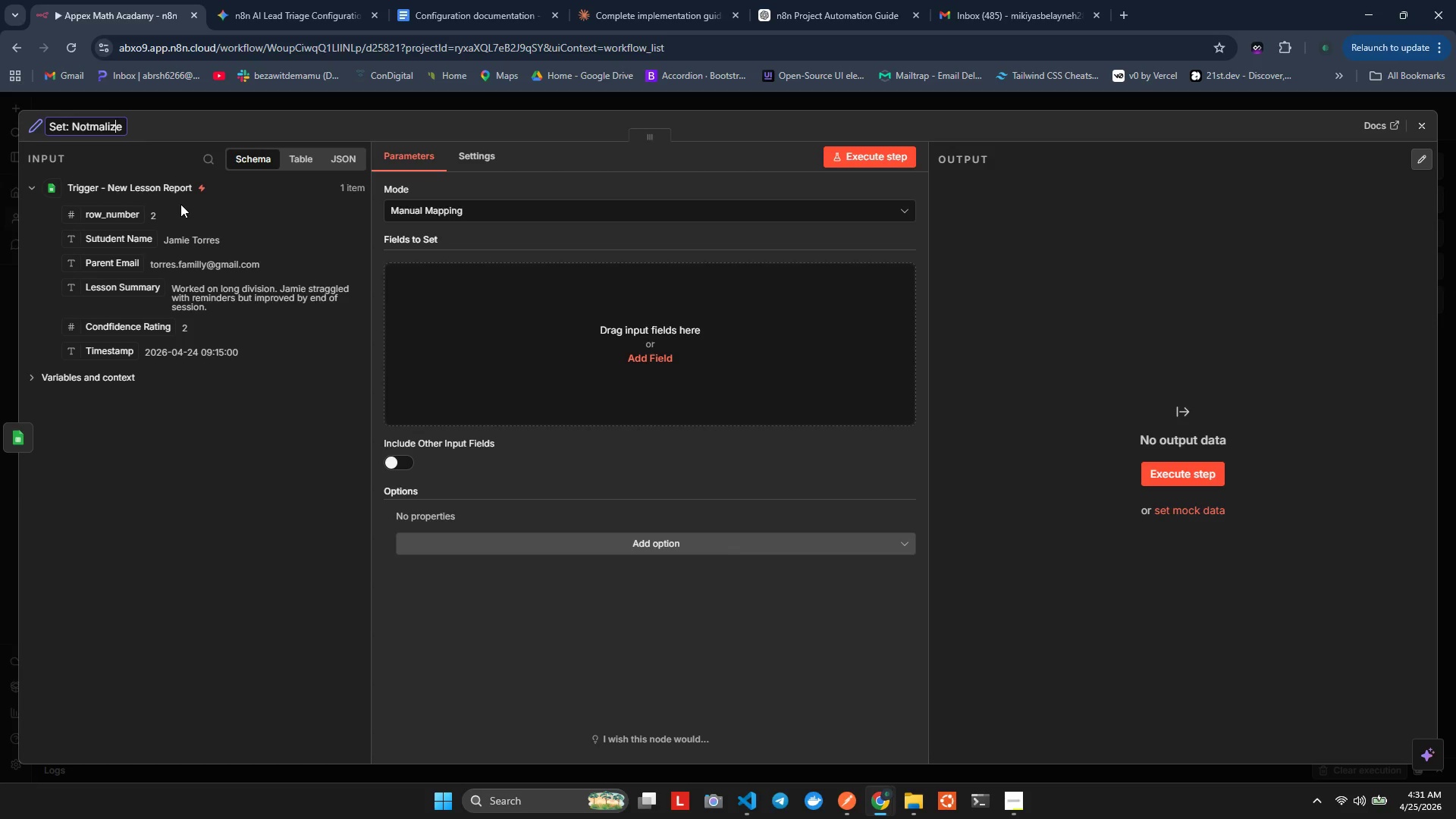 
key(ArrowLeft)
 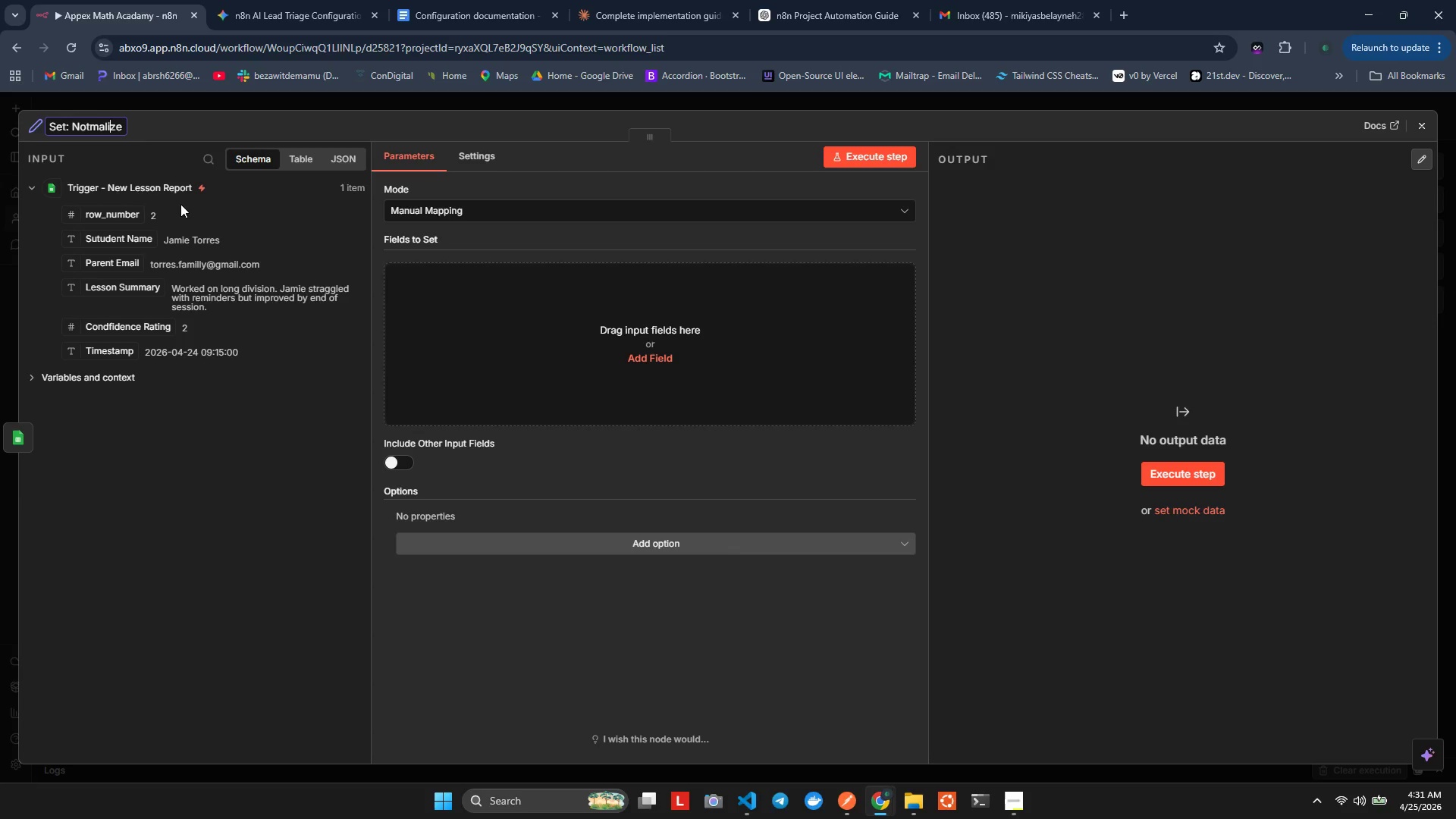 
key(ArrowLeft)
 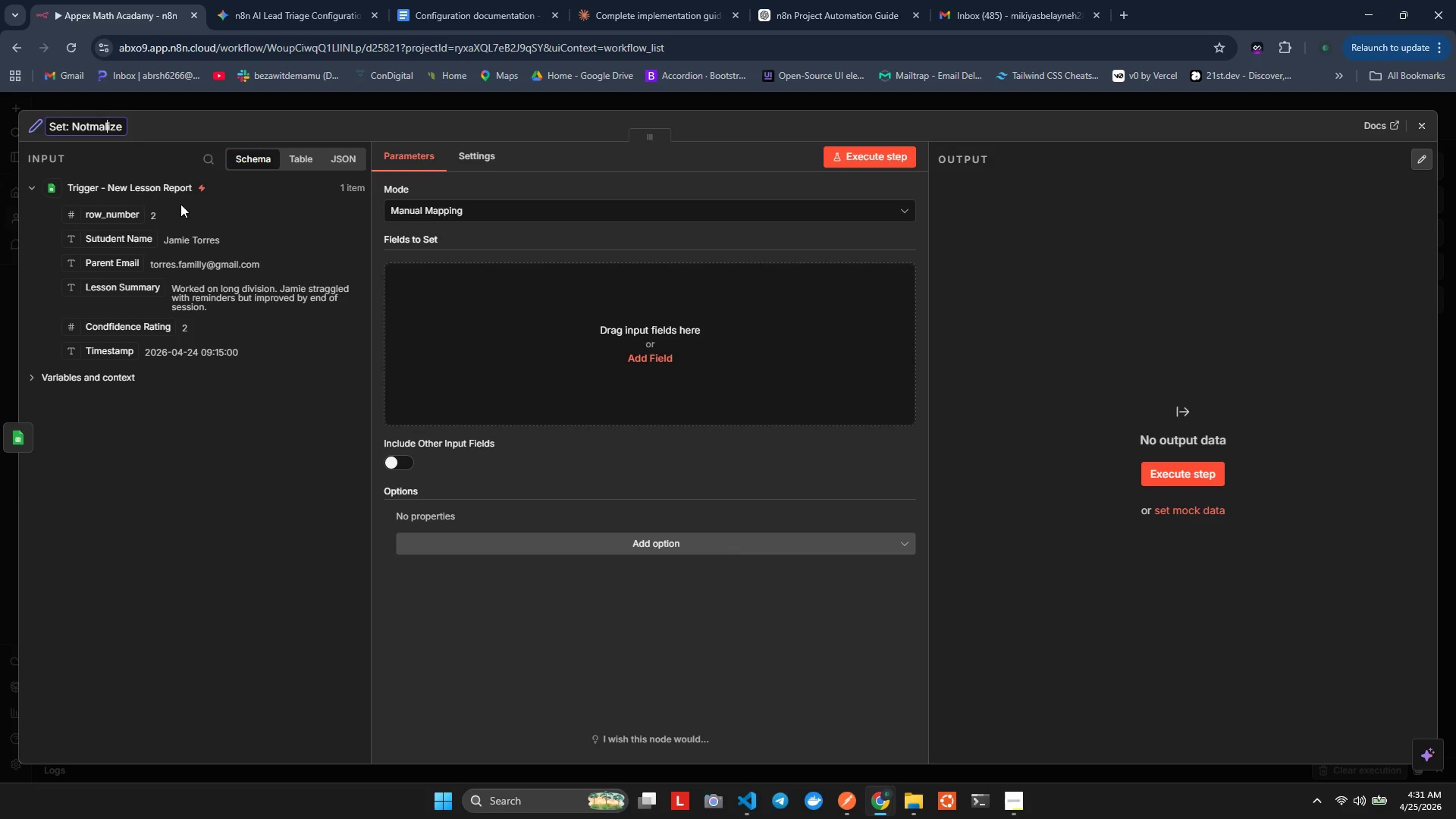 
key(ArrowLeft)
 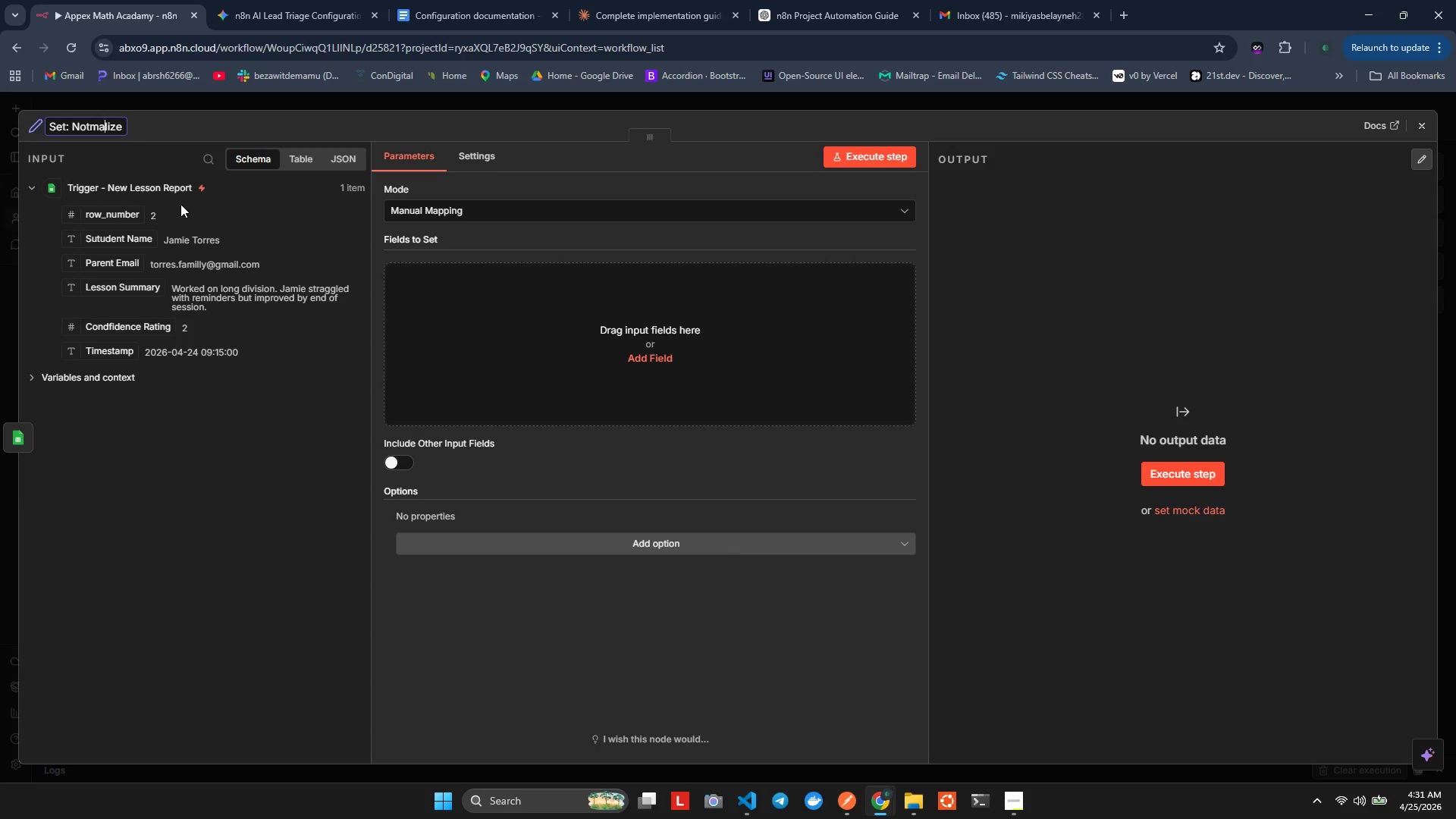 
key(ArrowLeft)
 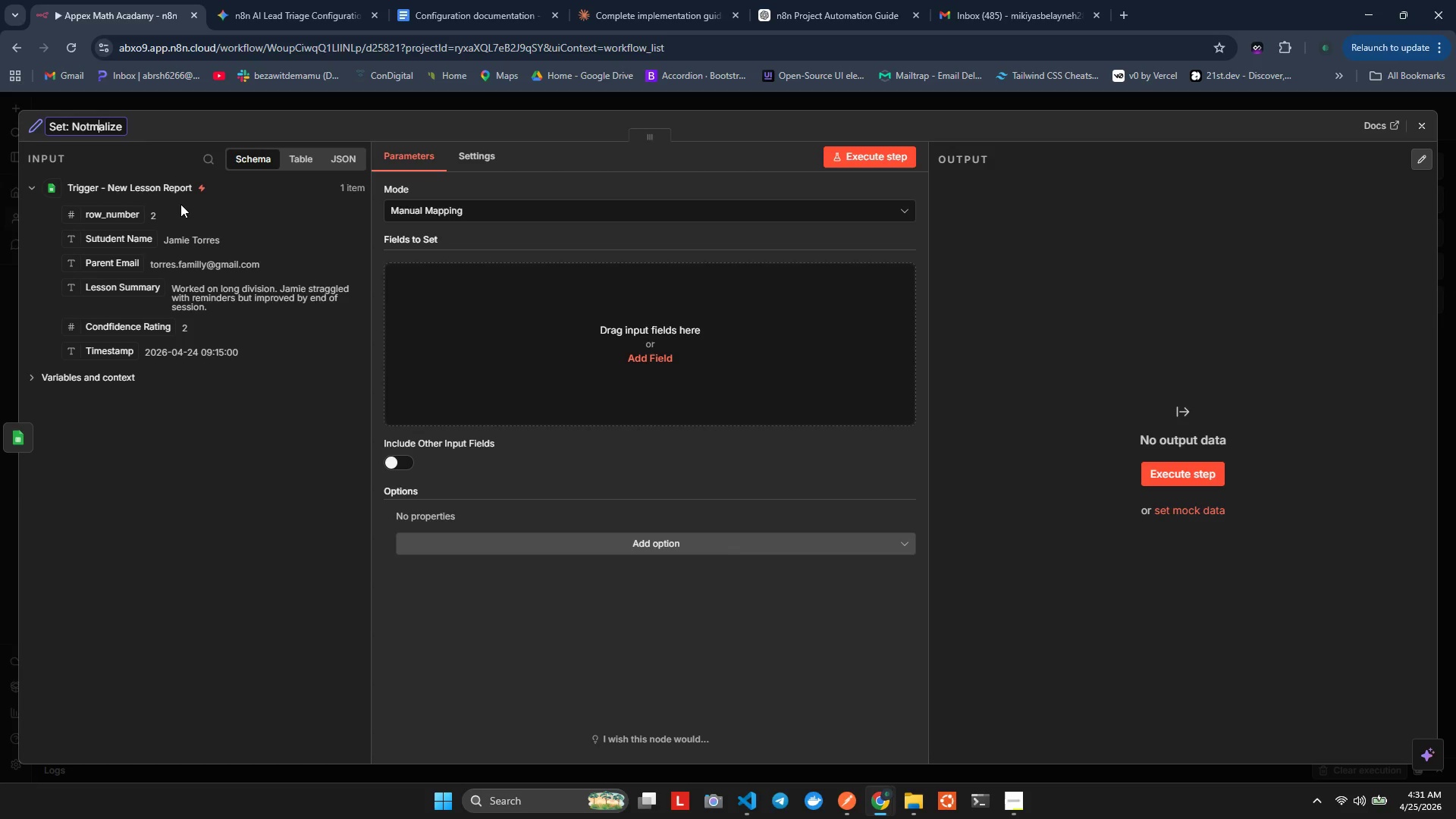 
key(ArrowLeft)
 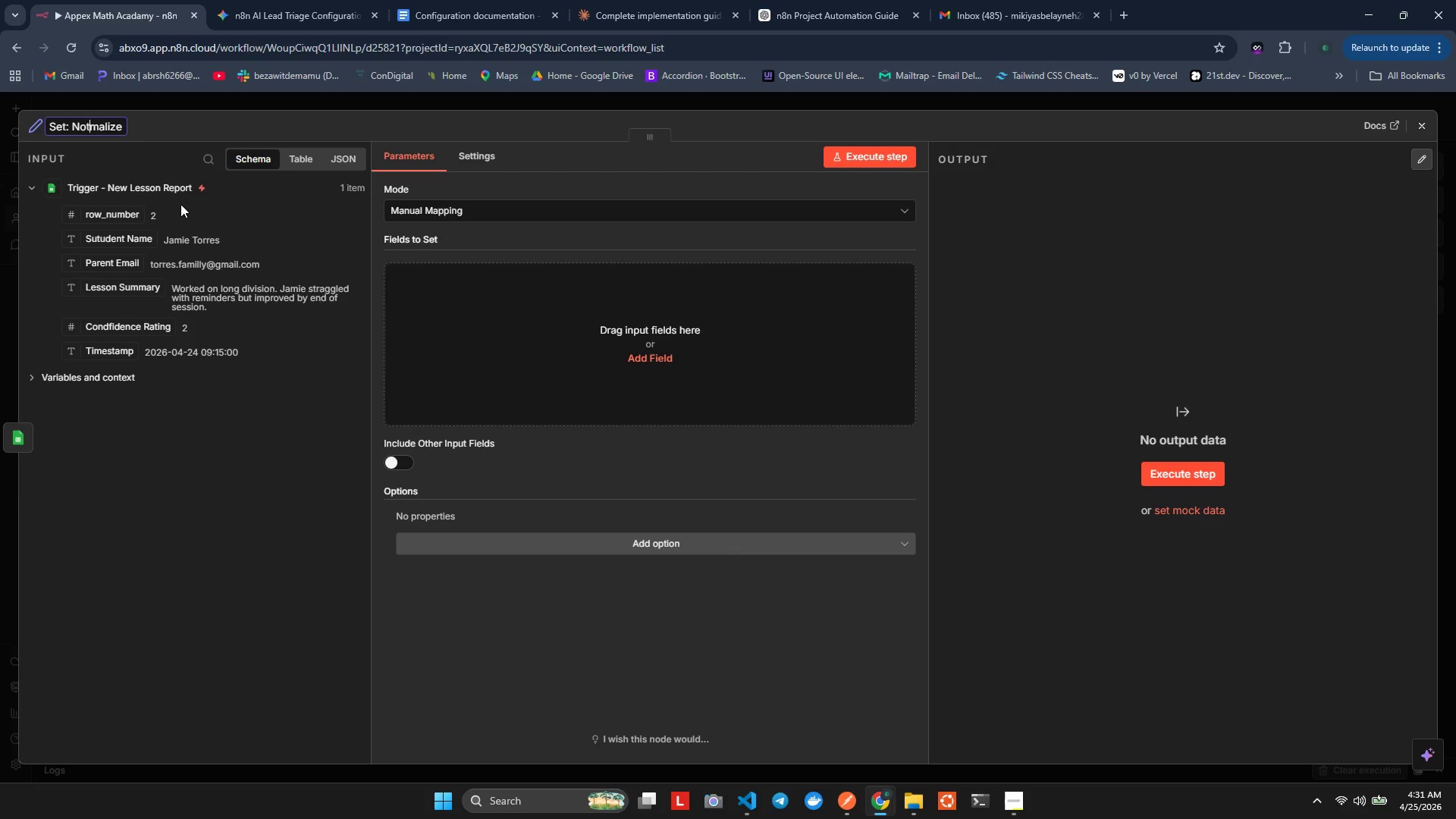 
key(ArrowLeft)
 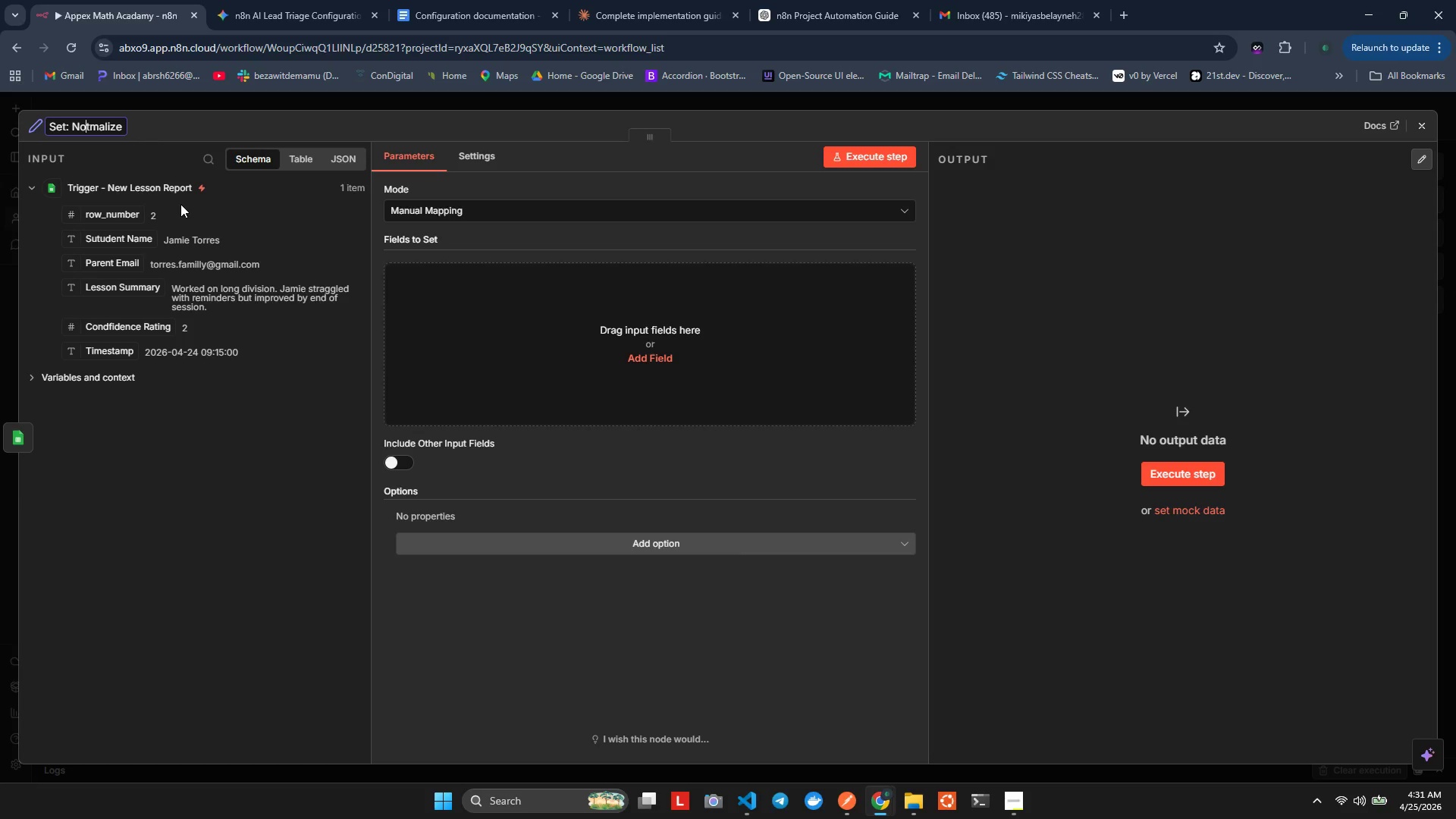 
key(ArrowRight)
 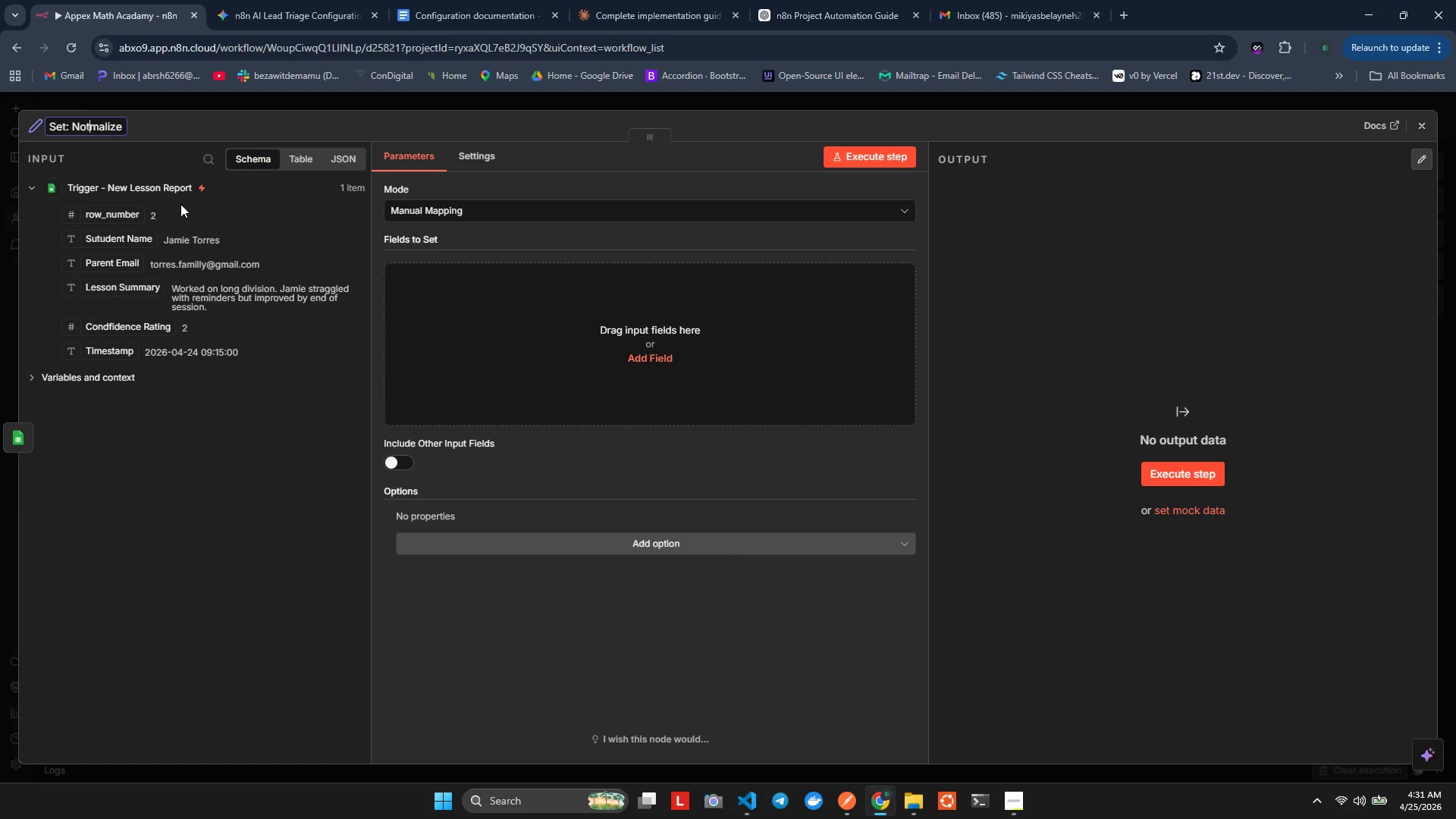 
key(Backspace)
type(r Incoming Data)
key(Backspace)
key(Backspace)
key(Backspace)
key(Backspace)
key(Backspace)
key(Backspace)
key(Backspace)
type(Fields)
 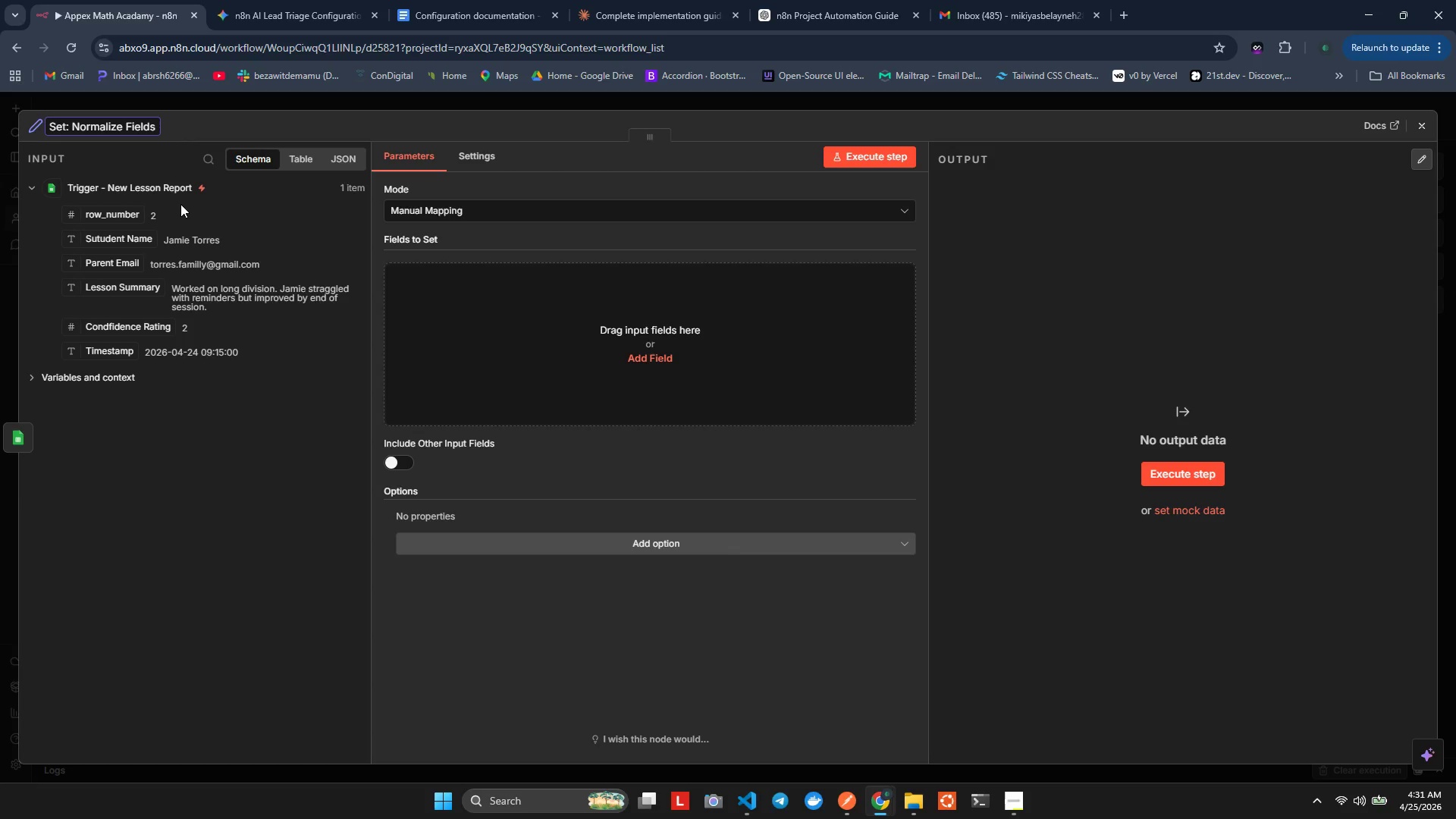 
hold_key(key=ArrowRight, duration=0.78)
 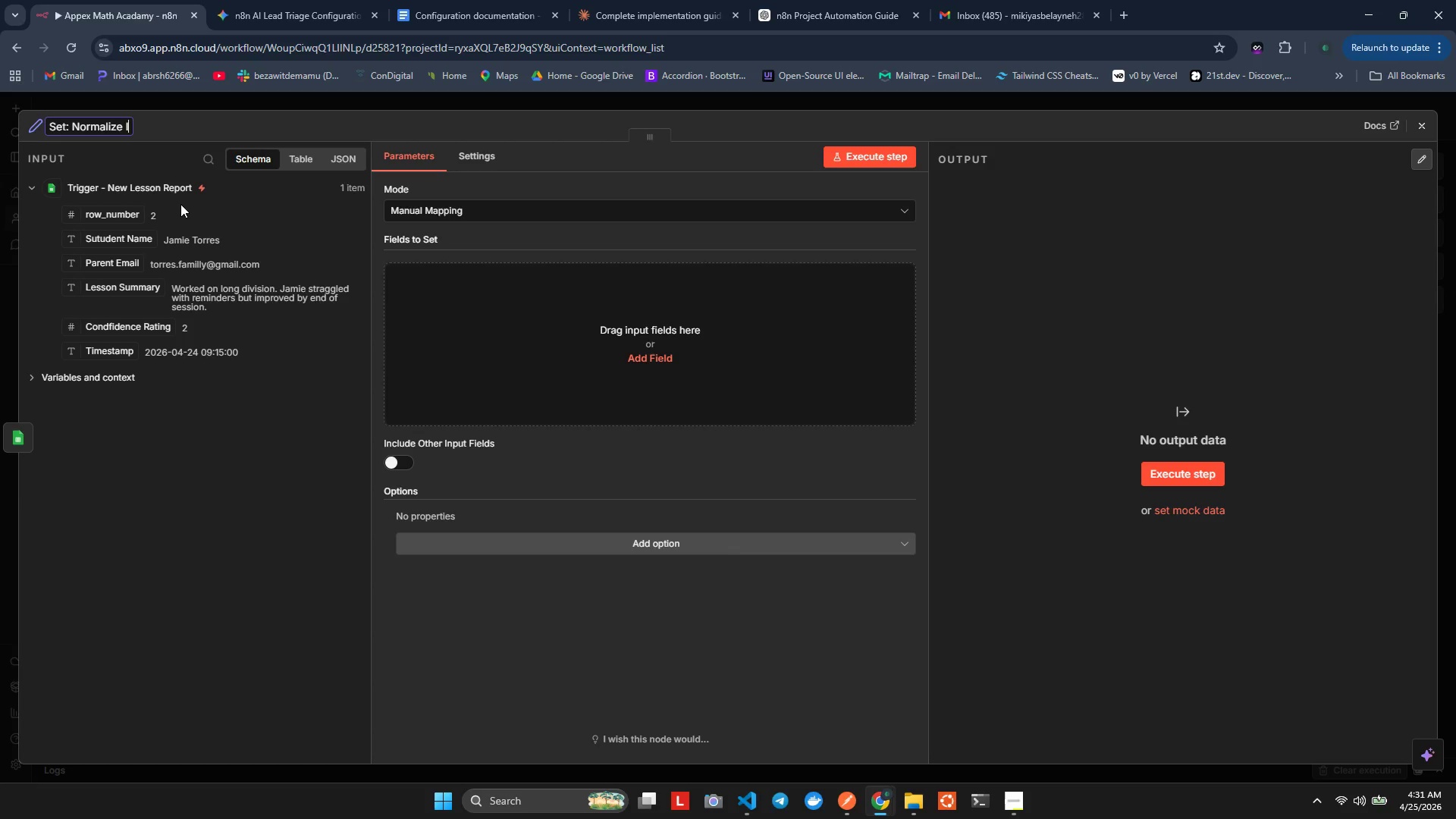 
left_click([260, 387])
 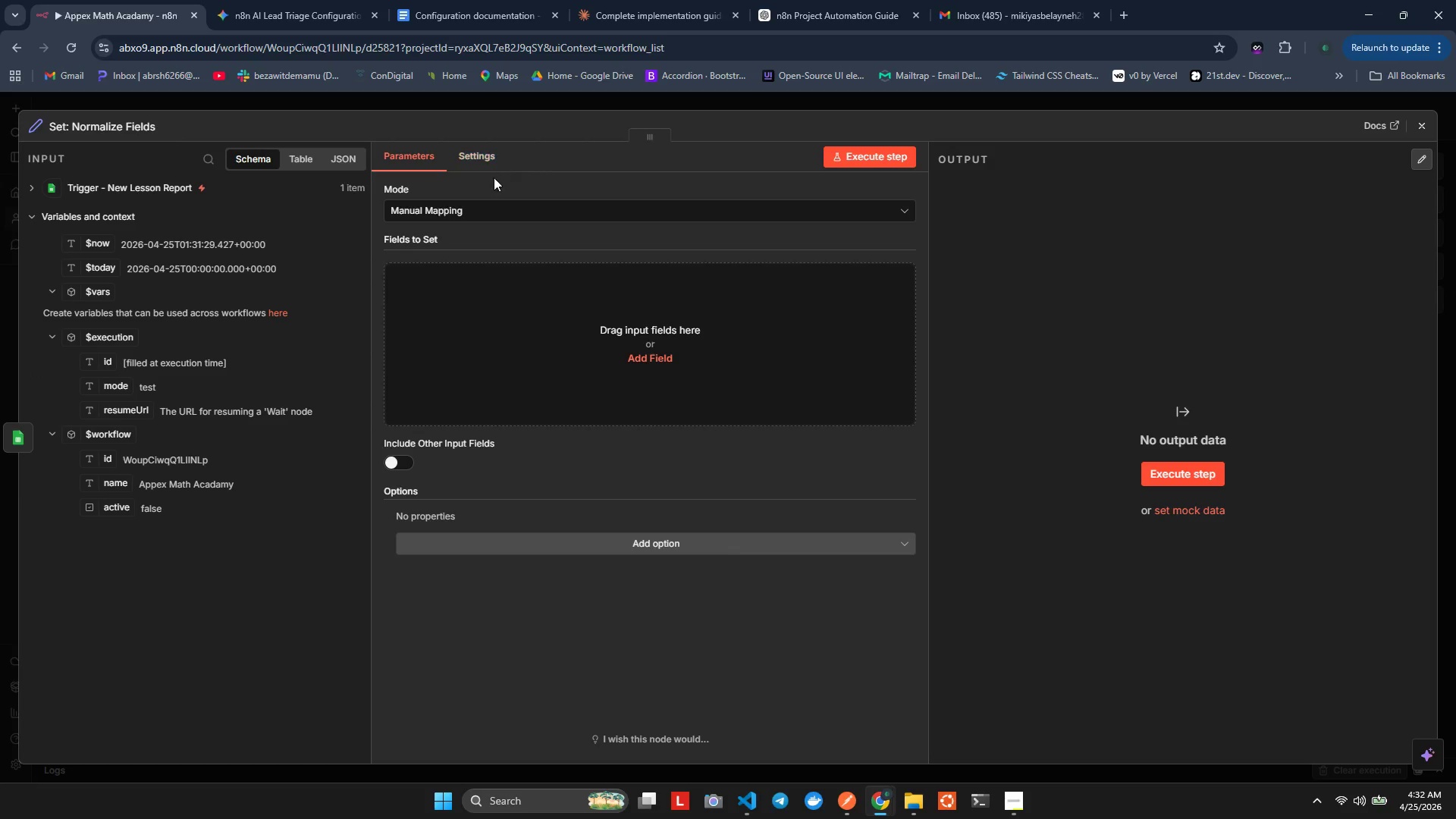 
left_click([500, 320])
 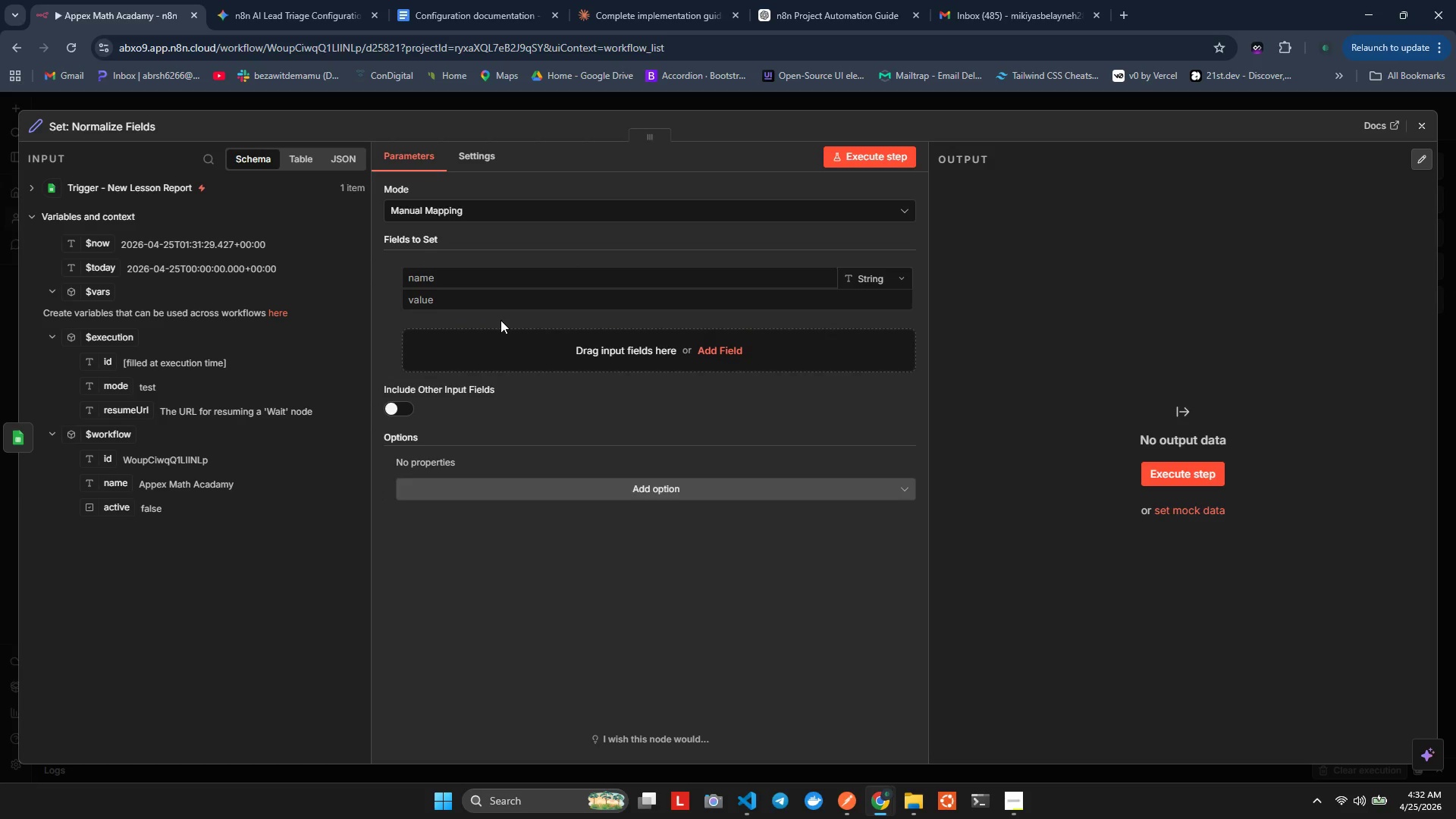 
wait(17.53)
 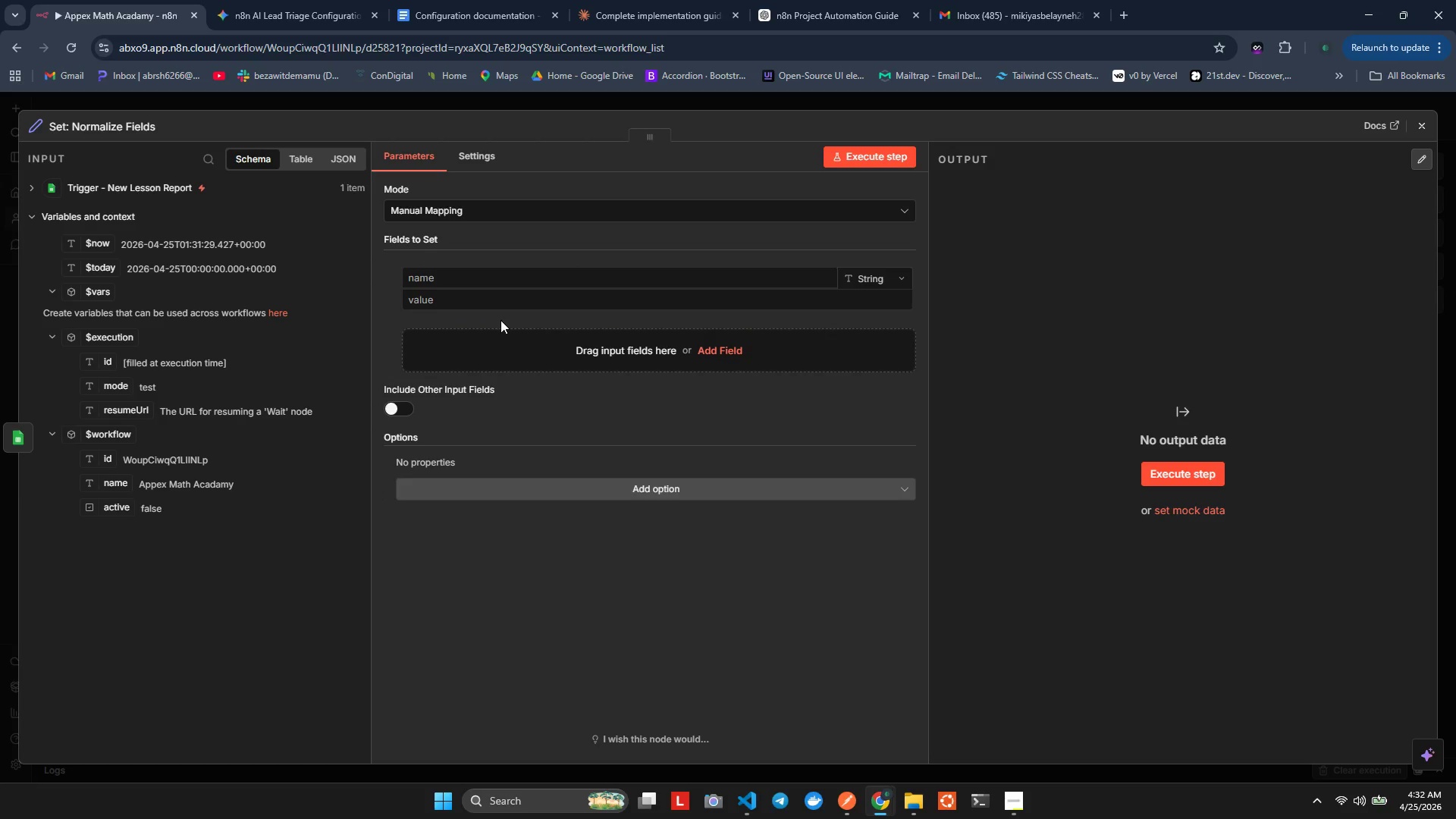 
left_click([441, 287])
 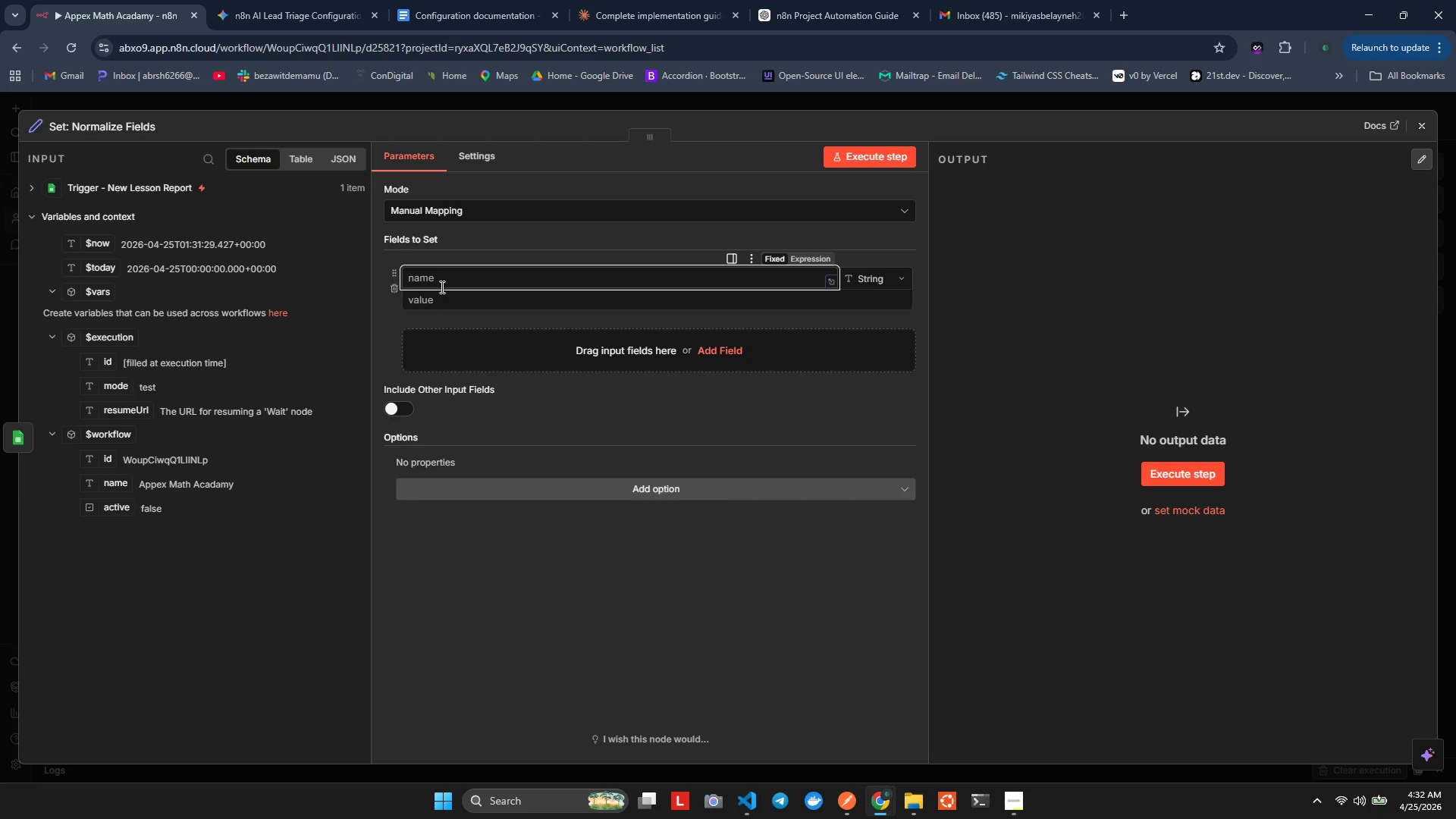 
type(student_)
key(Backspace)
type( )
key(Backspace)
 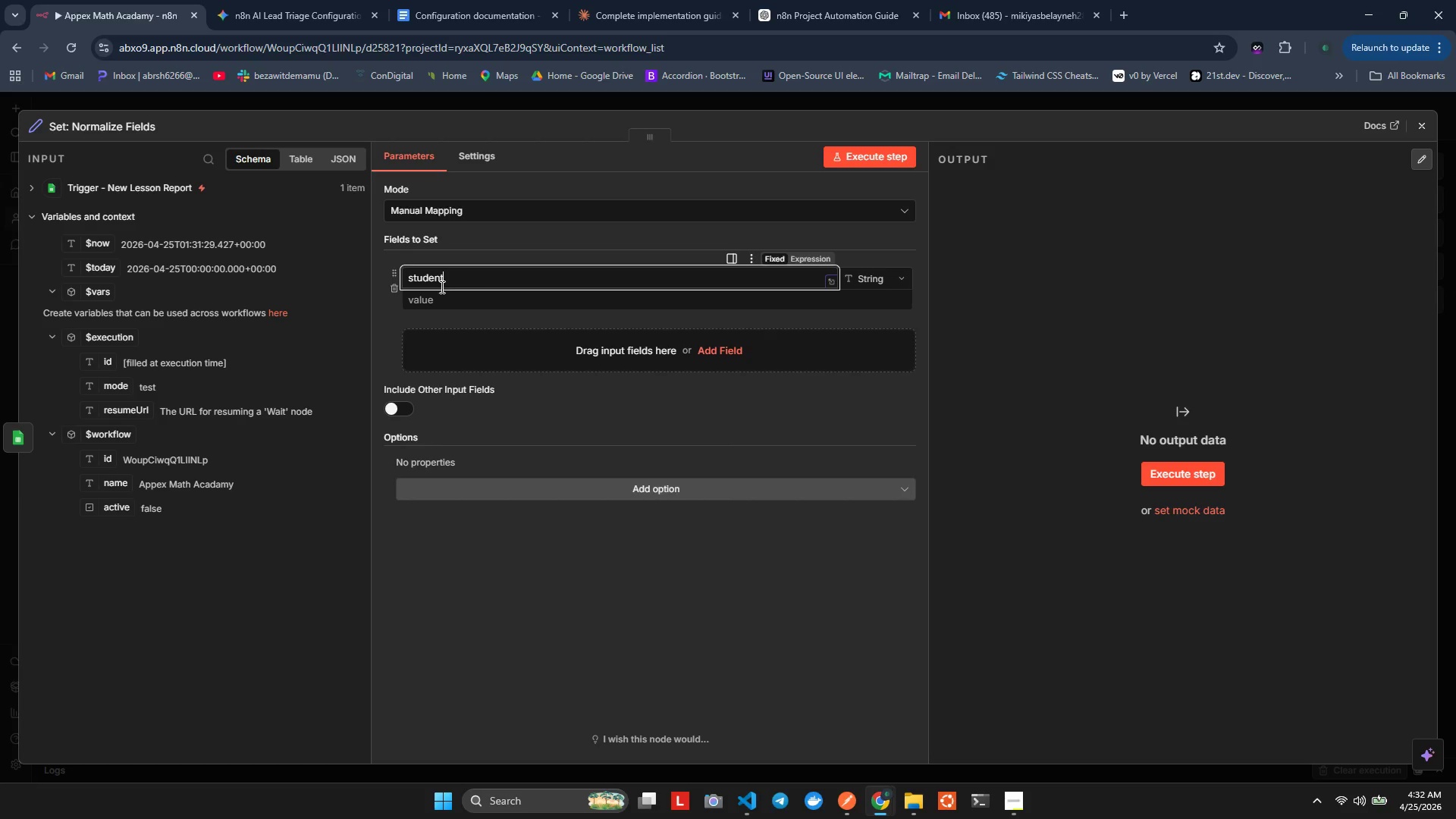 
type(Name)
 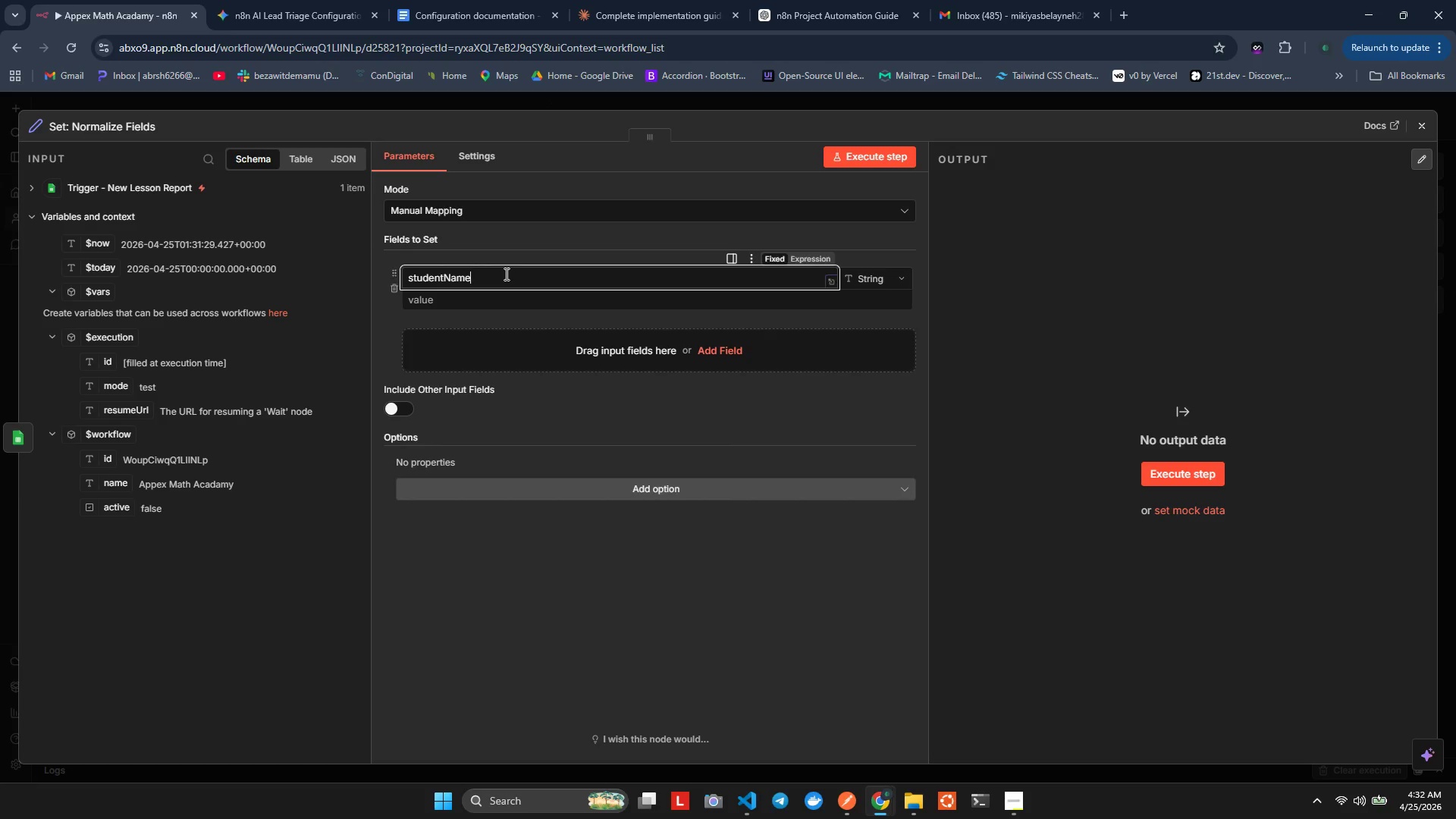 
left_click([501, 303])
 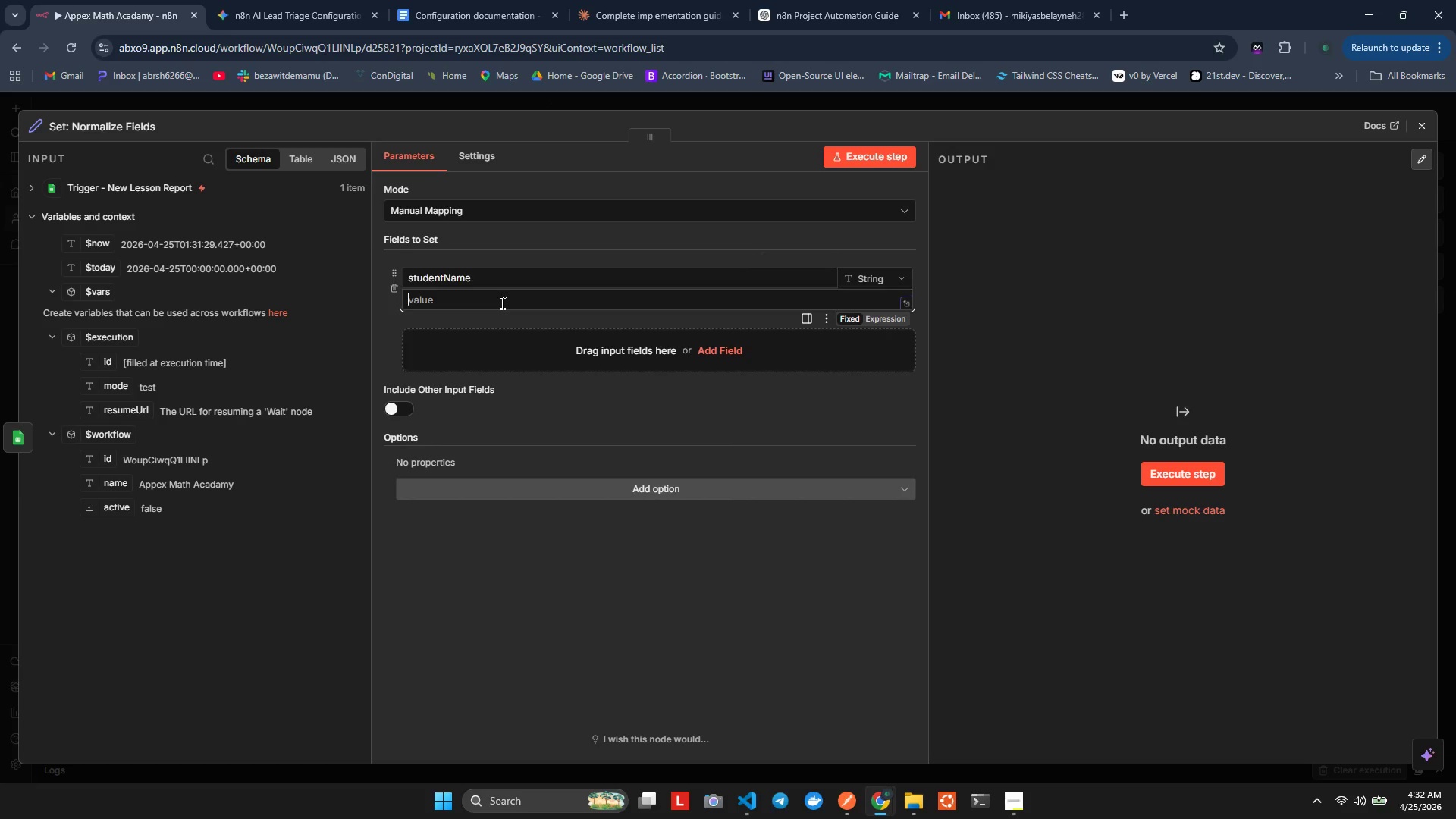 
key(Backspace)
 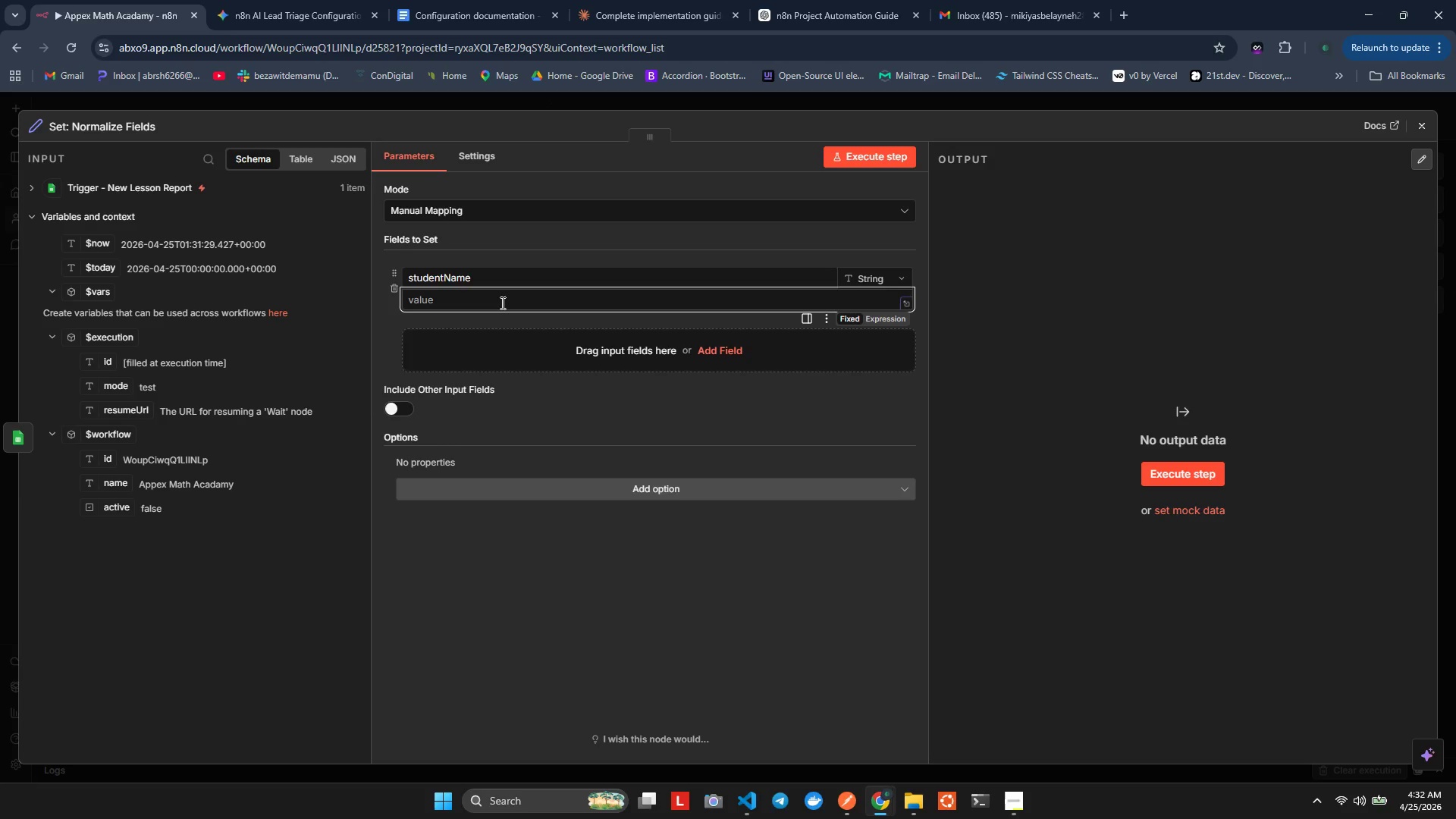 
key(Equal)
 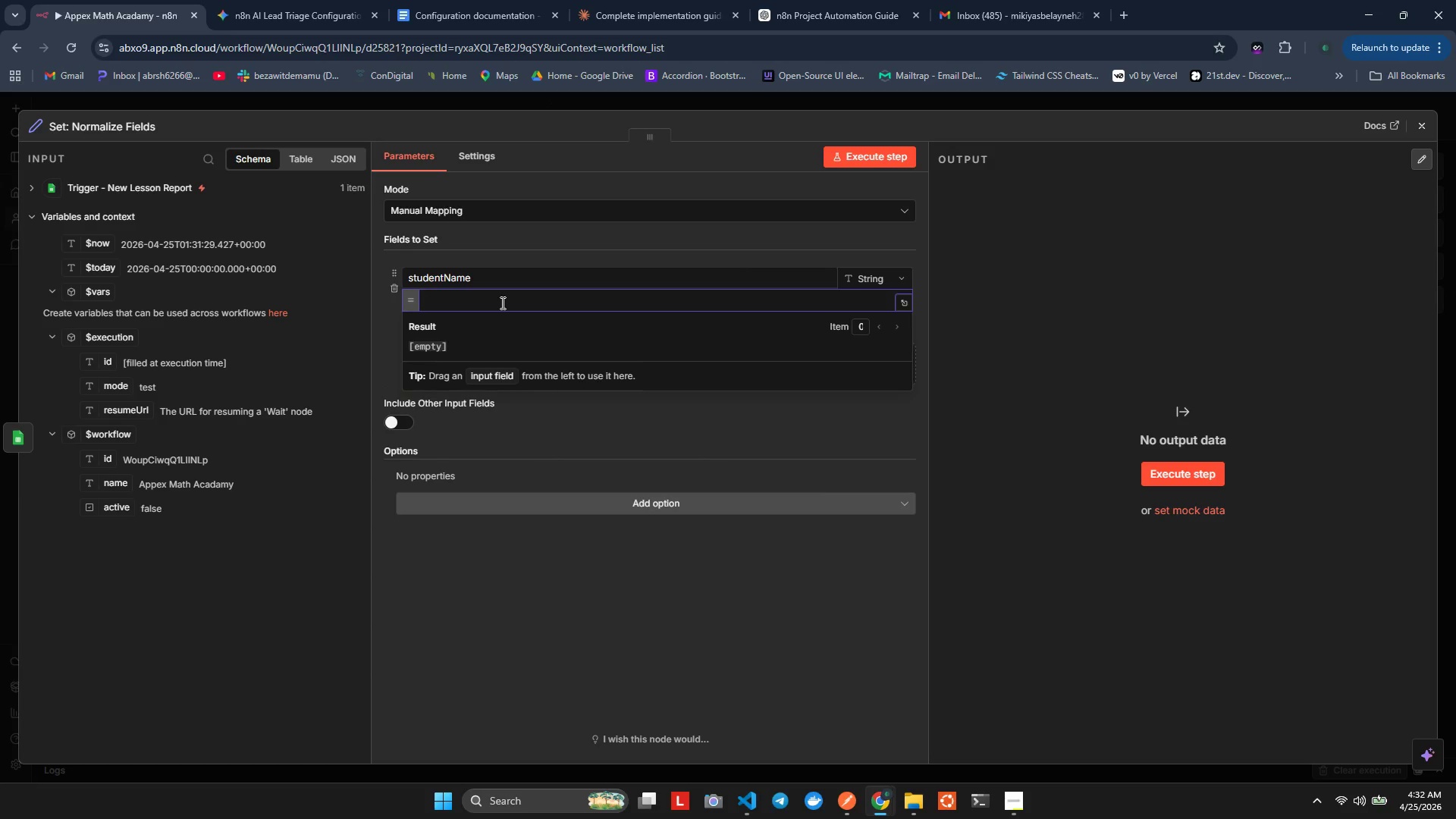 
key(Shift+BracketLeft)
 